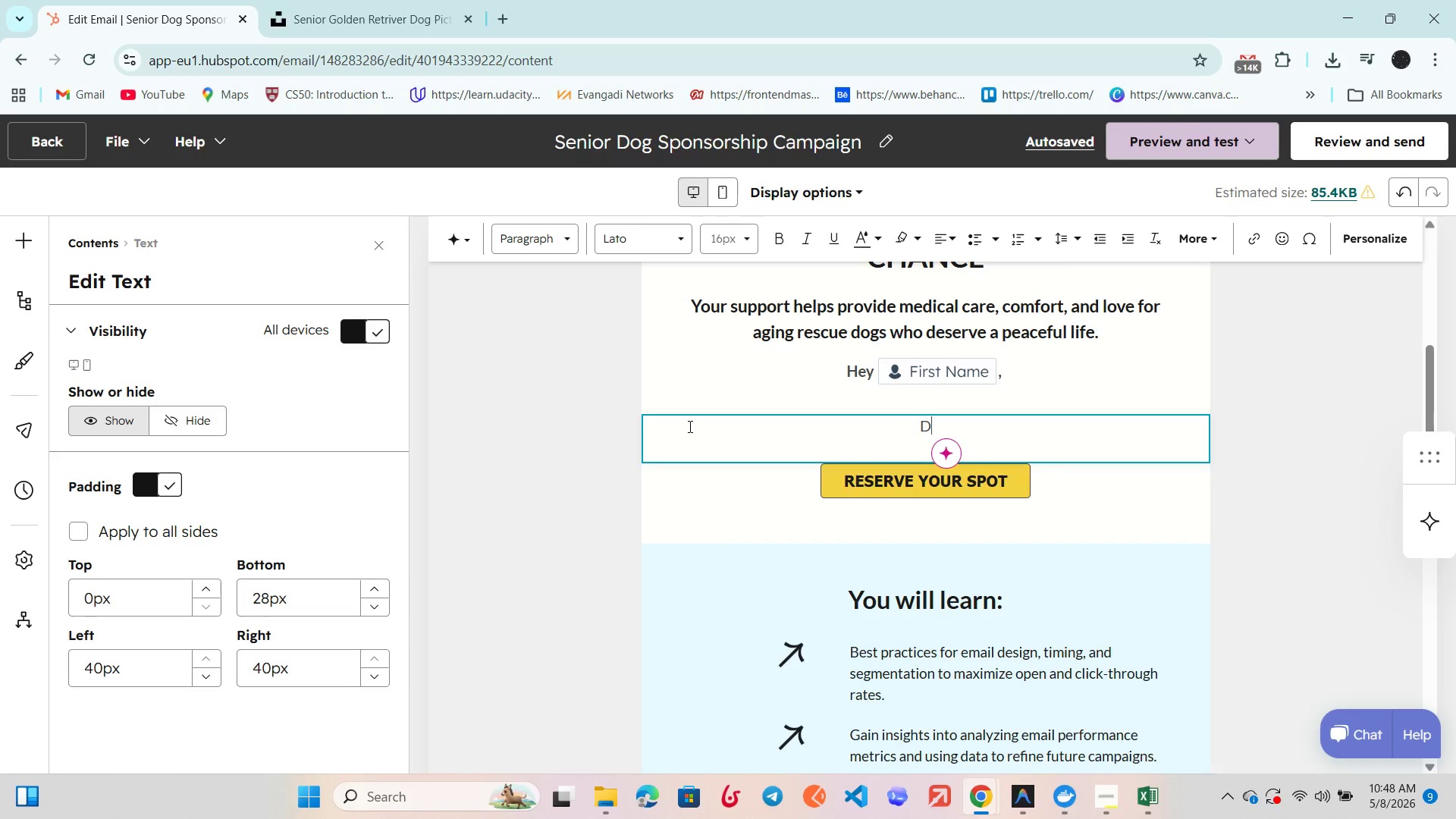 
key(Backspace)
 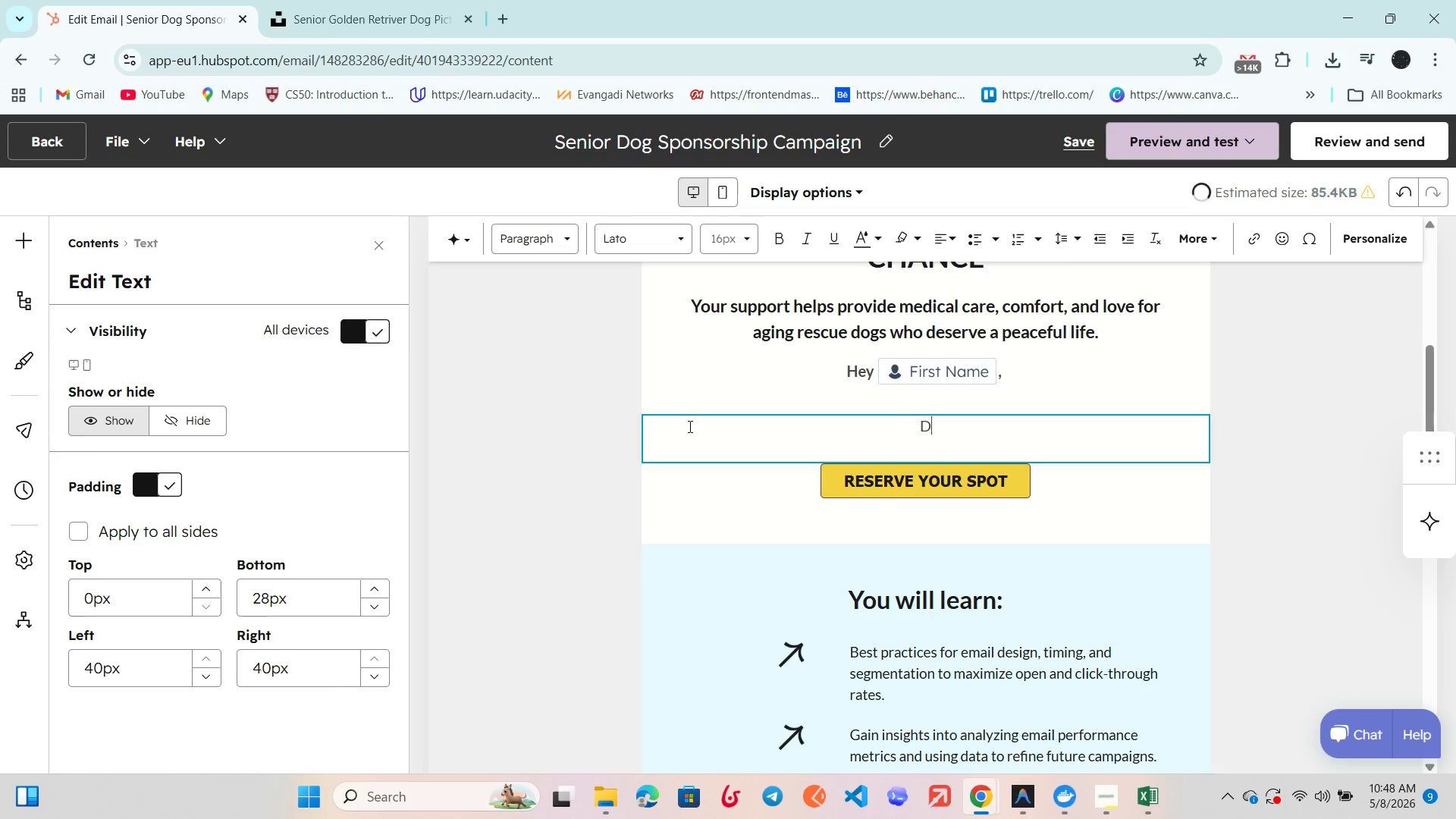 
key(CapsLock)
 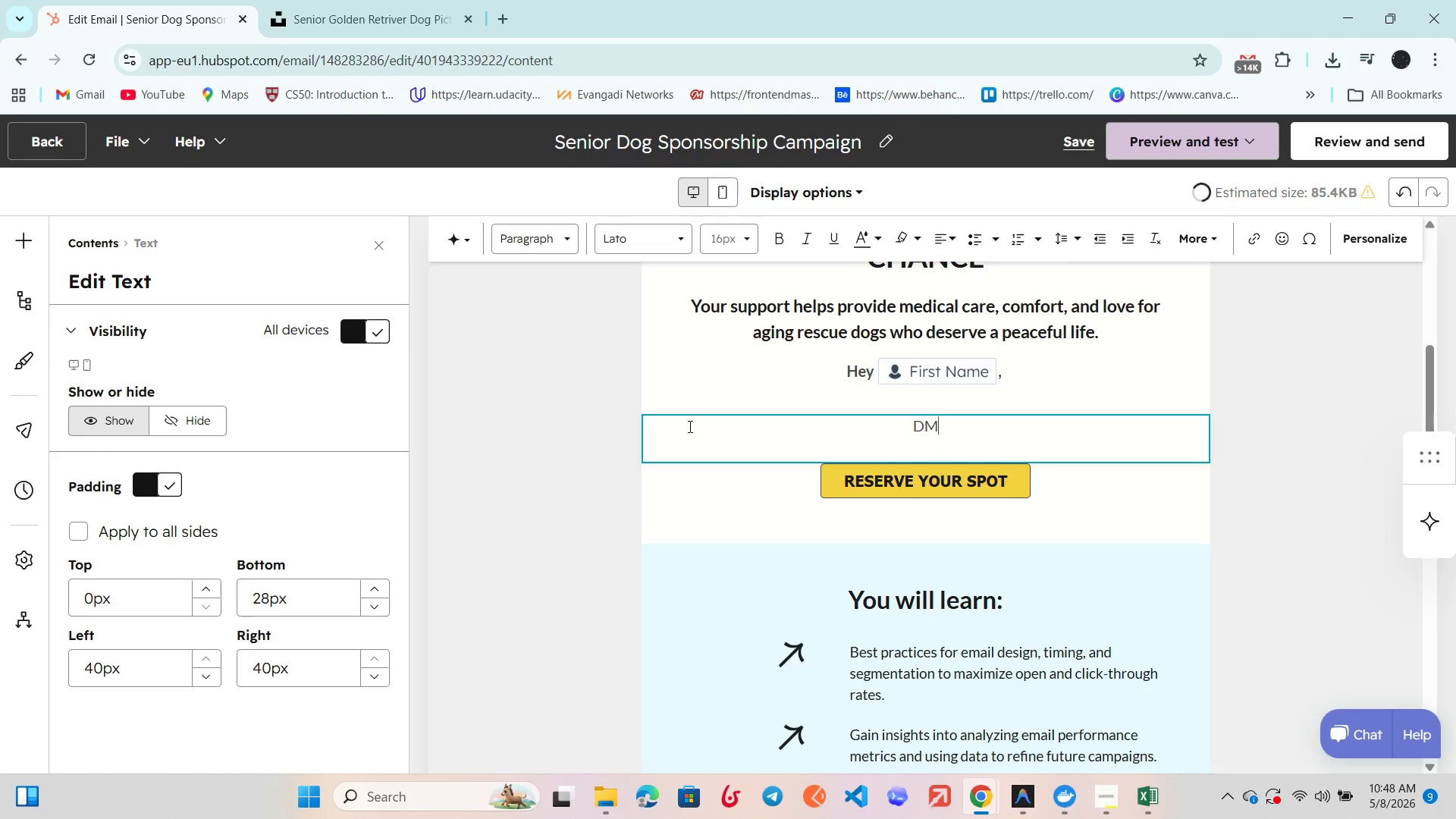 
key(M)
 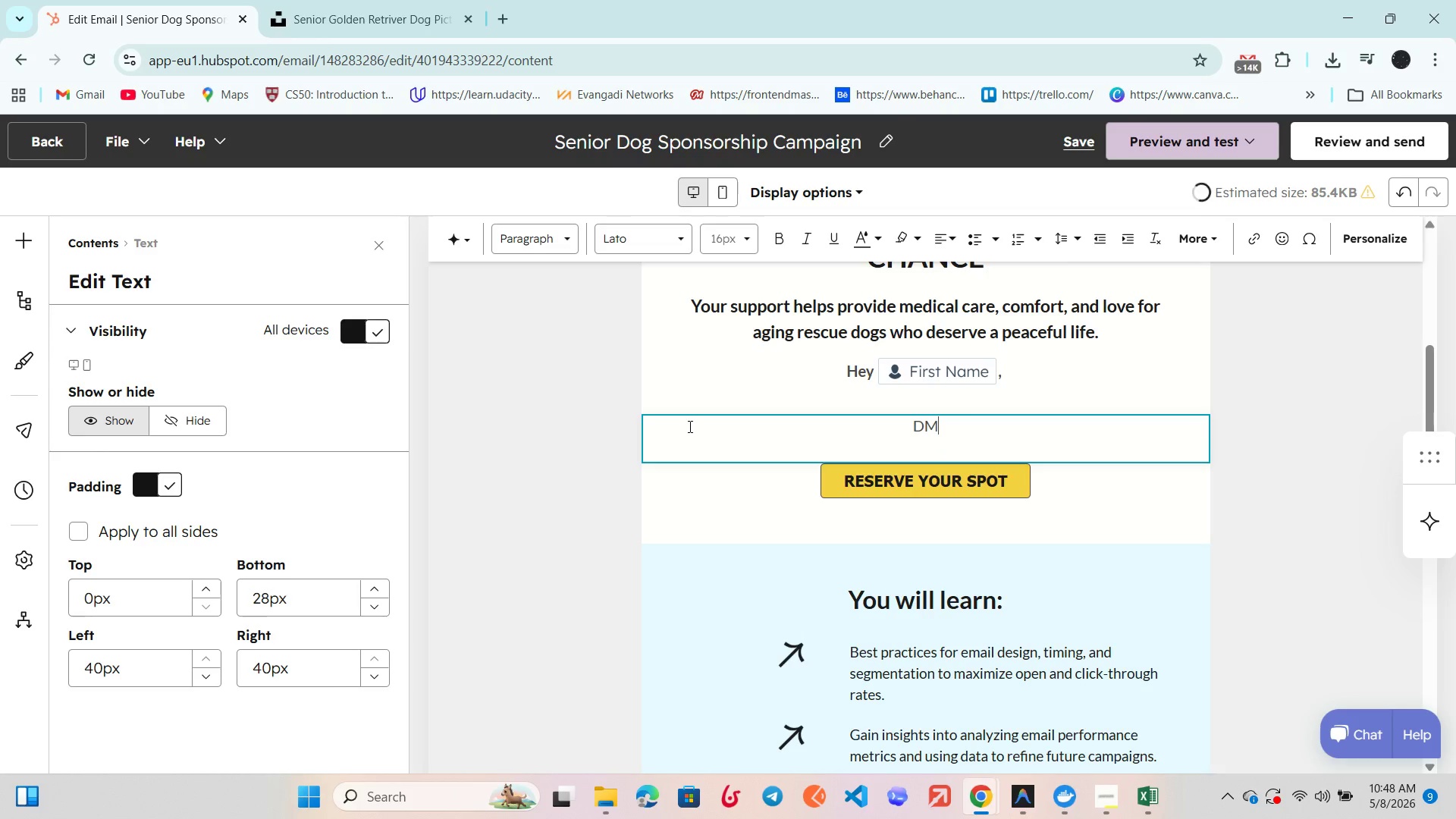 
key(CapsLock)
 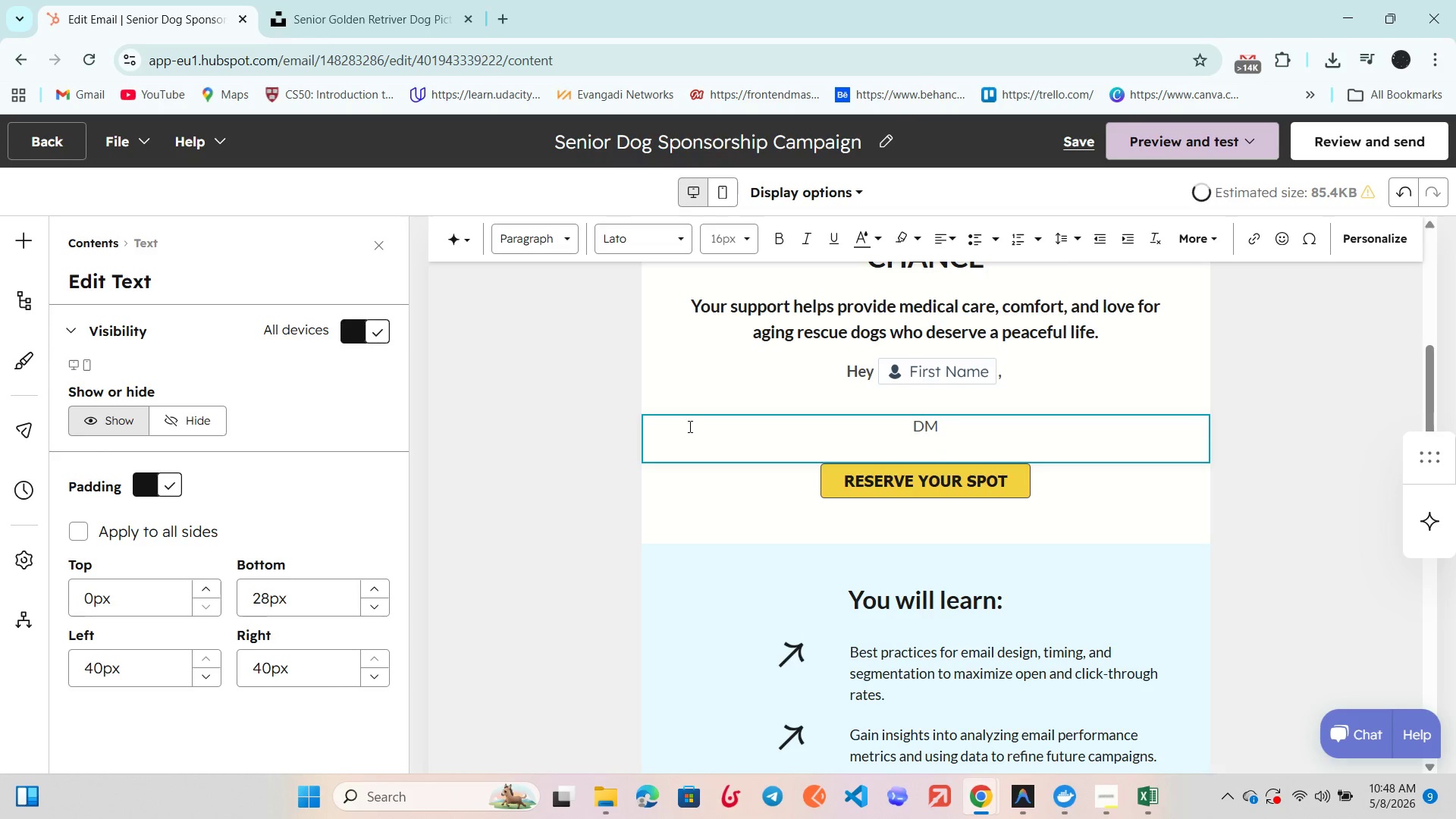 
key(ArrowLeft)
 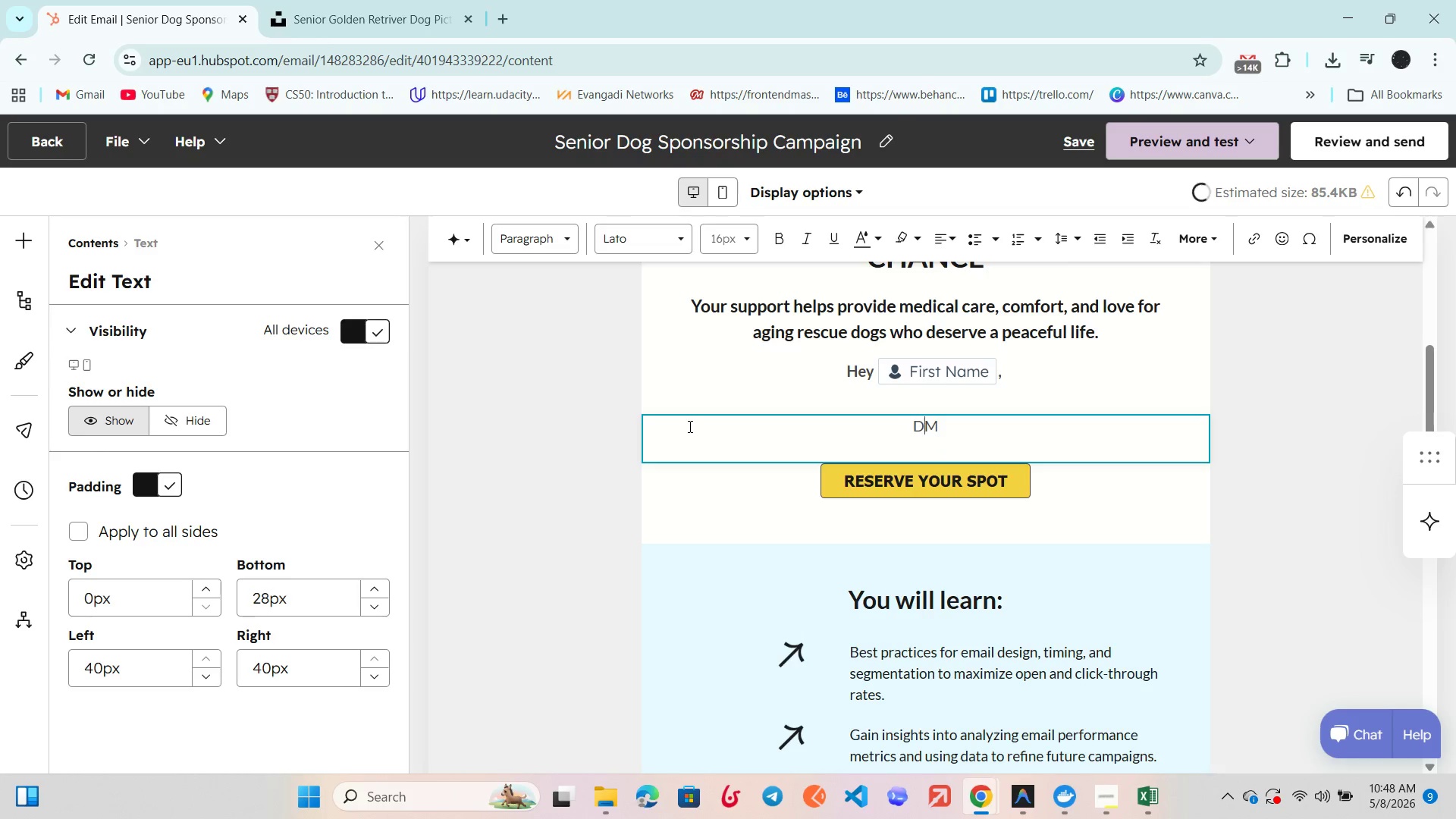 
key(Backspace)
 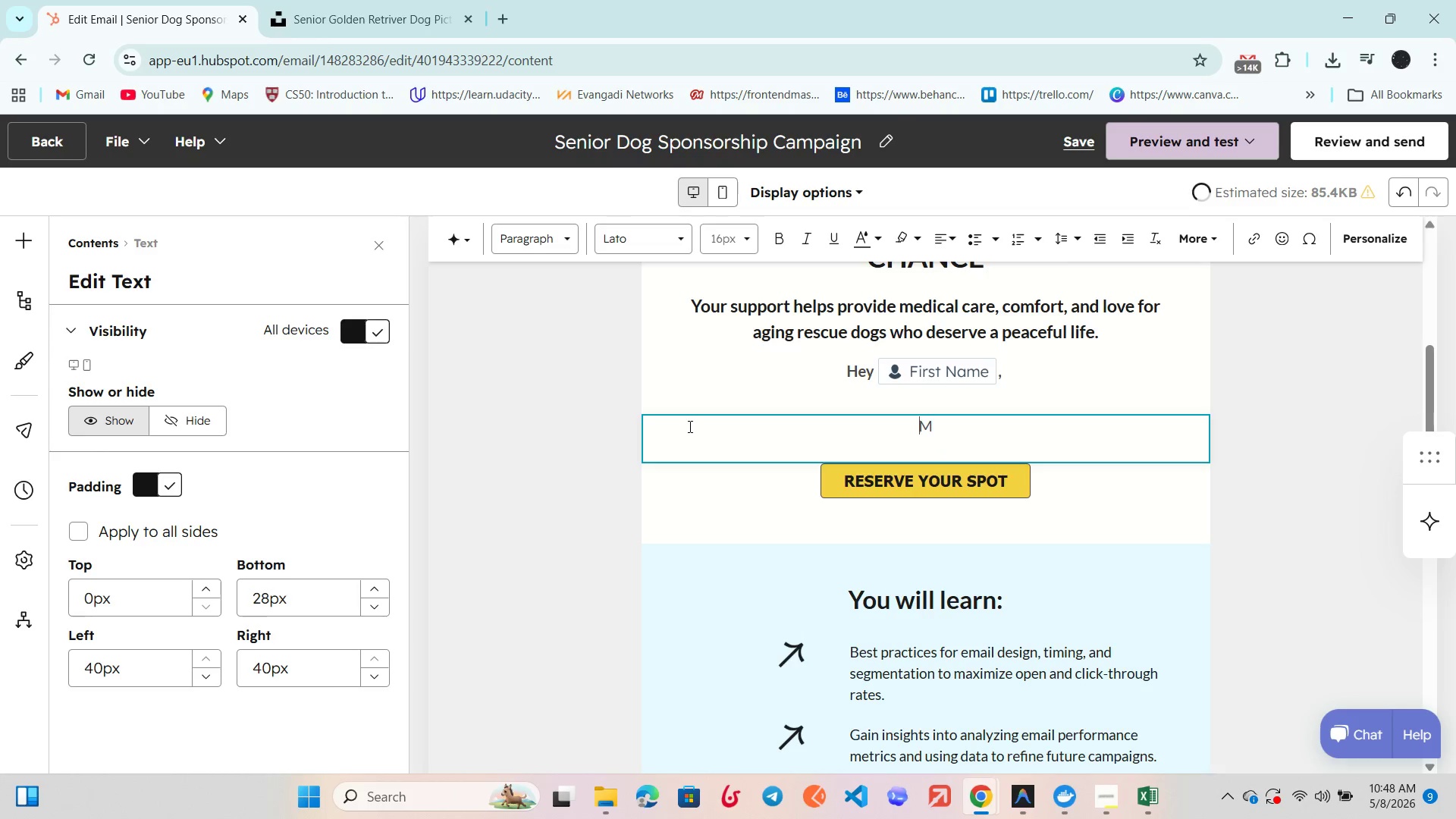 
key(ArrowRight)
 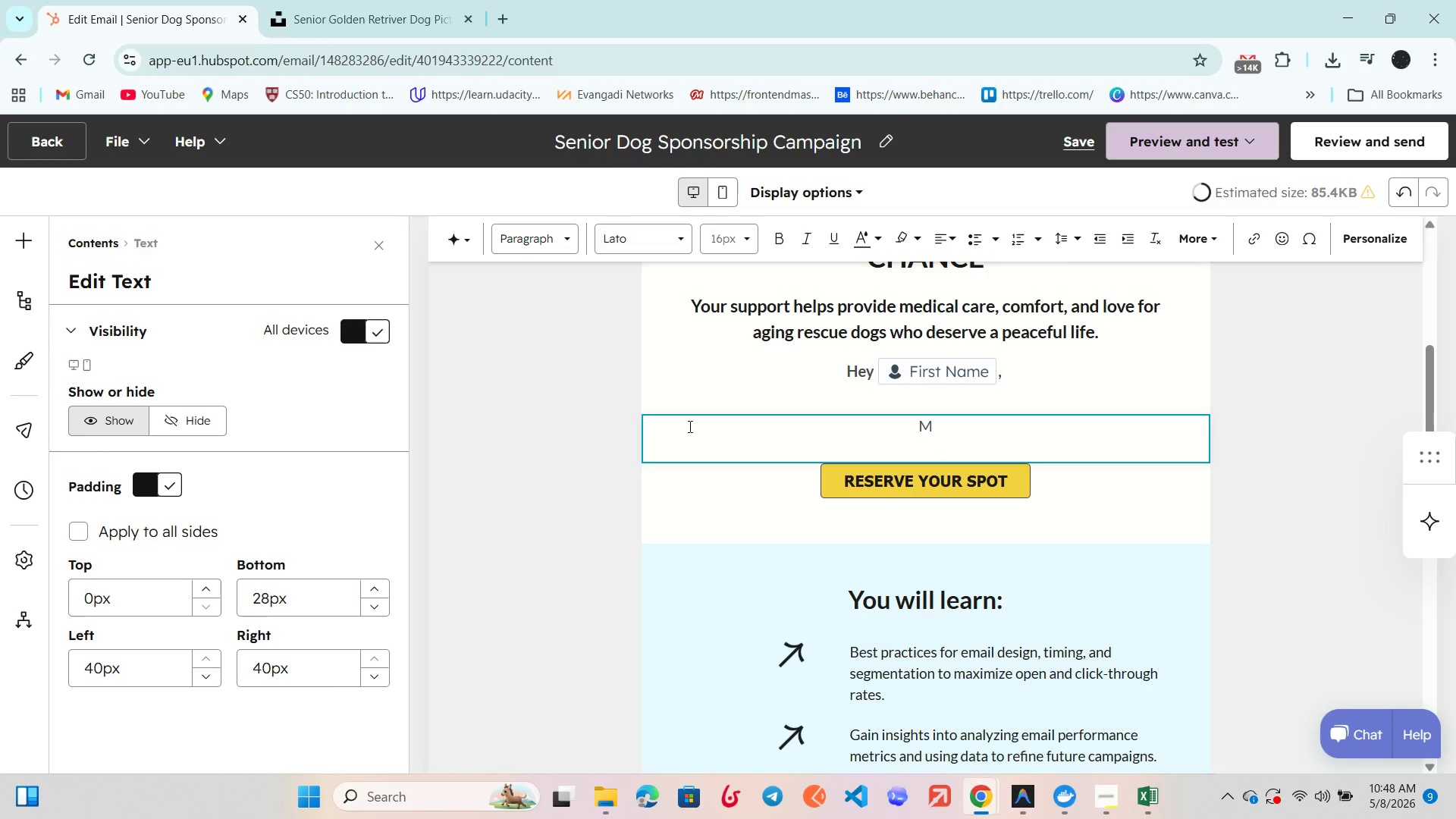 
type(on)
key(Backspace)
key(Backspace)
type(any of our senior dogs requie ongoing mediva)
key(Backspace)
key(Backspace)
type(cal treatment)
 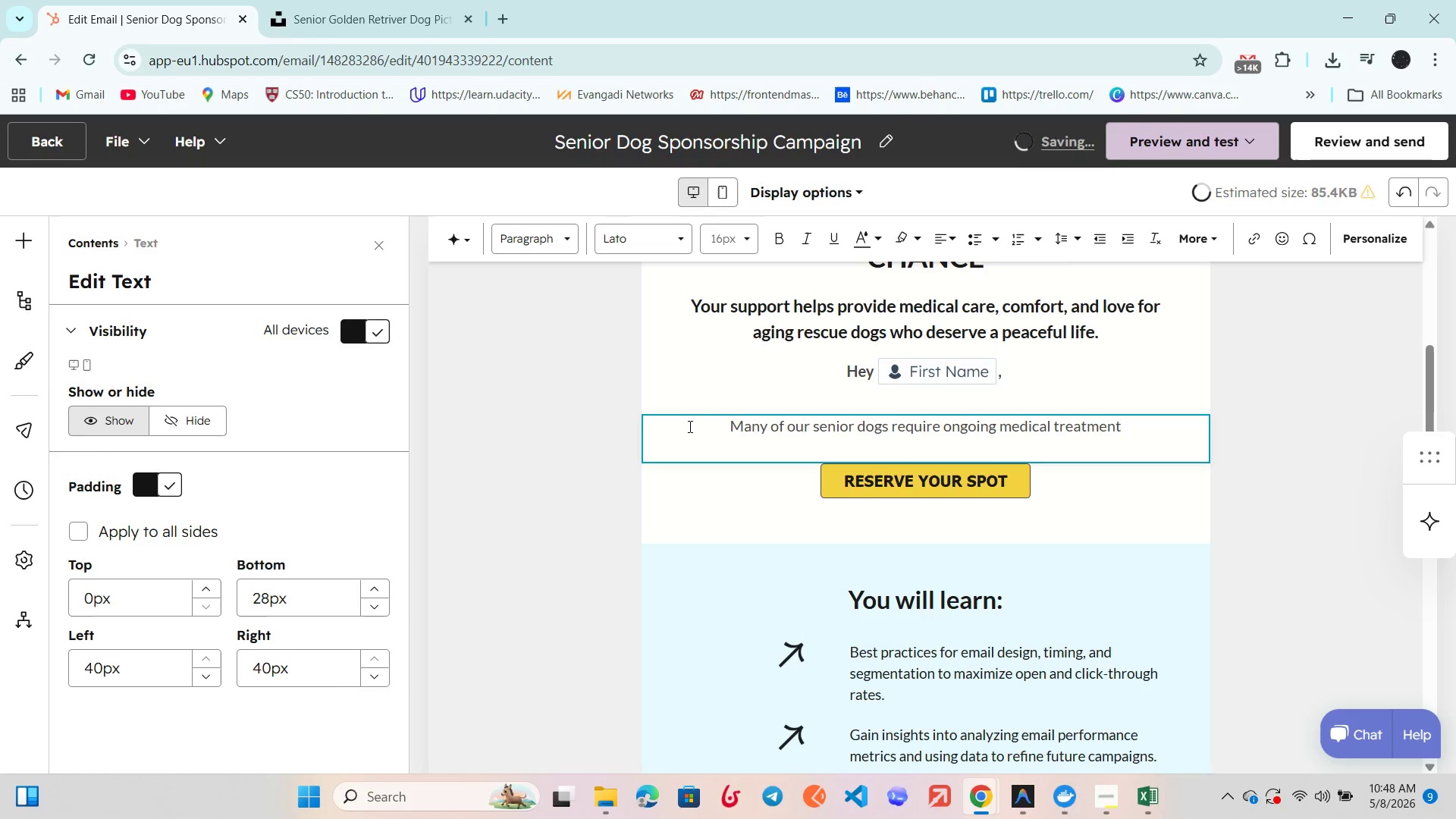 
type(, mobility support, and specialized care before tehy [VolumeDown][VolumeDown][VolumeDown])
key(Backspace)
key(Backspace)
key(Backspace)
key(Backspace)
type(hey can find loving homes.)
 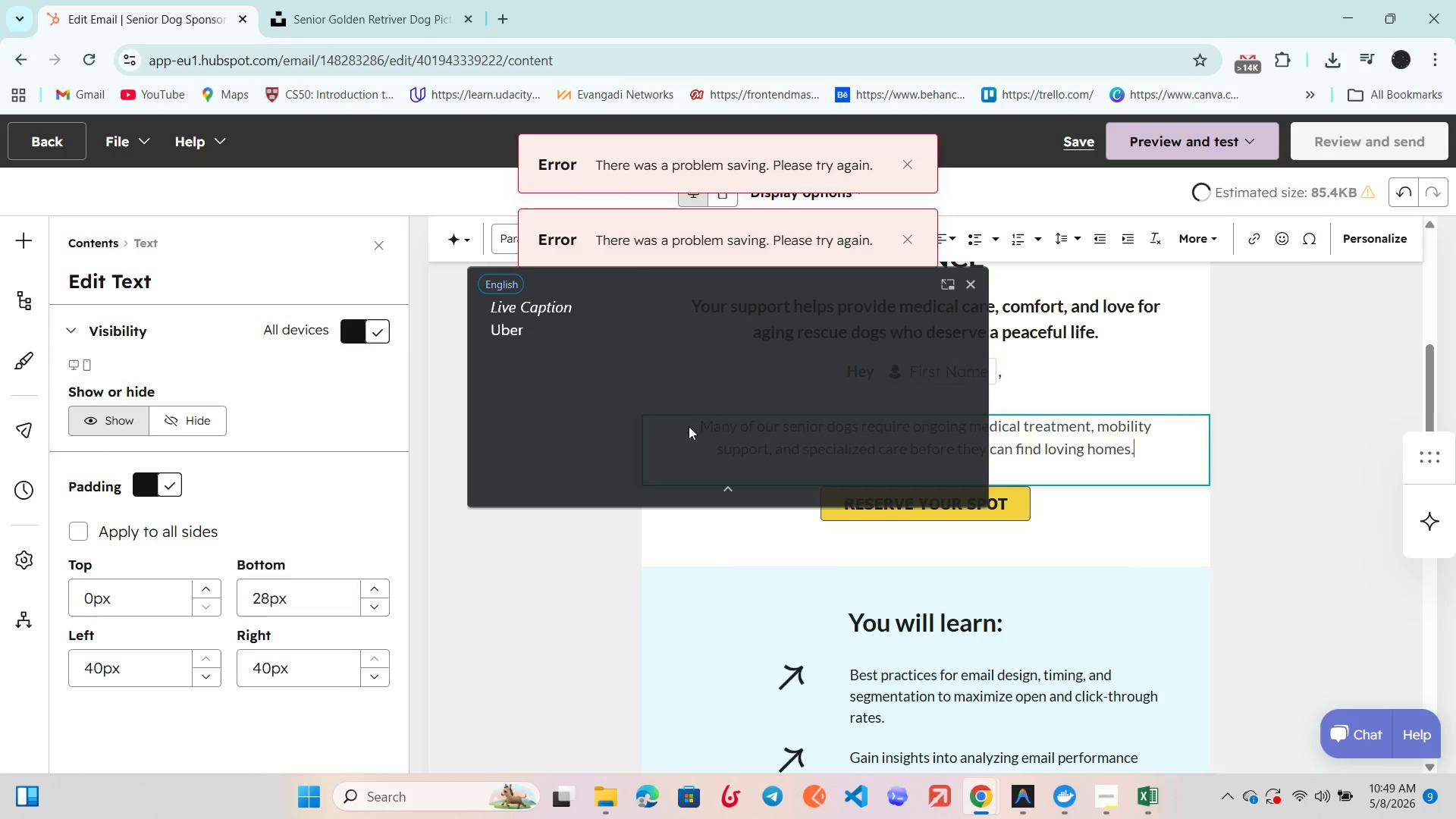 
key(Enter)
 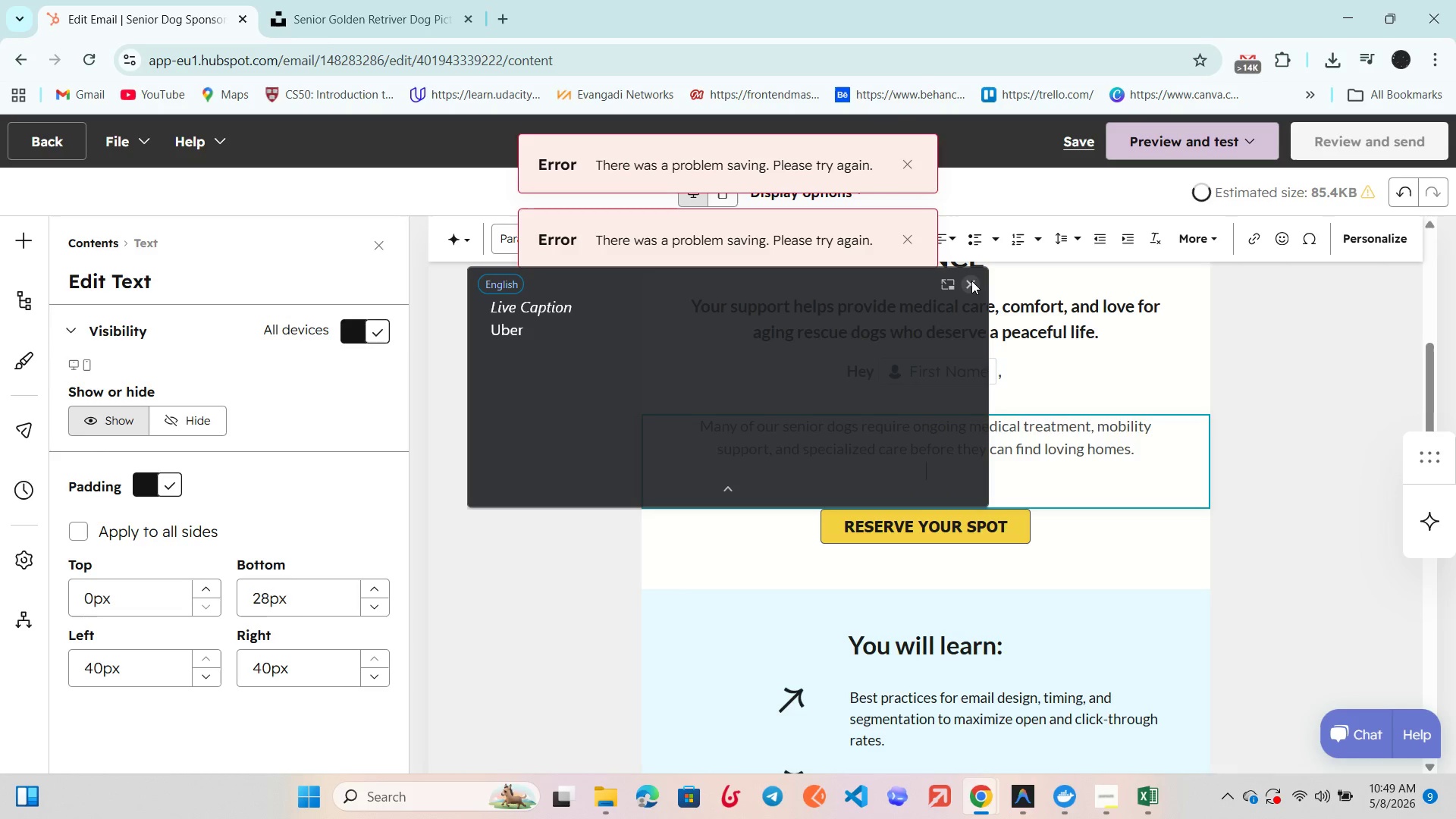 
left_click([971, 281])
 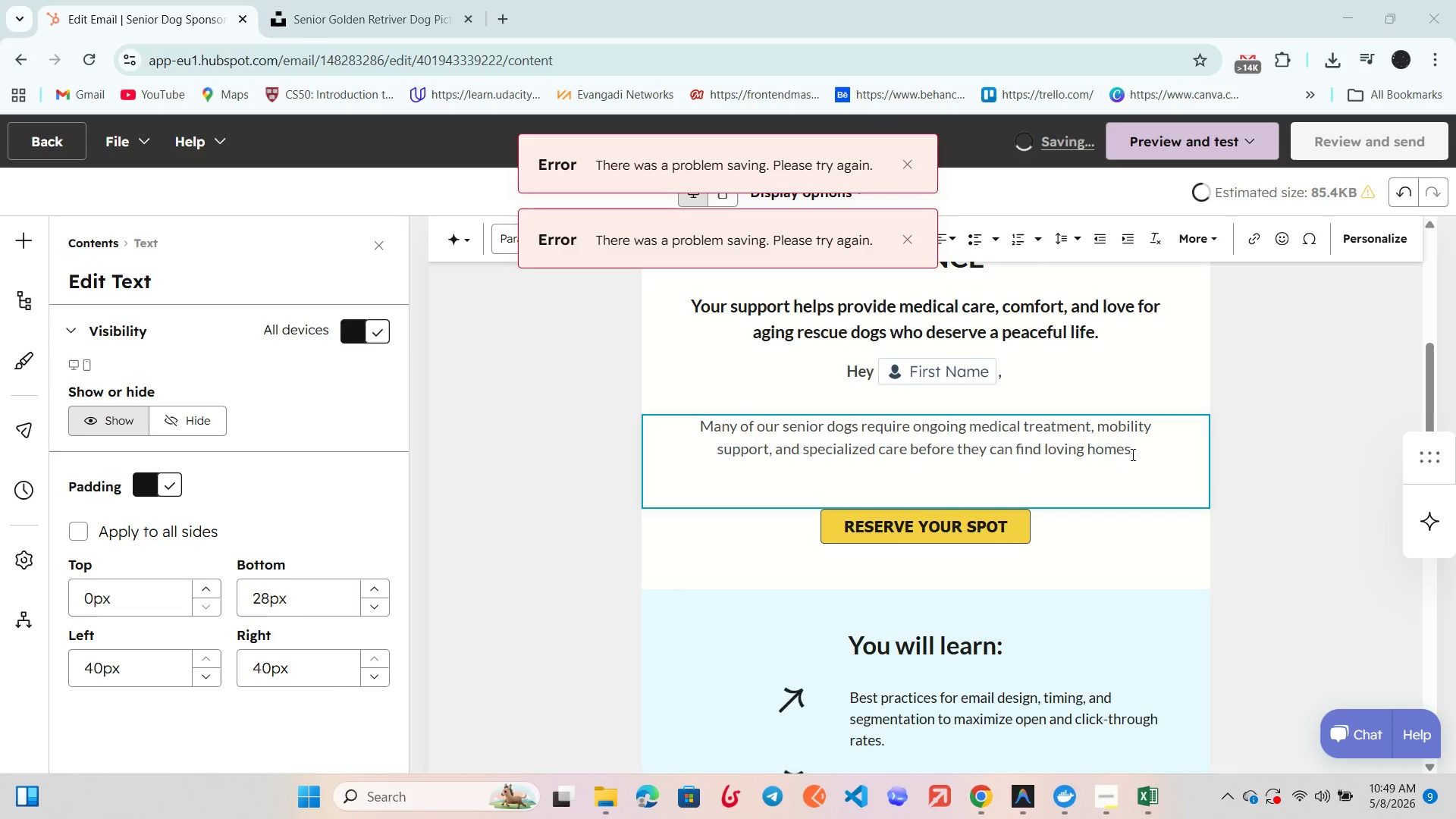 
left_click([1034, 480])
 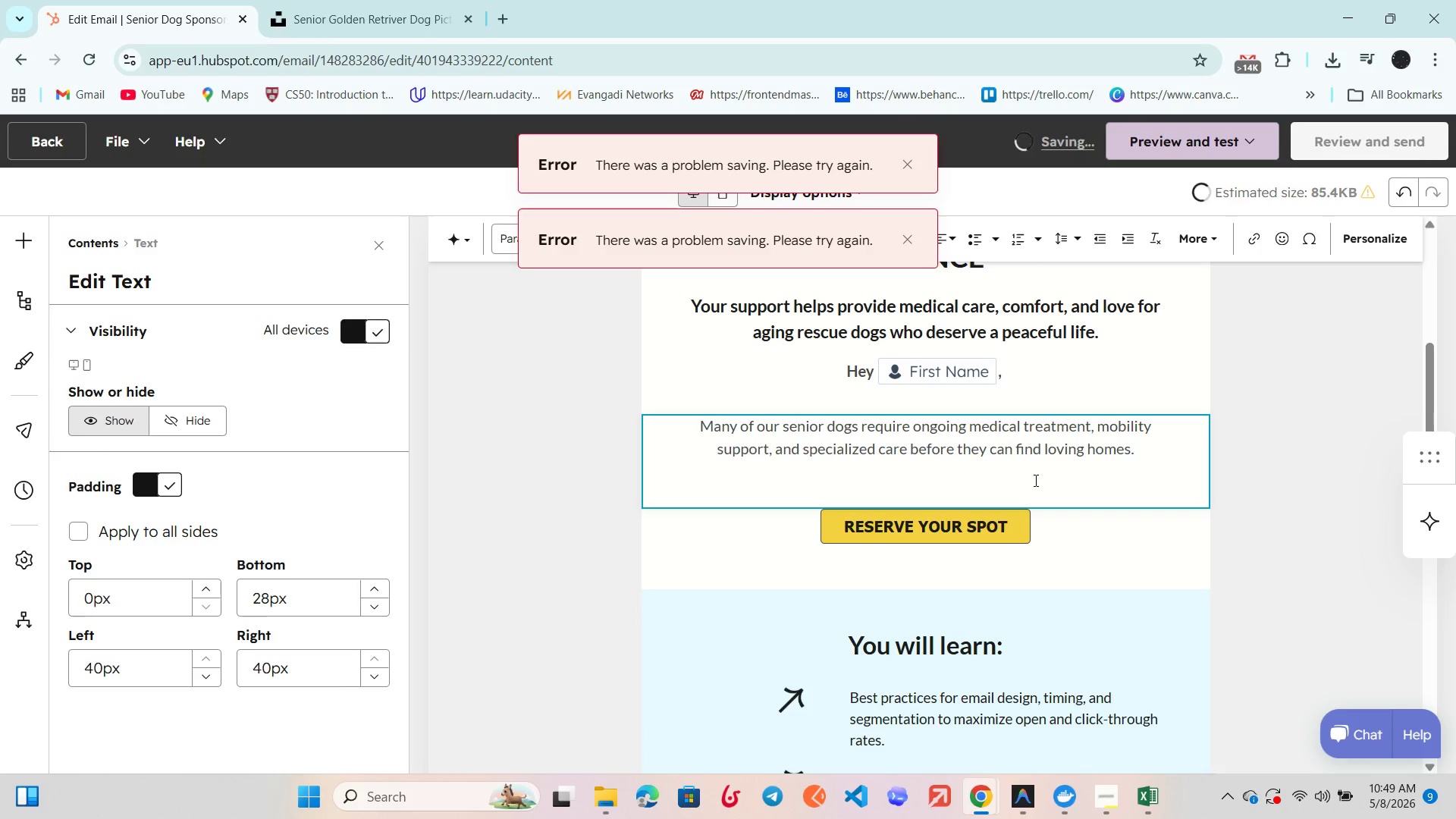 
type(Your previous generosity including your last gift of l)
 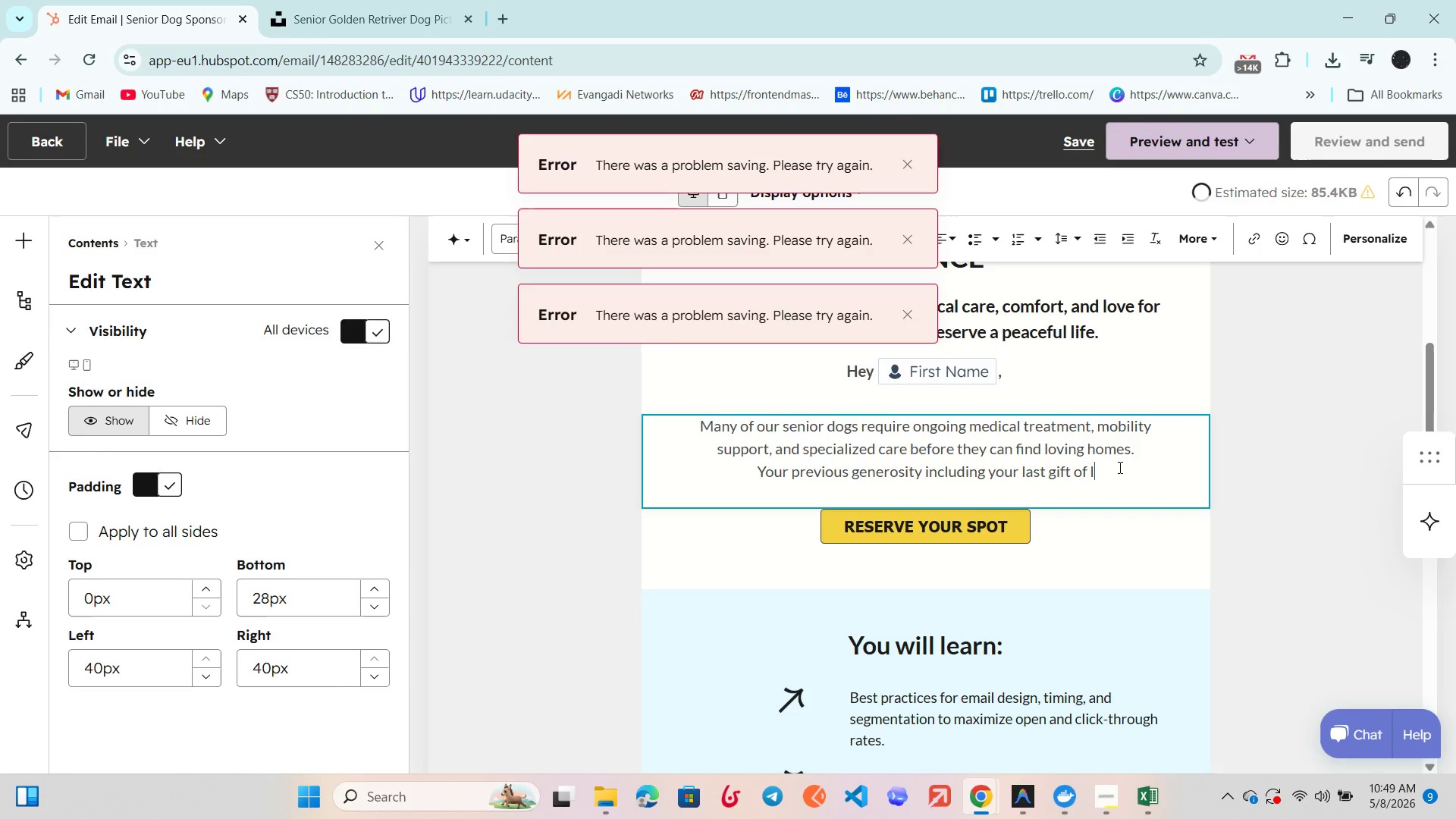 
left_click_drag(start_coordinate=[1115, 472], to_coordinate=[1093, 466])
 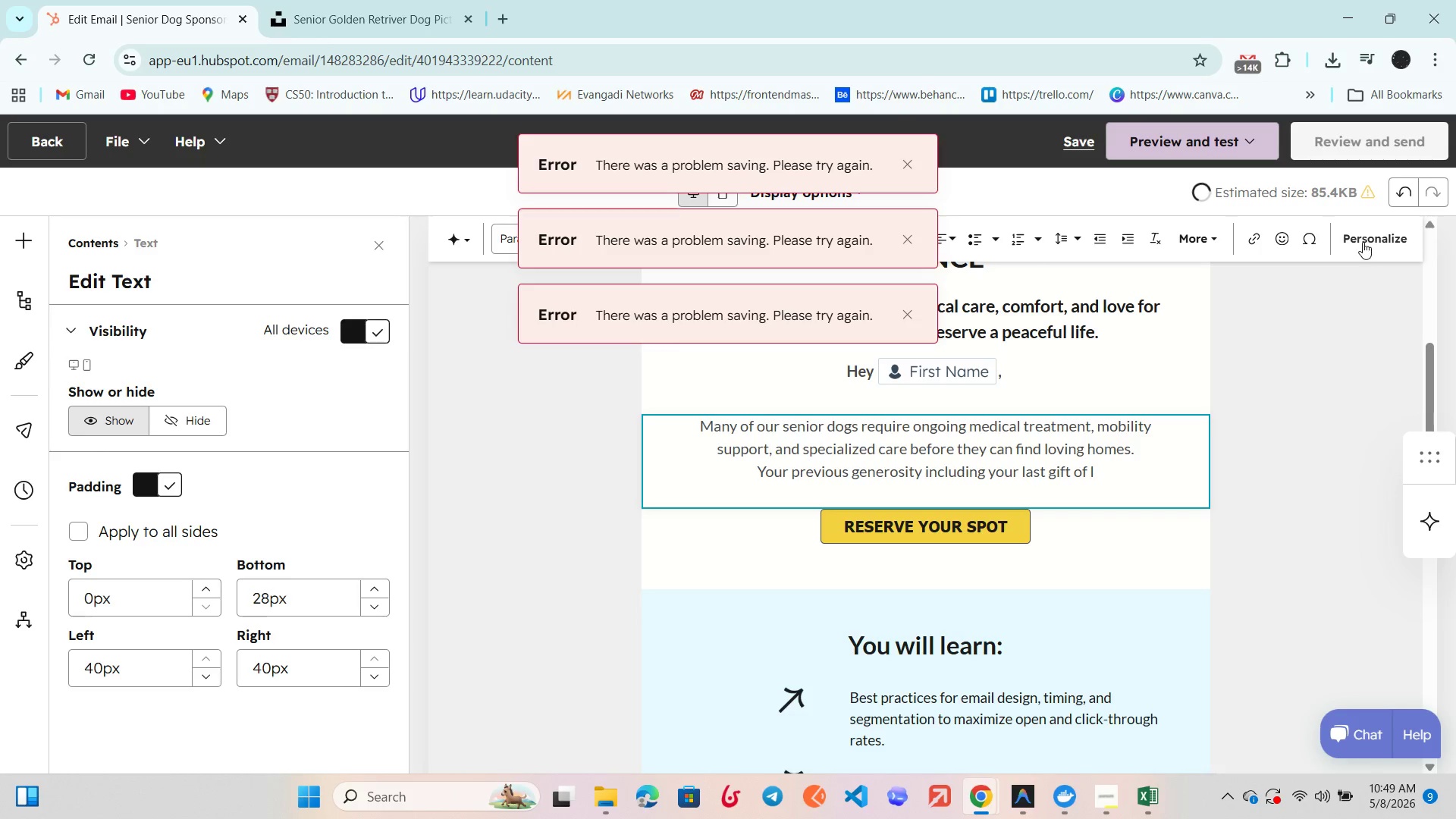 
left_click([1363, 242])
 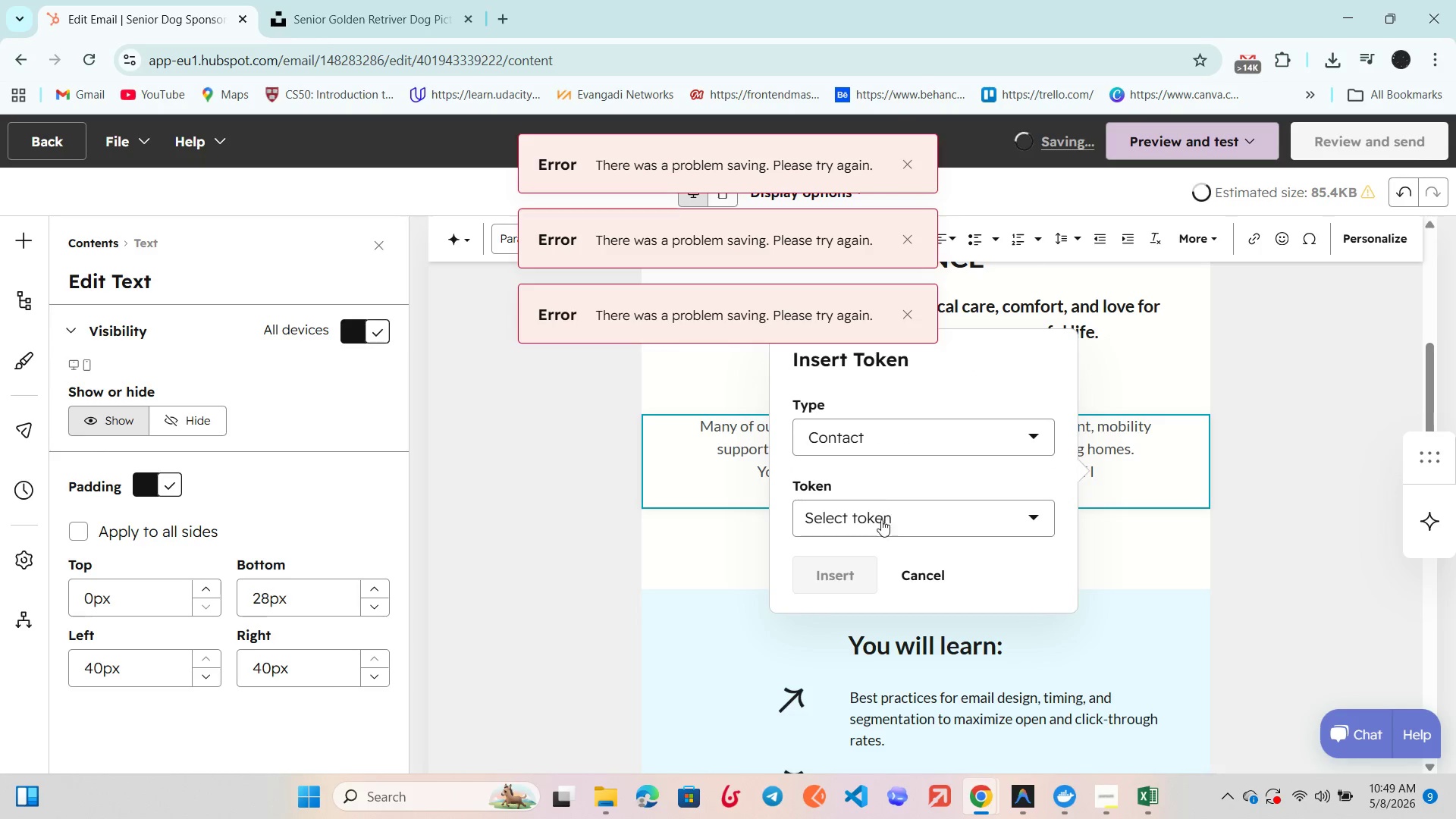 
left_click([880, 521])
 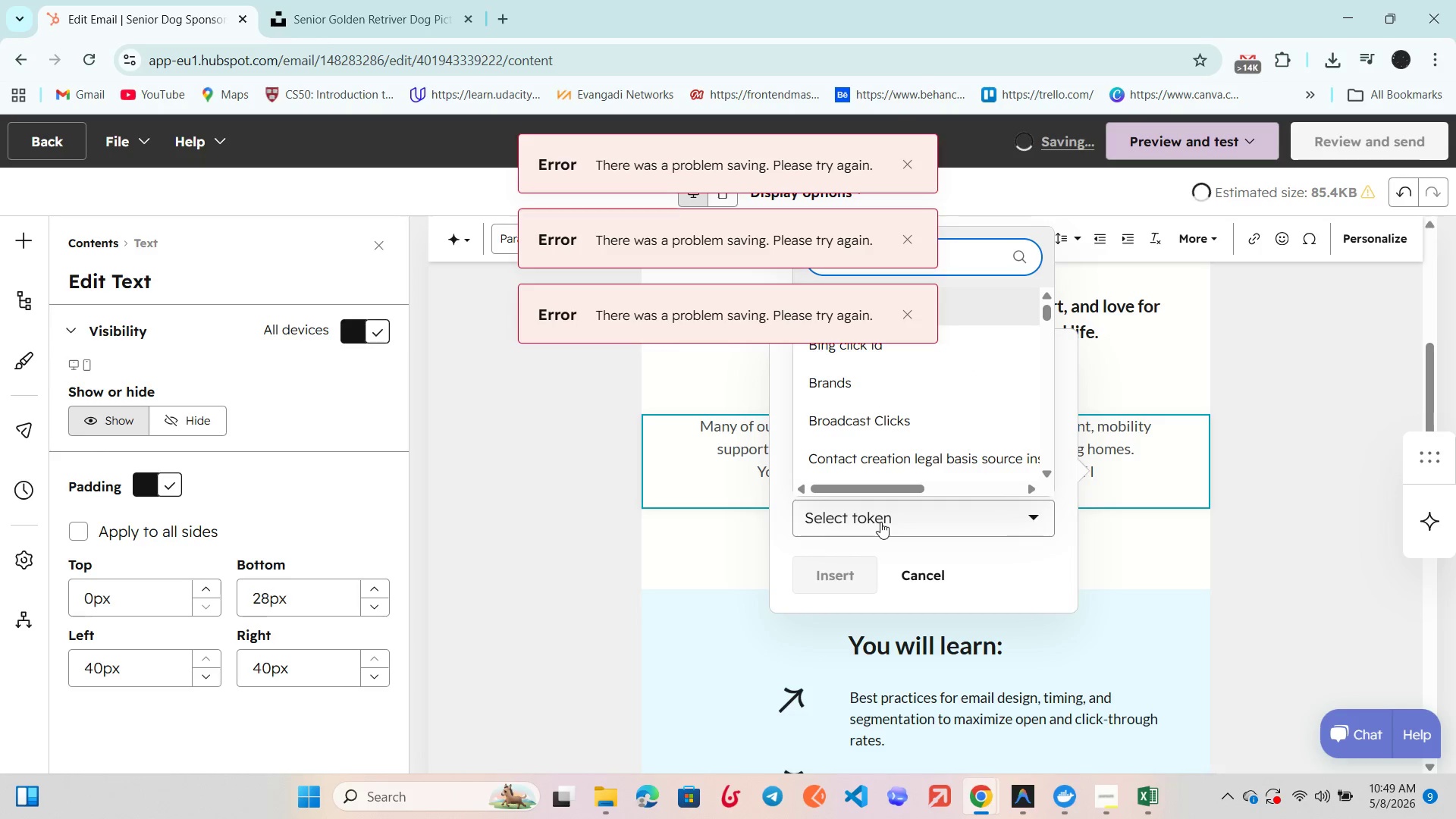 
type(last gif)
 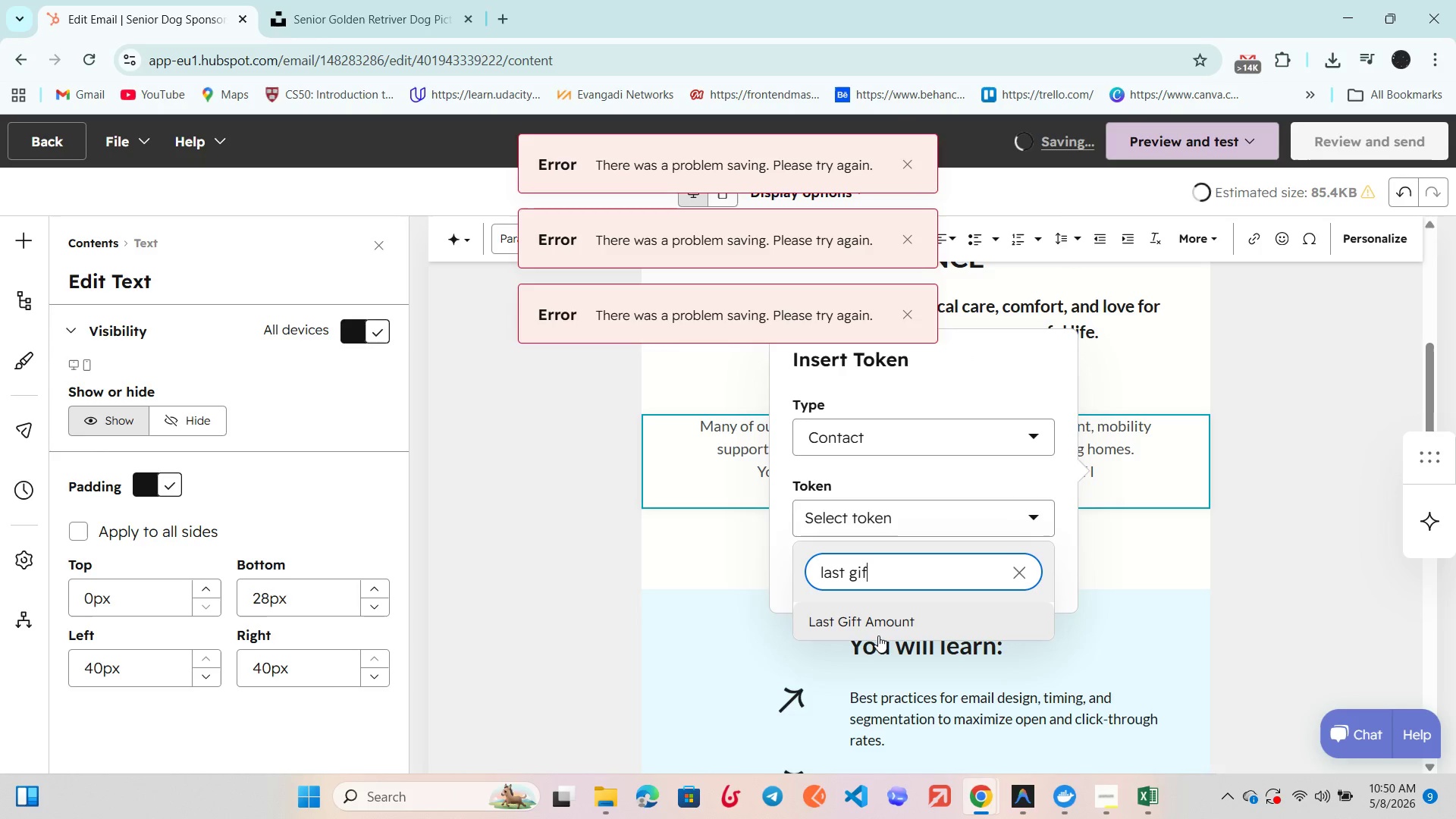 
left_click([882, 620])
 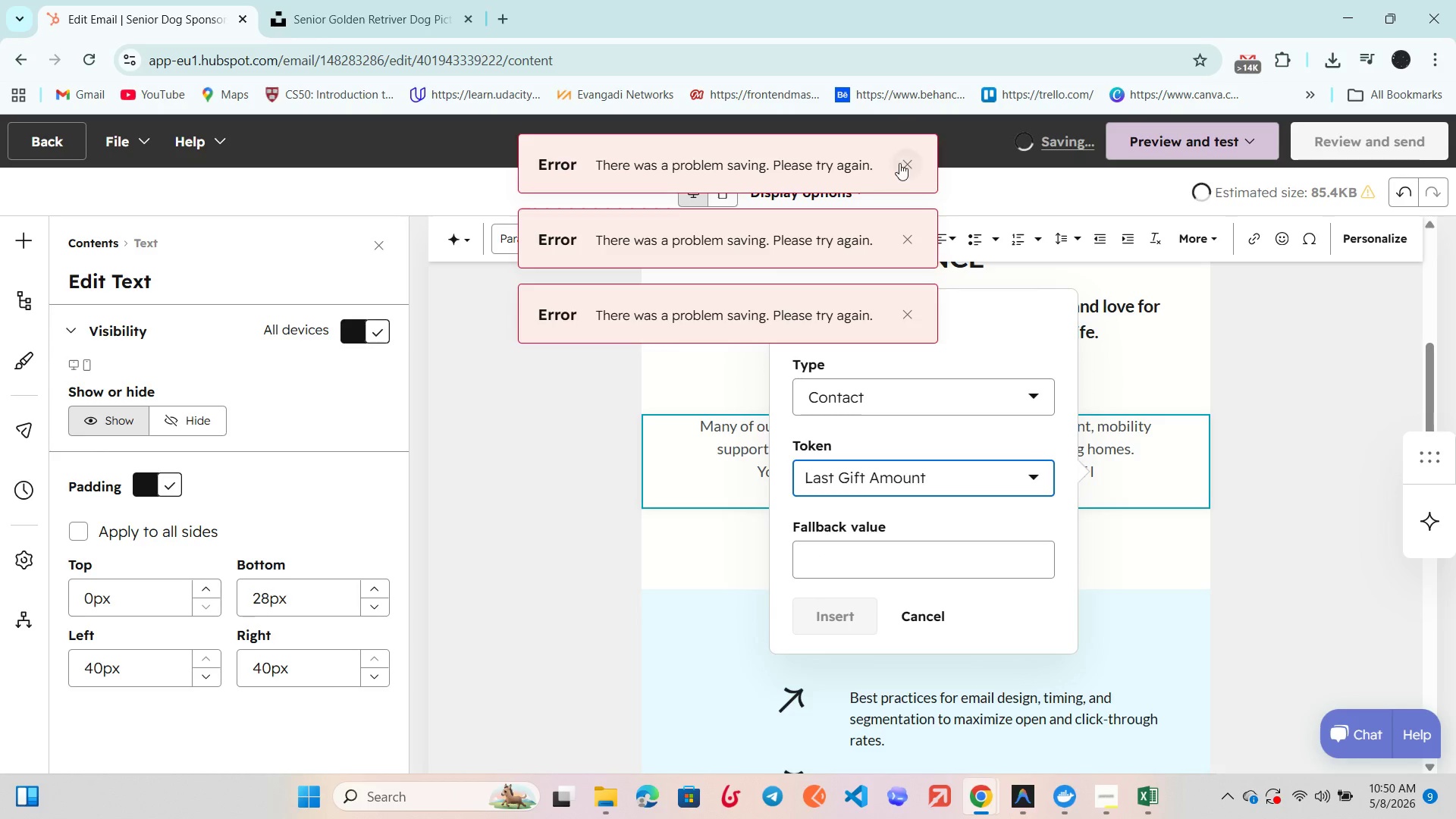 
left_click([899, 163])
 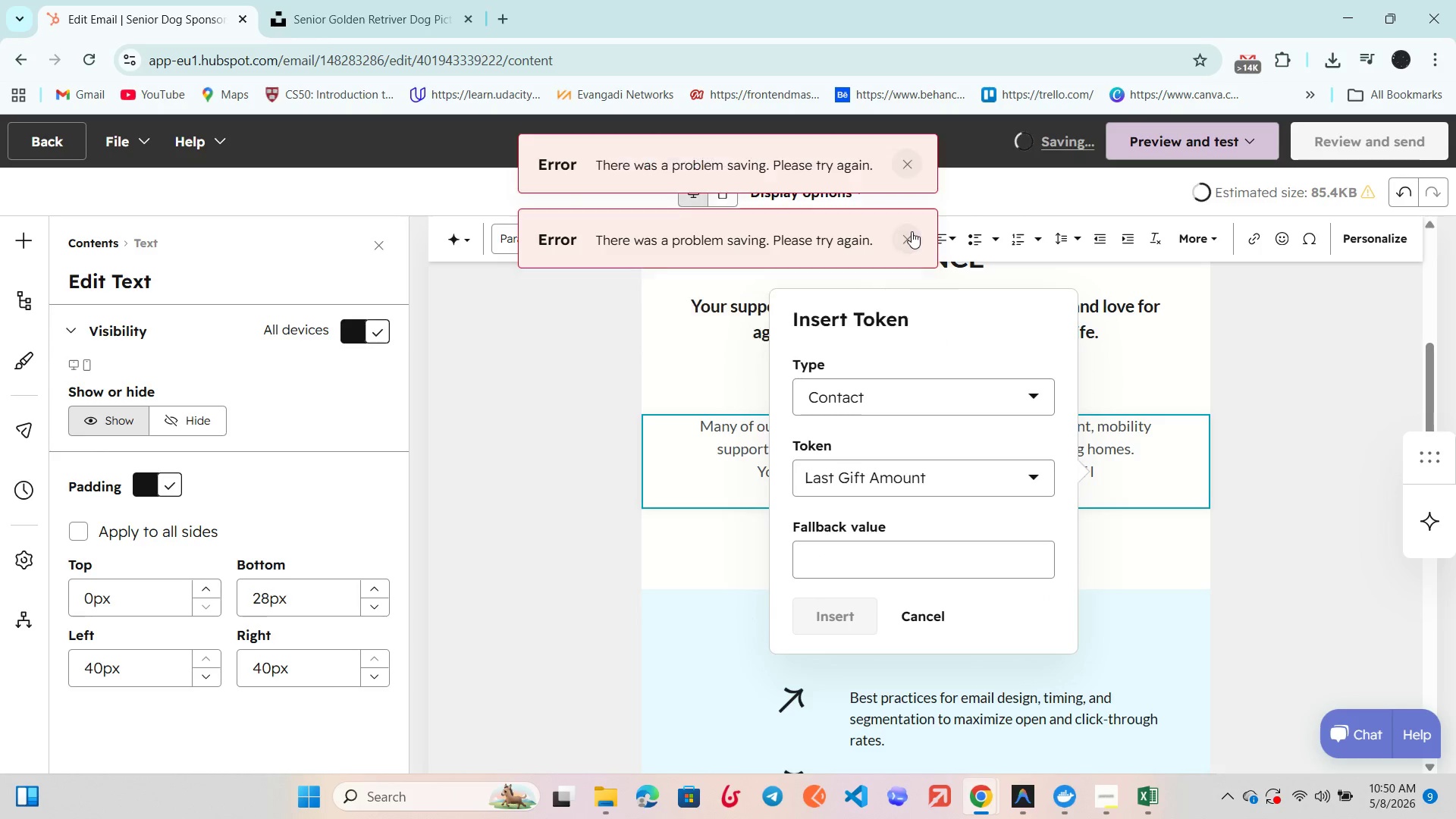 
left_click([912, 231])
 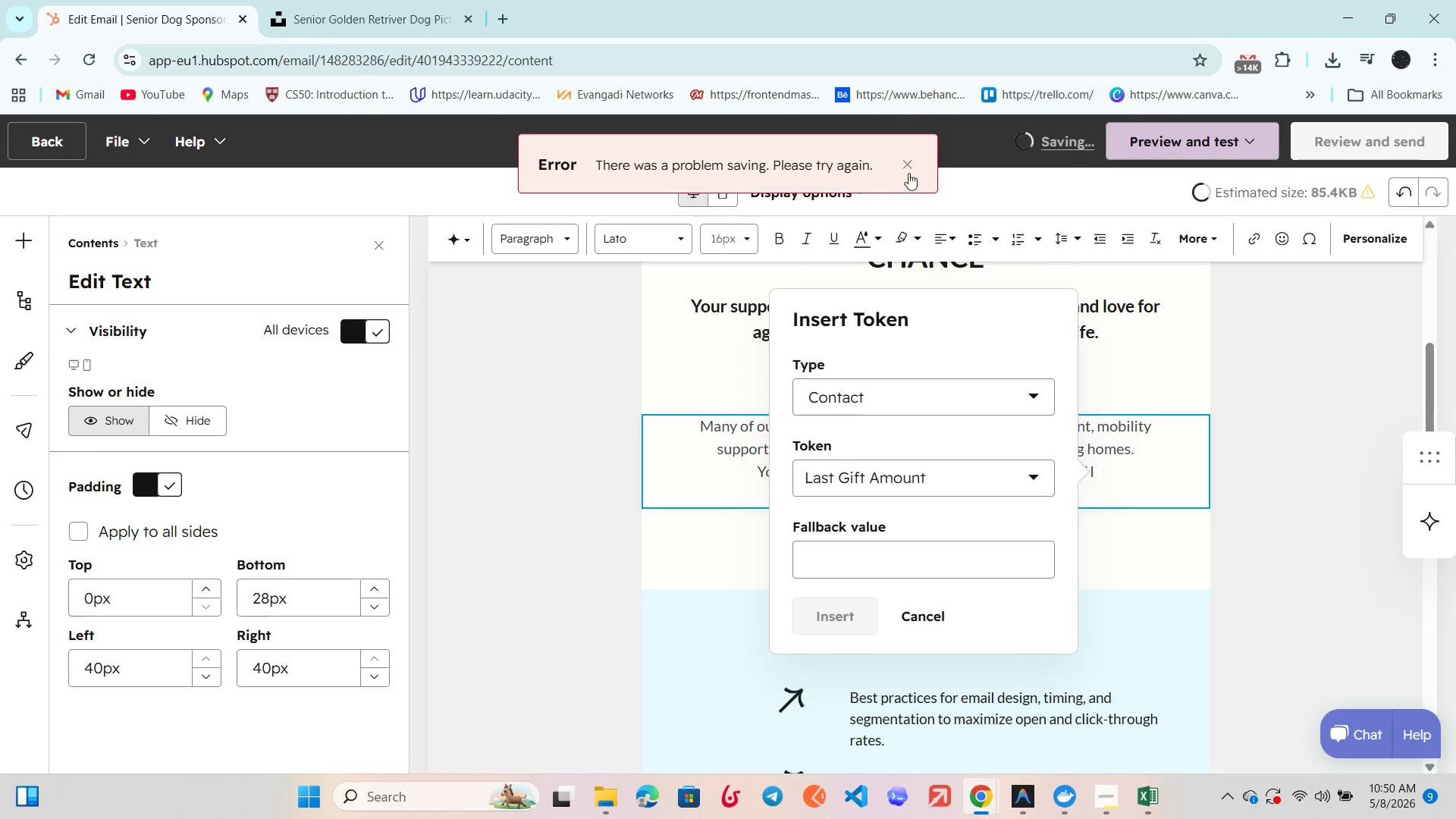 
left_click([908, 168])
 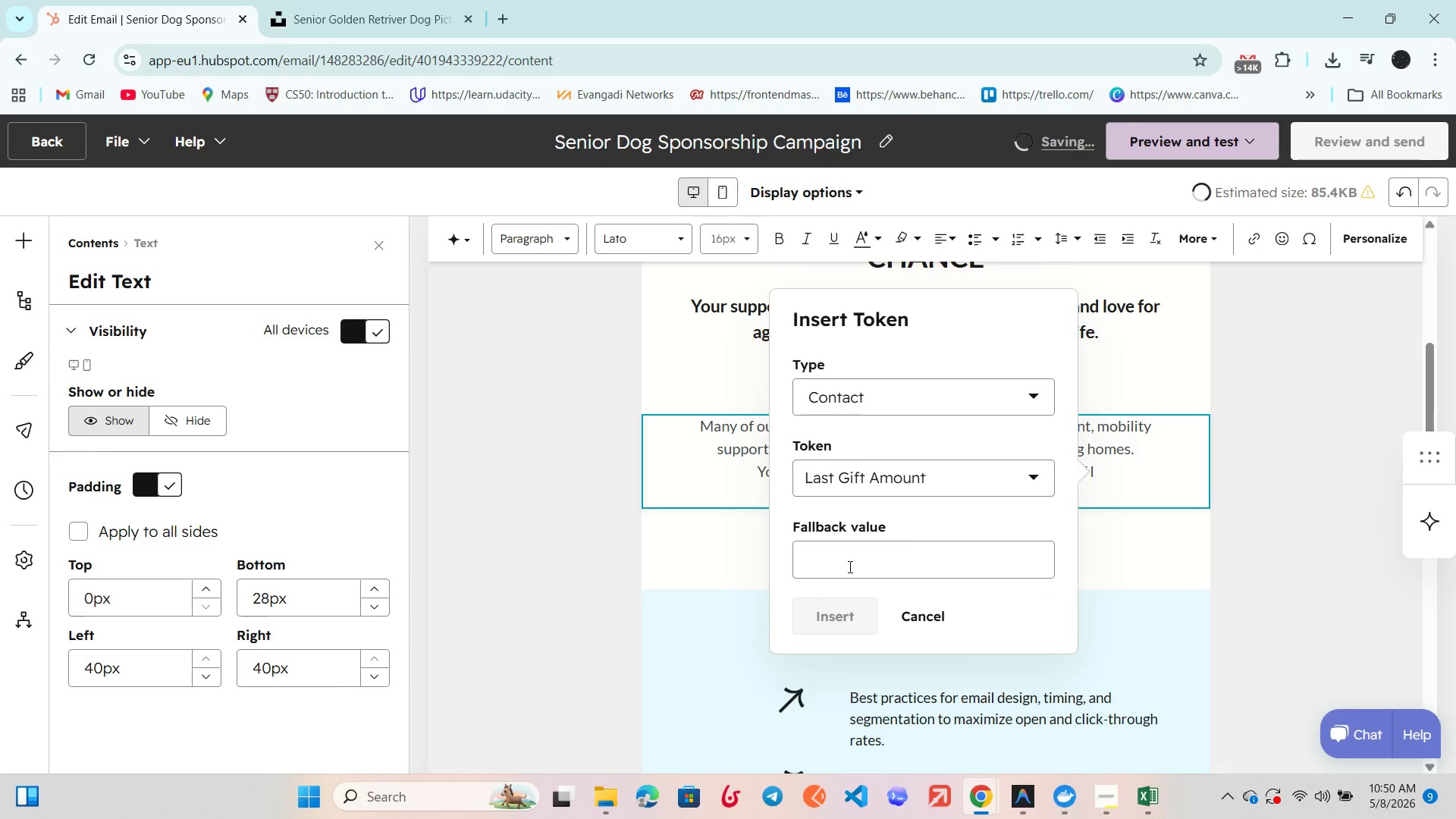 
left_click([849, 566])
 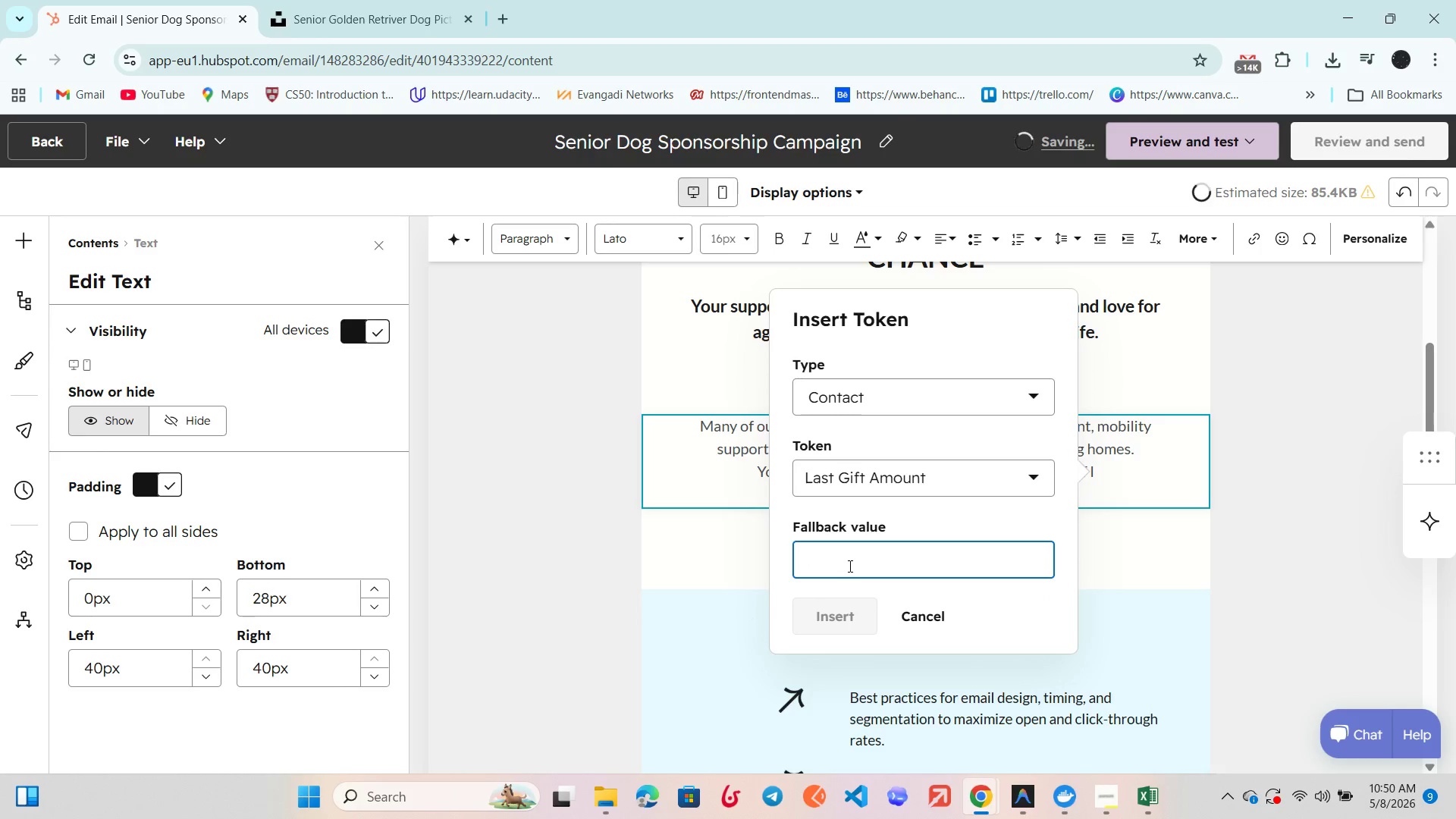 
type(Last Gift Amount)
 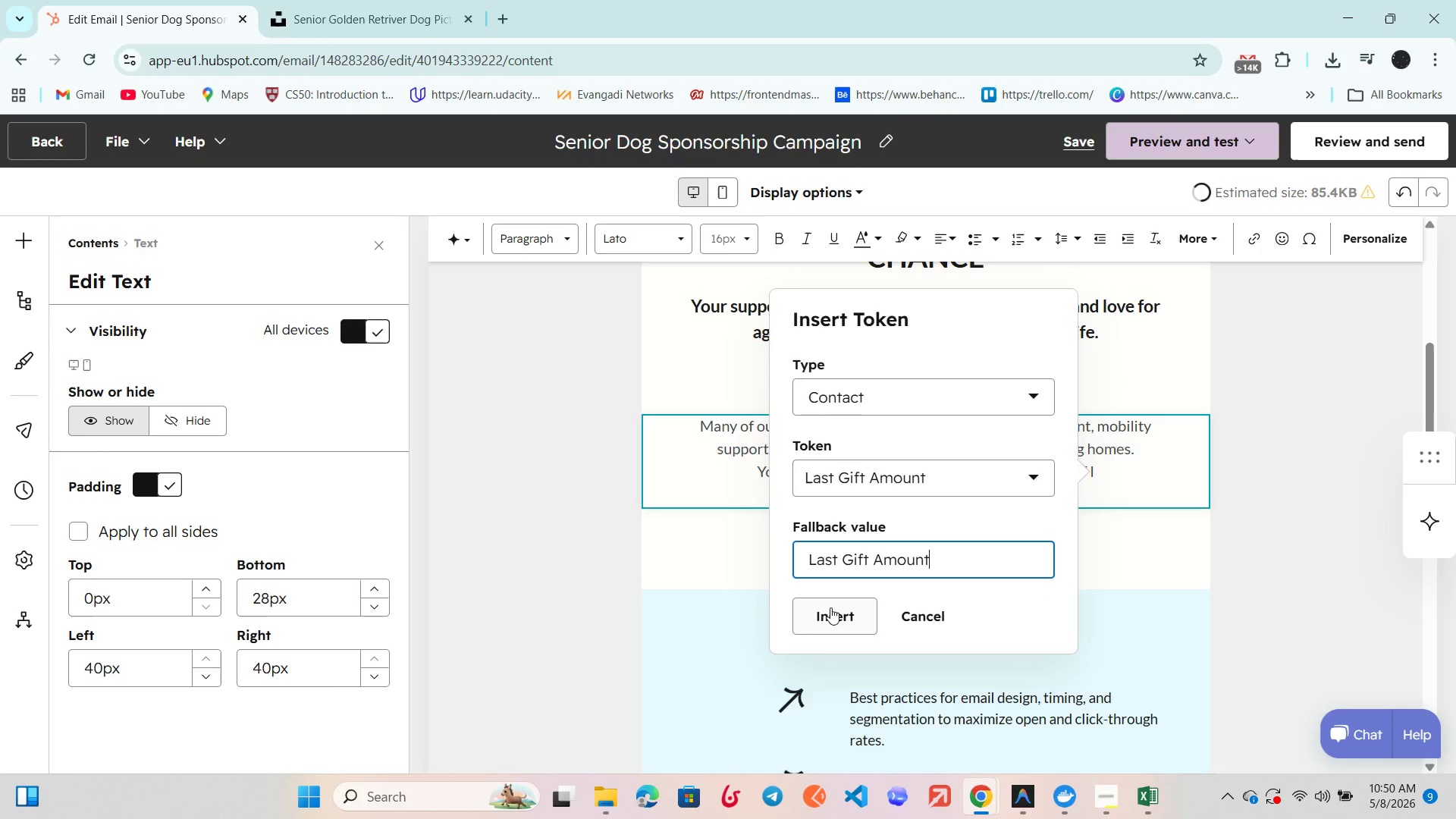 
left_click([830, 606])
 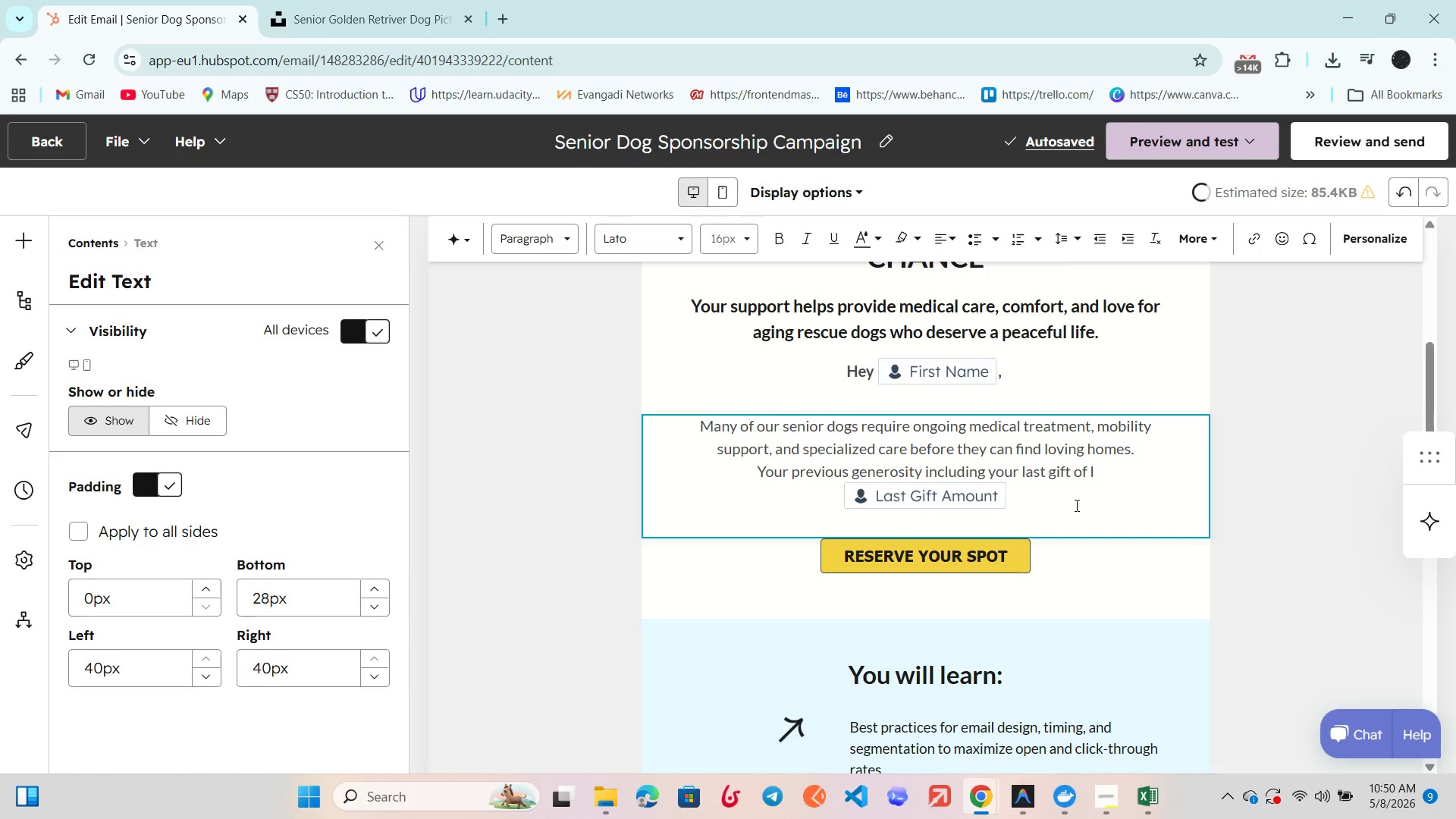 
type( has already made a real difference.)
 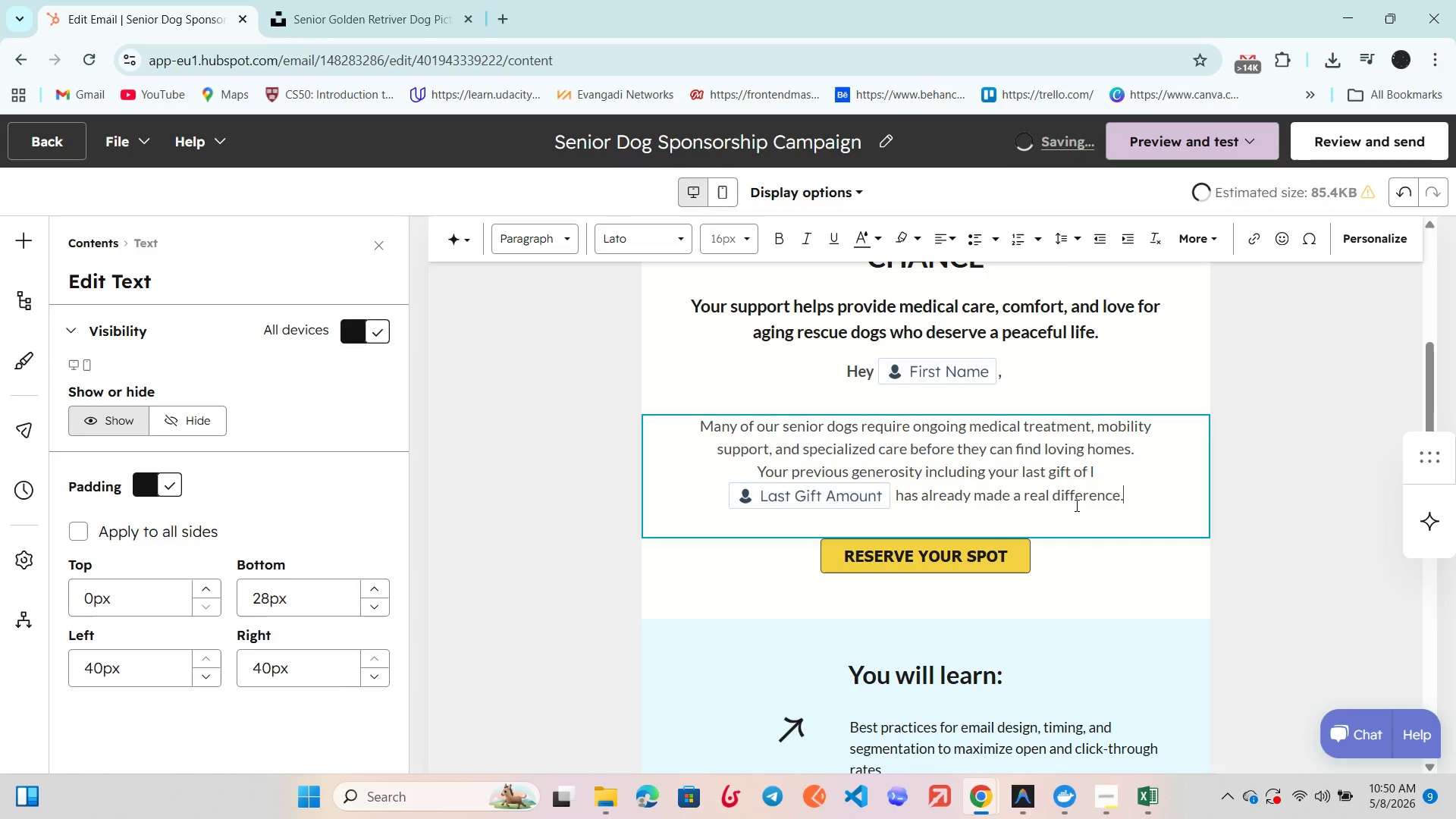 
wait(11.56)
 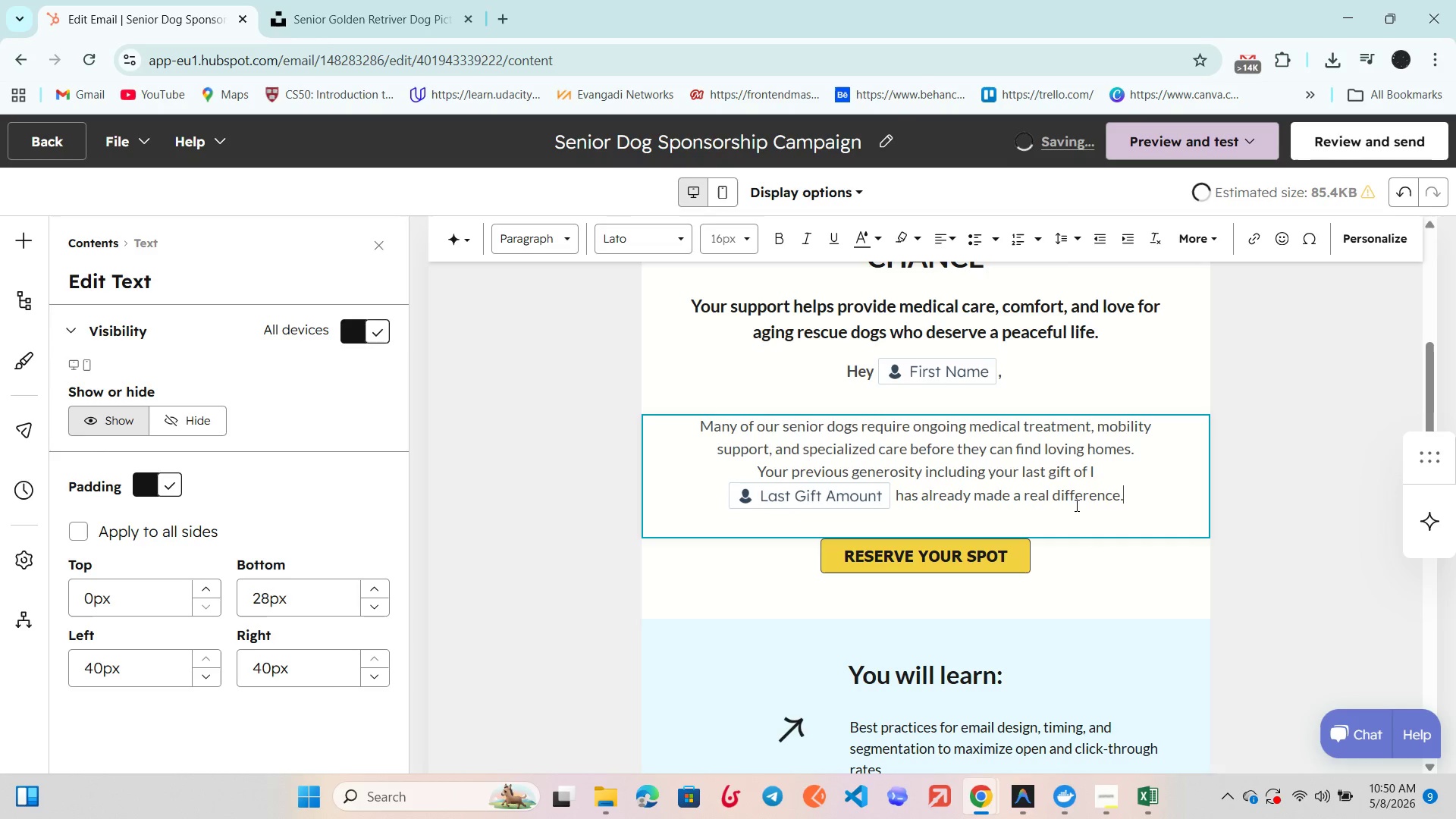 
left_click_drag(start_coordinate=[1138, 492], to_coordinate=[701, 424])
 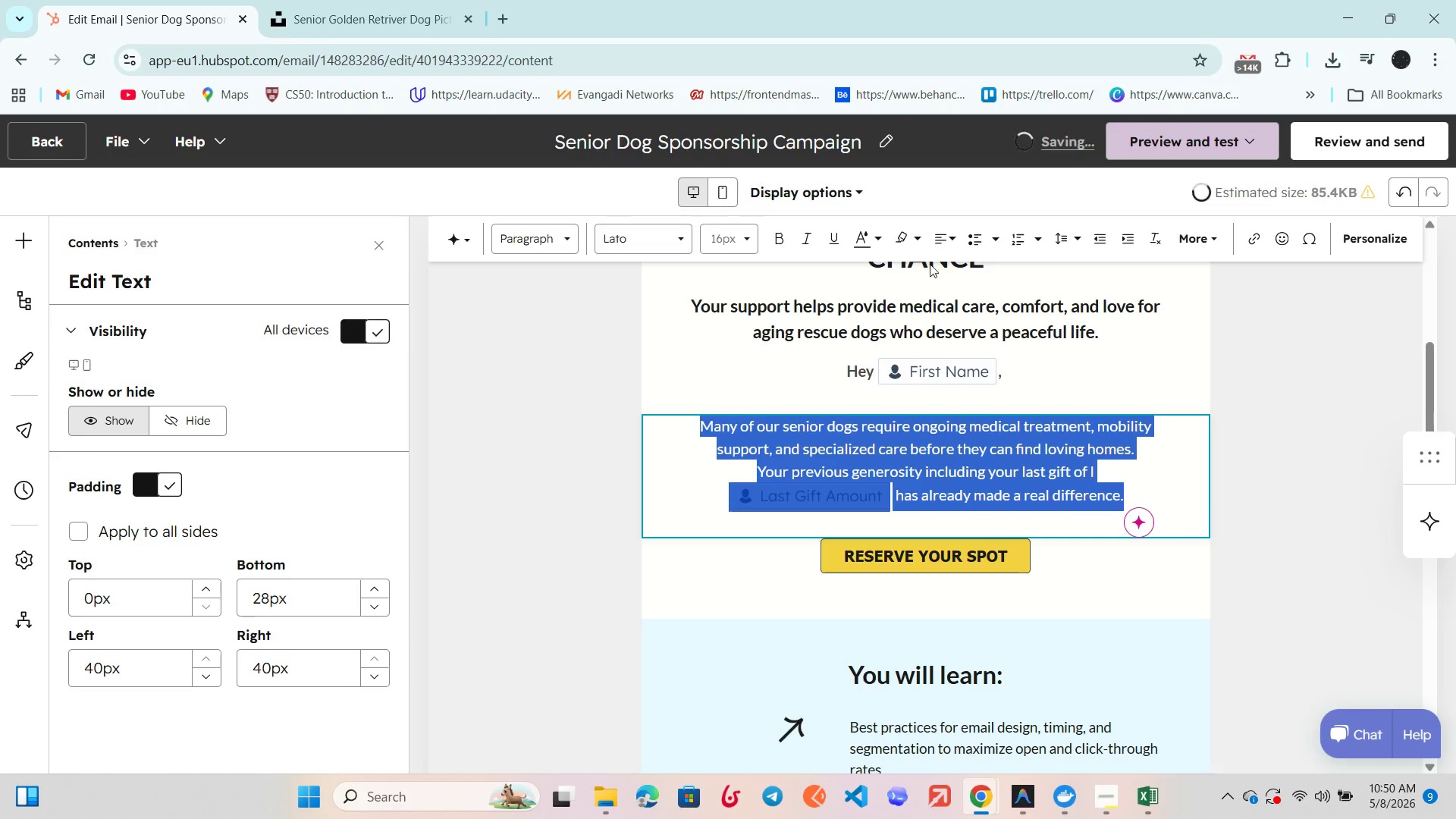 
left_click([940, 237])
 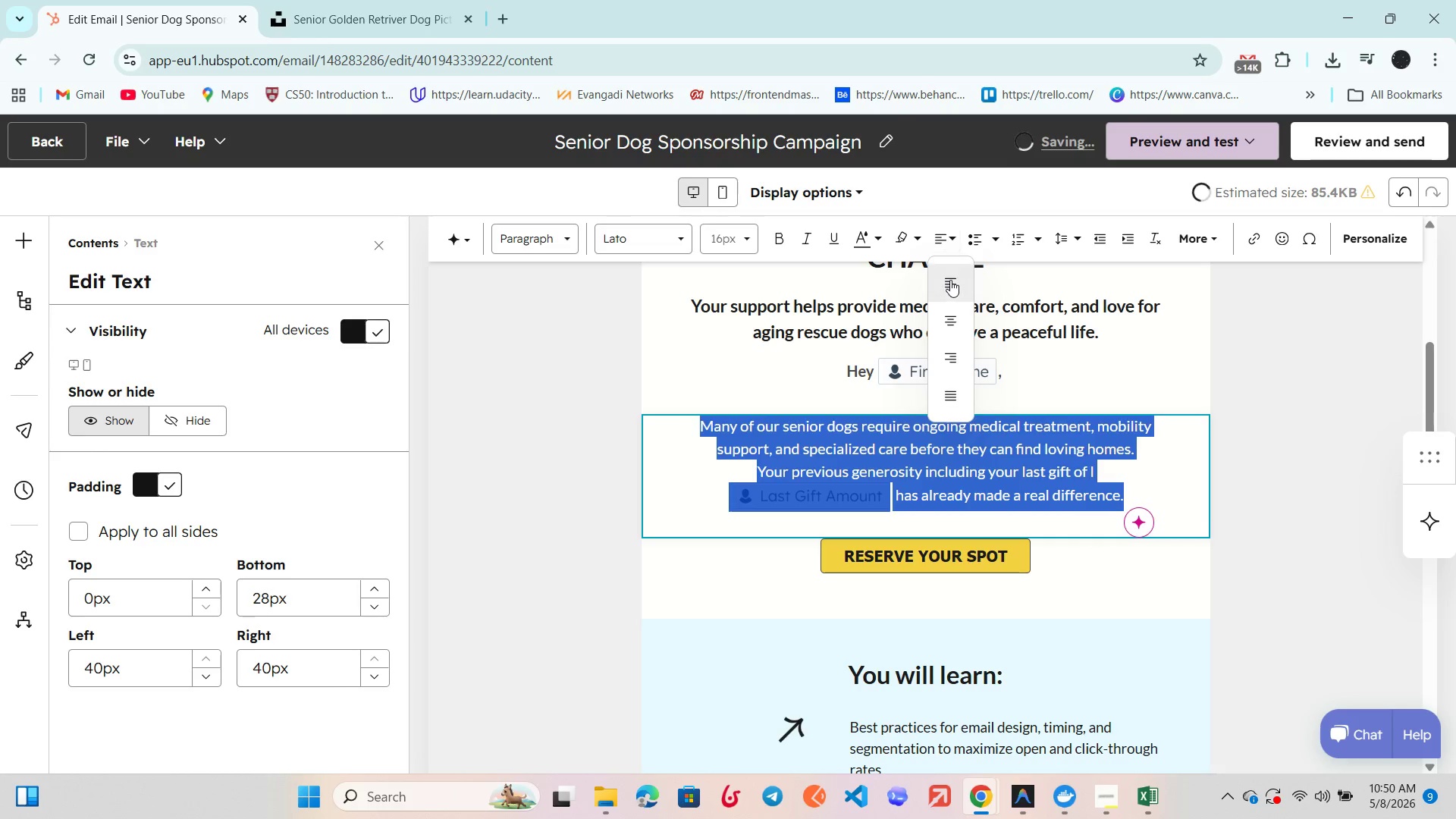 
left_click([950, 280])
 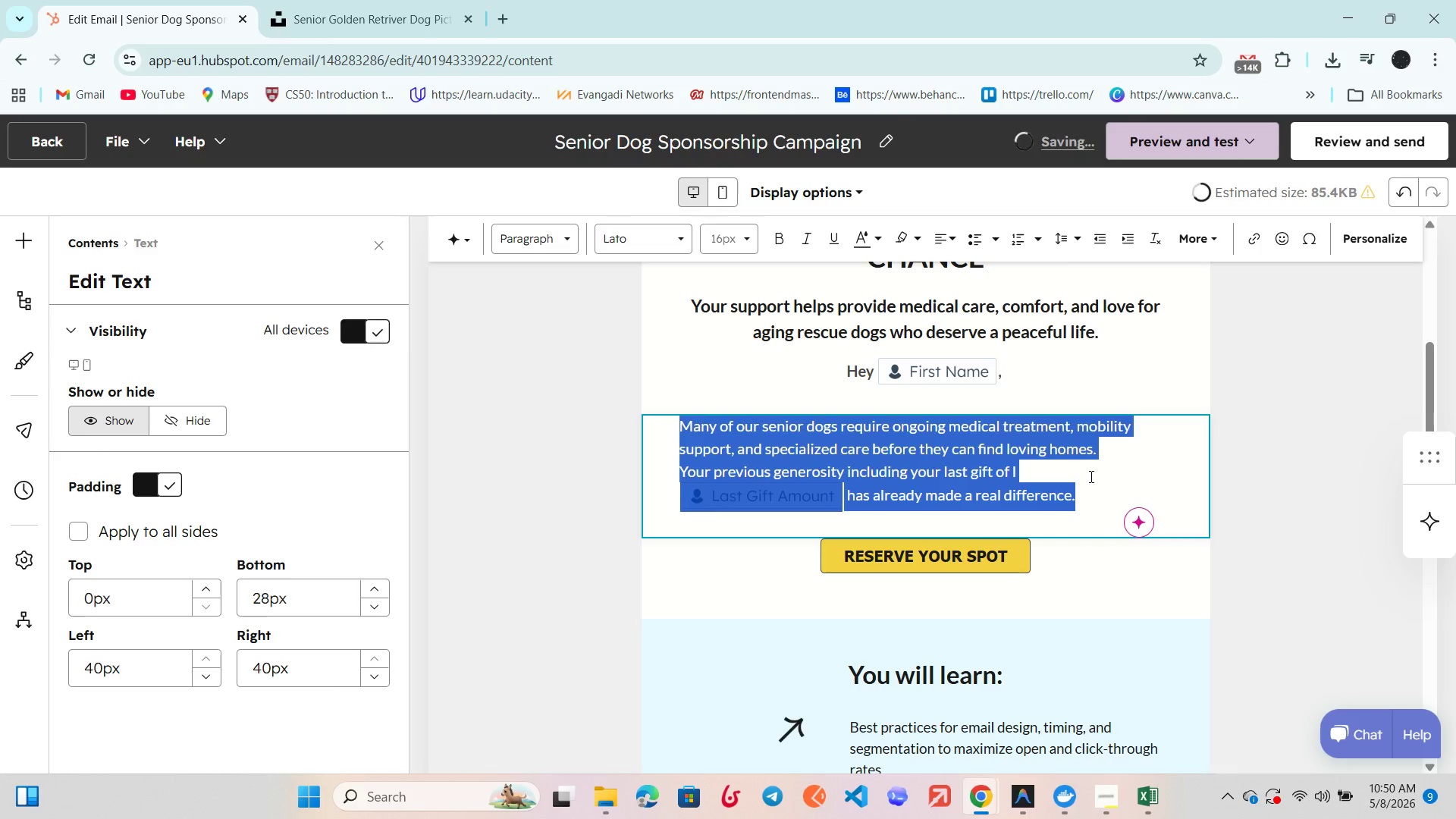 
left_click([1096, 477])
 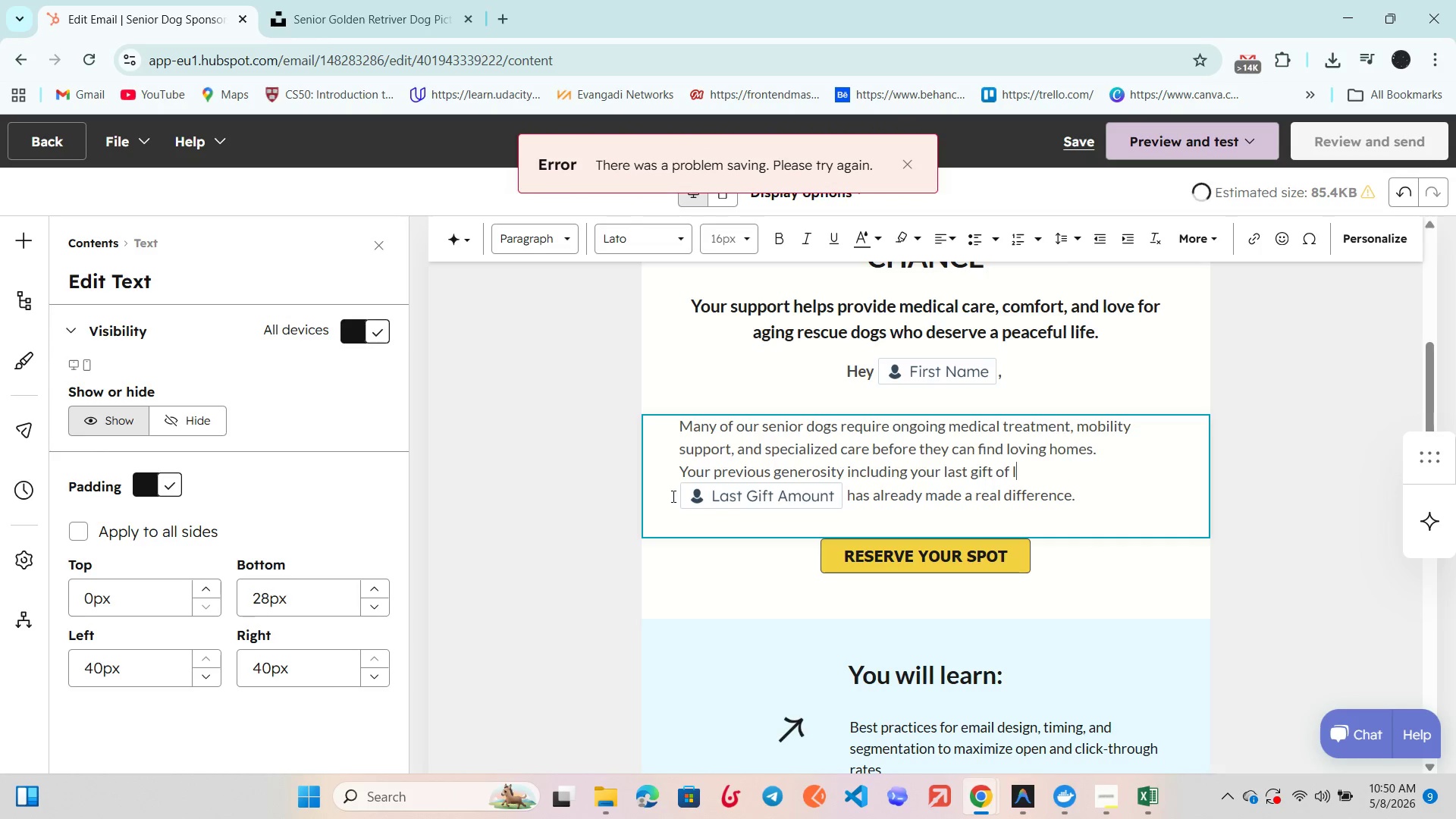 
left_click([673, 495])
 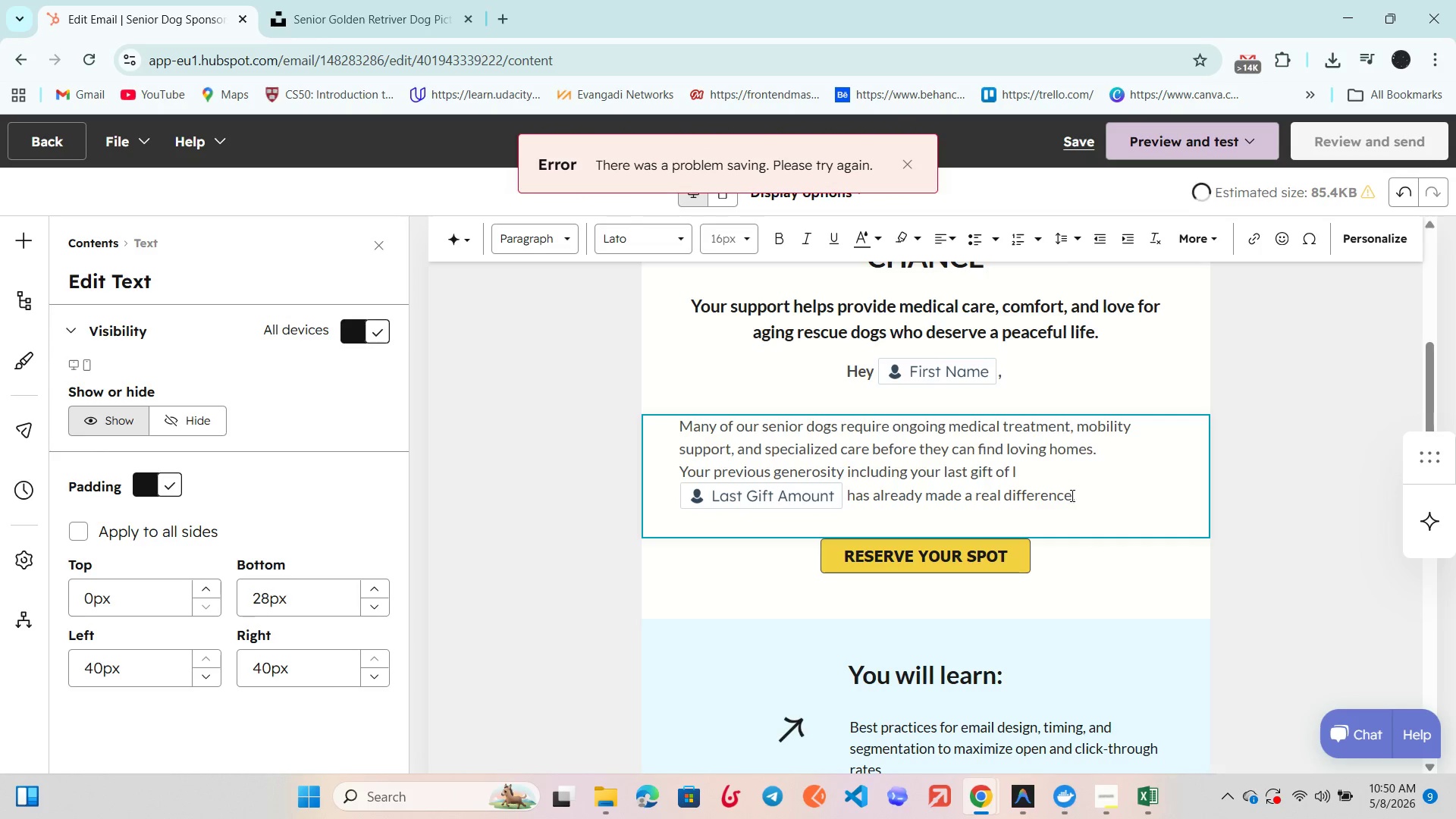 
left_click([1080, 497])
 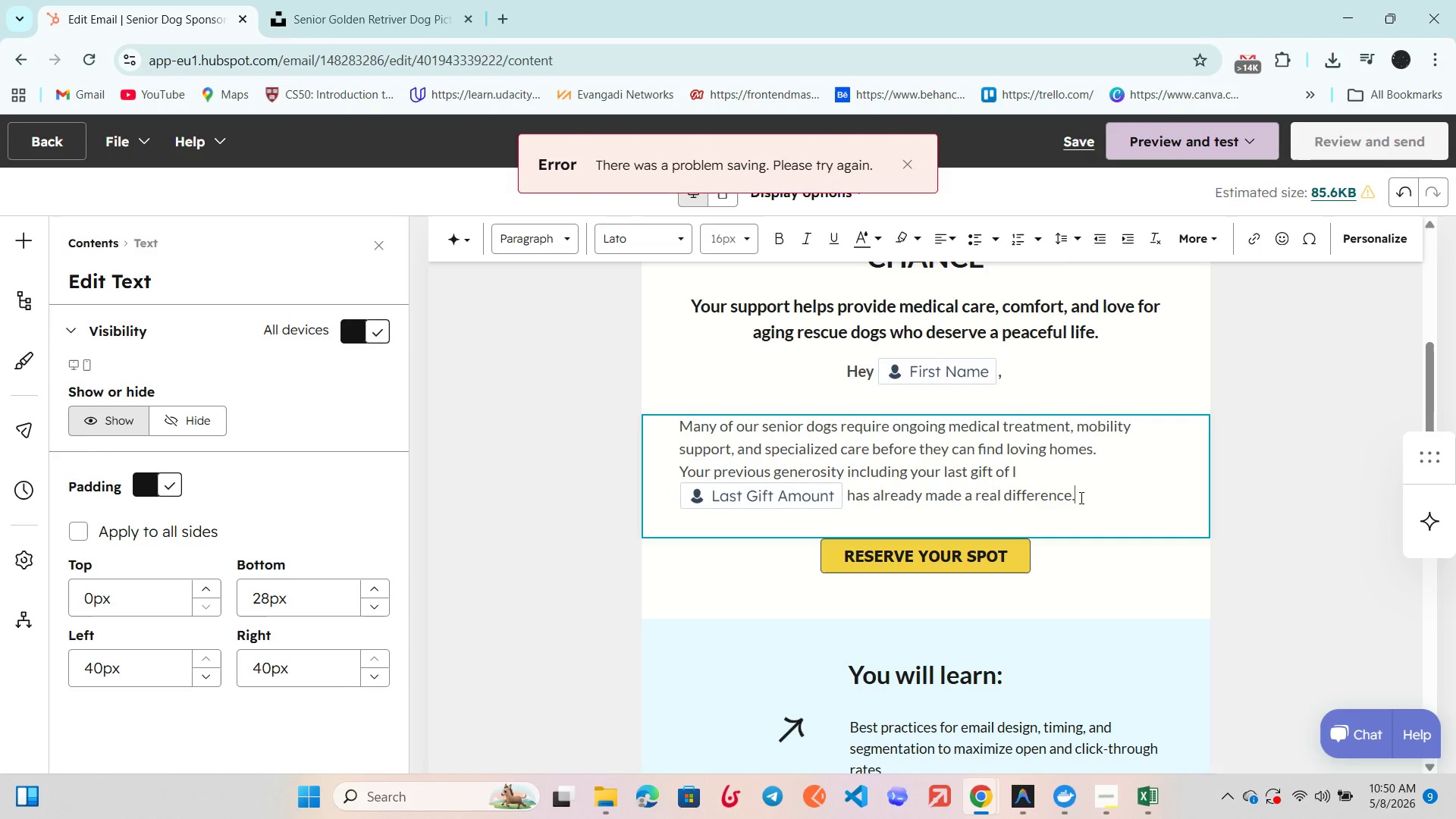 
key(Space)
 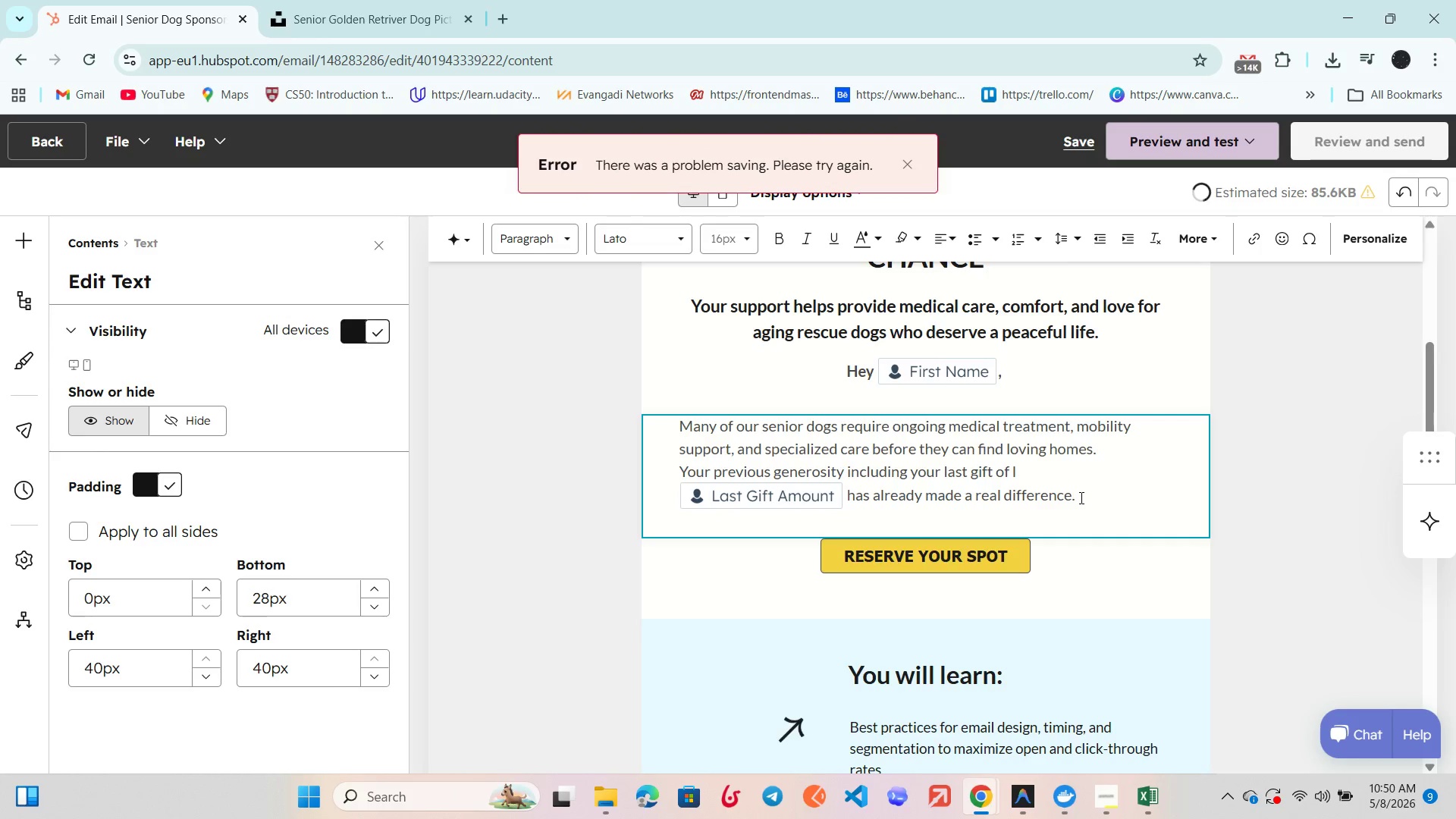 
key(Enter)
 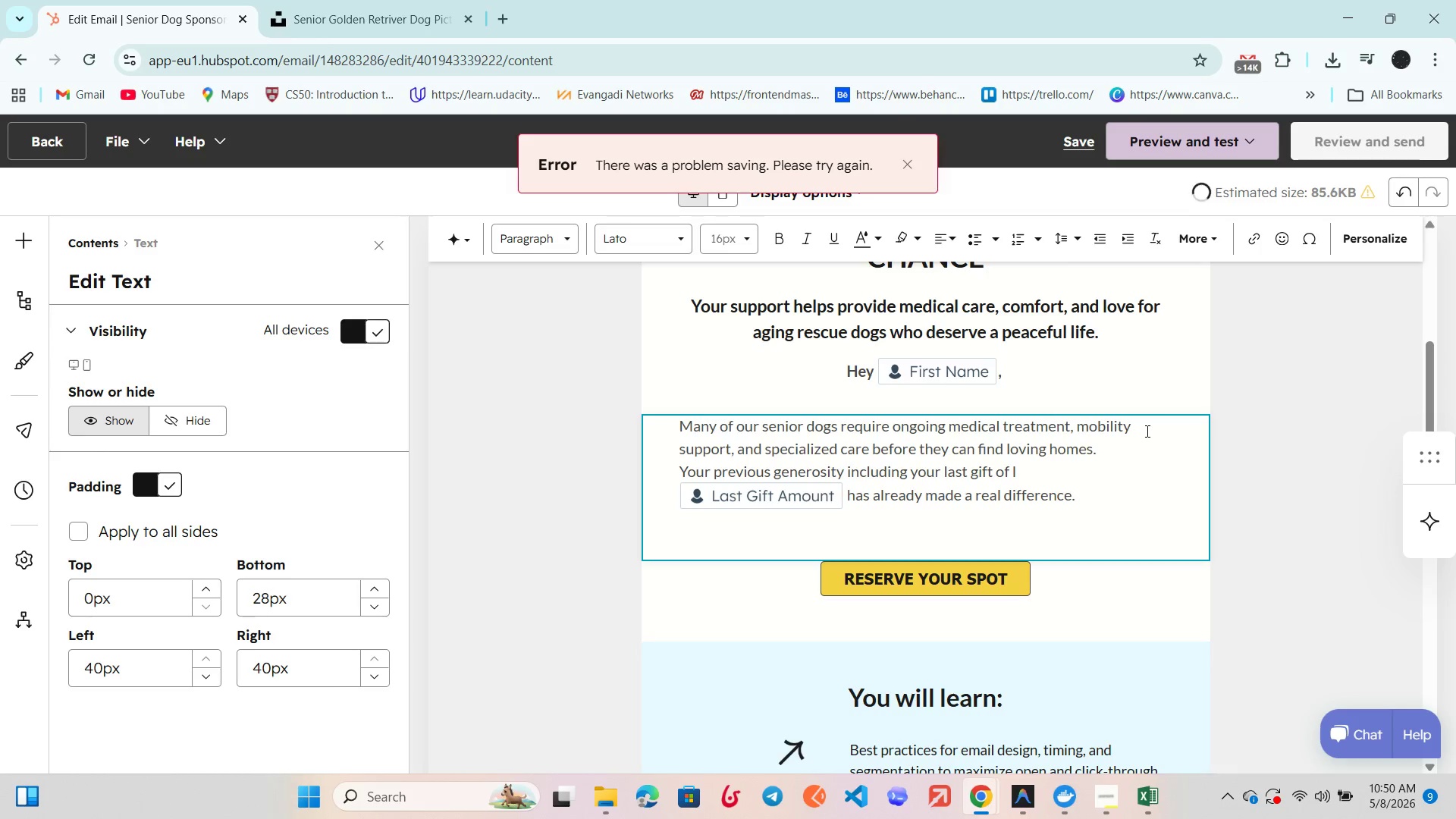 
key(Control+Z)
 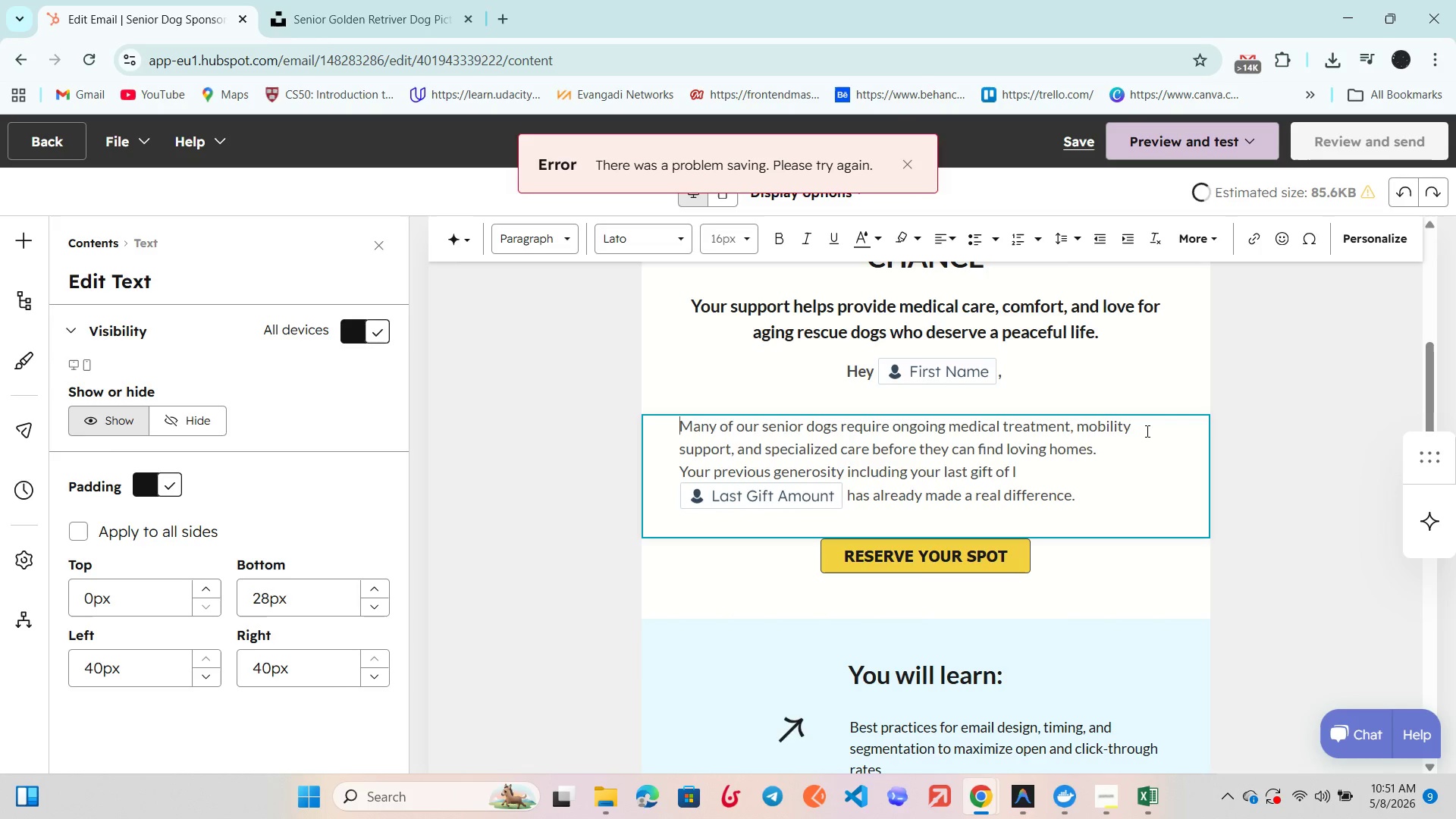 
key(Control+Z)
 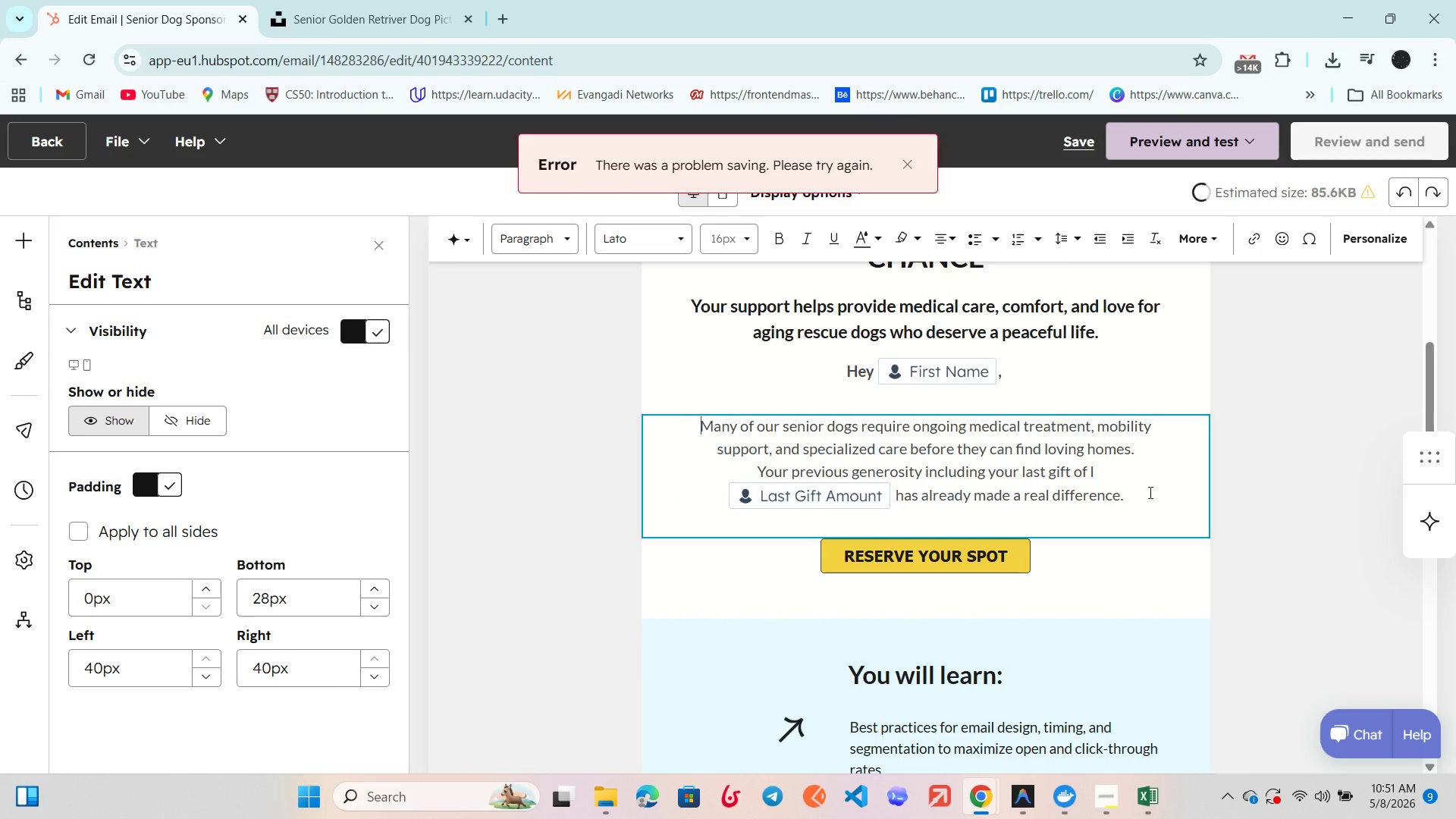 
left_click([1150, 500])
 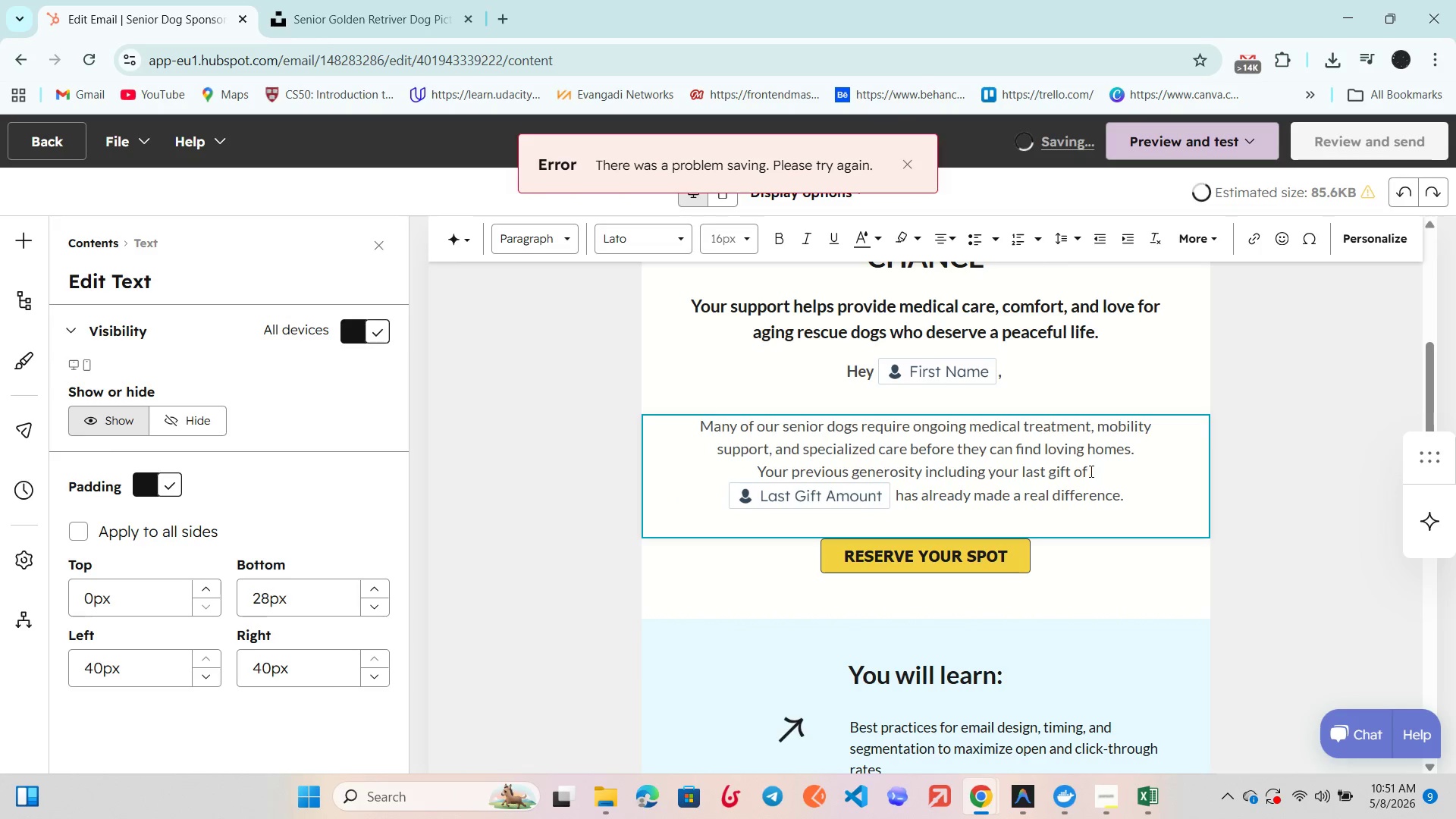 
left_click([1097, 469])
 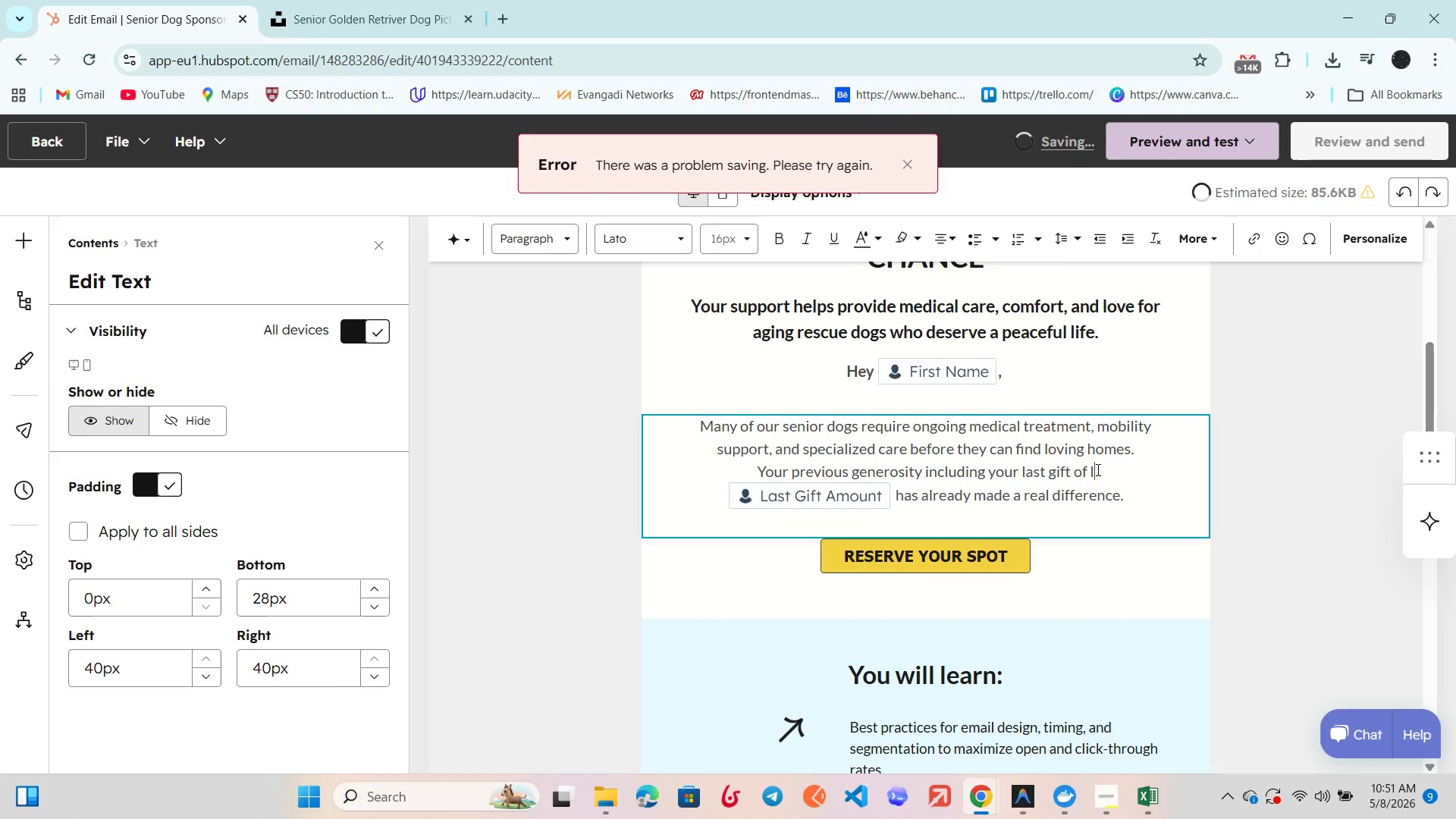 
key(Backspace)
 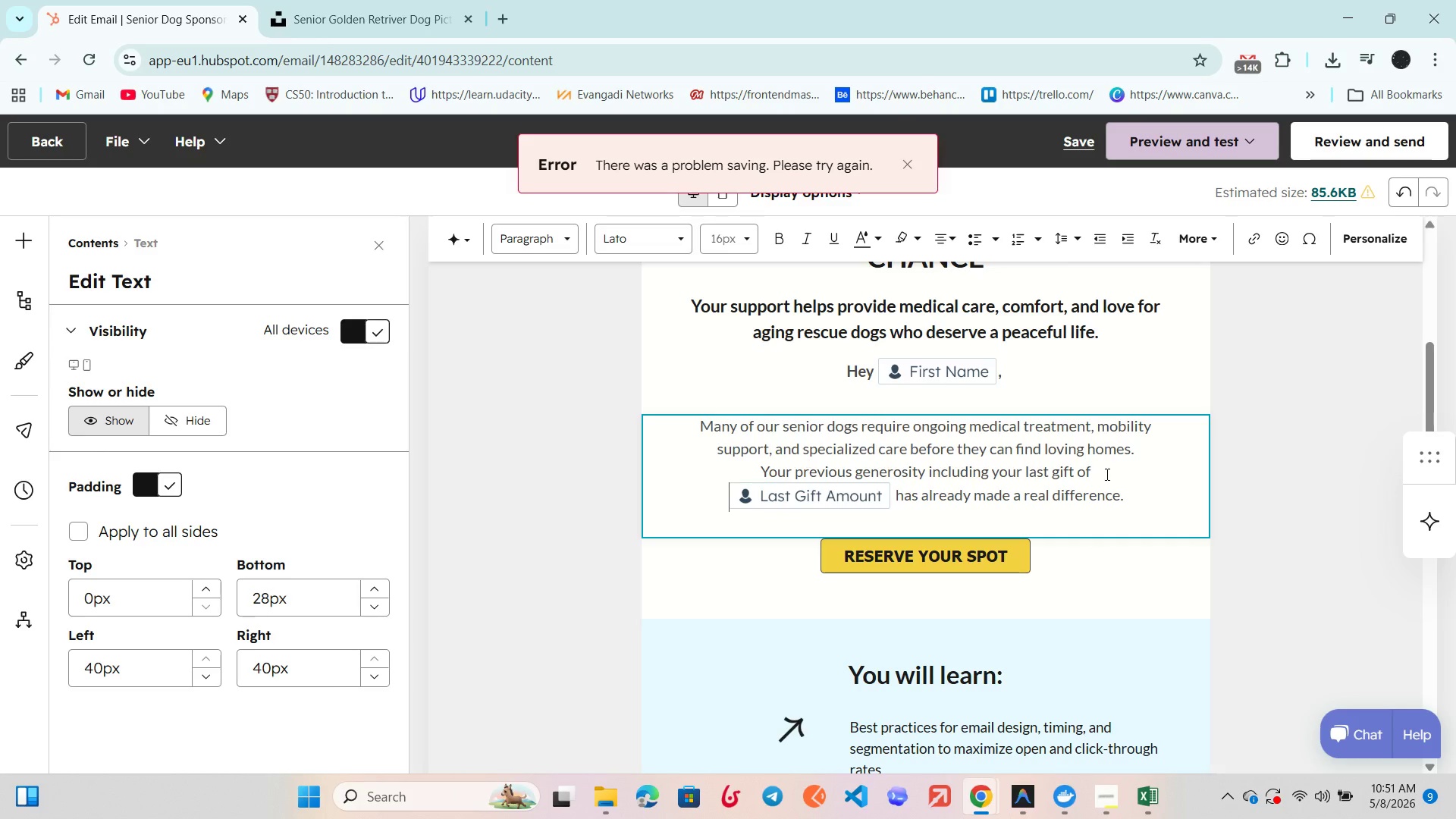 
left_click([1136, 506])
 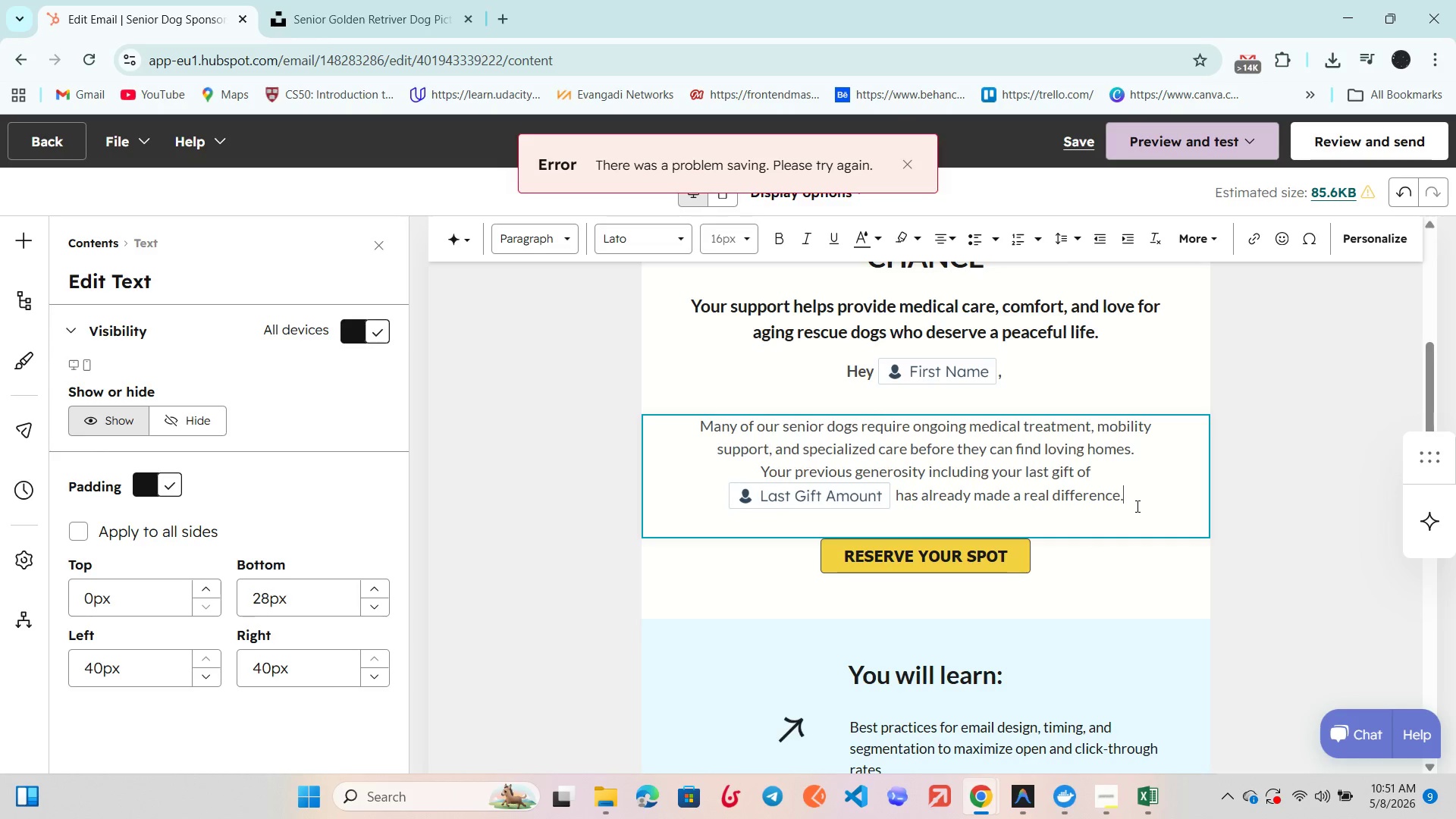 
key(Enter)
 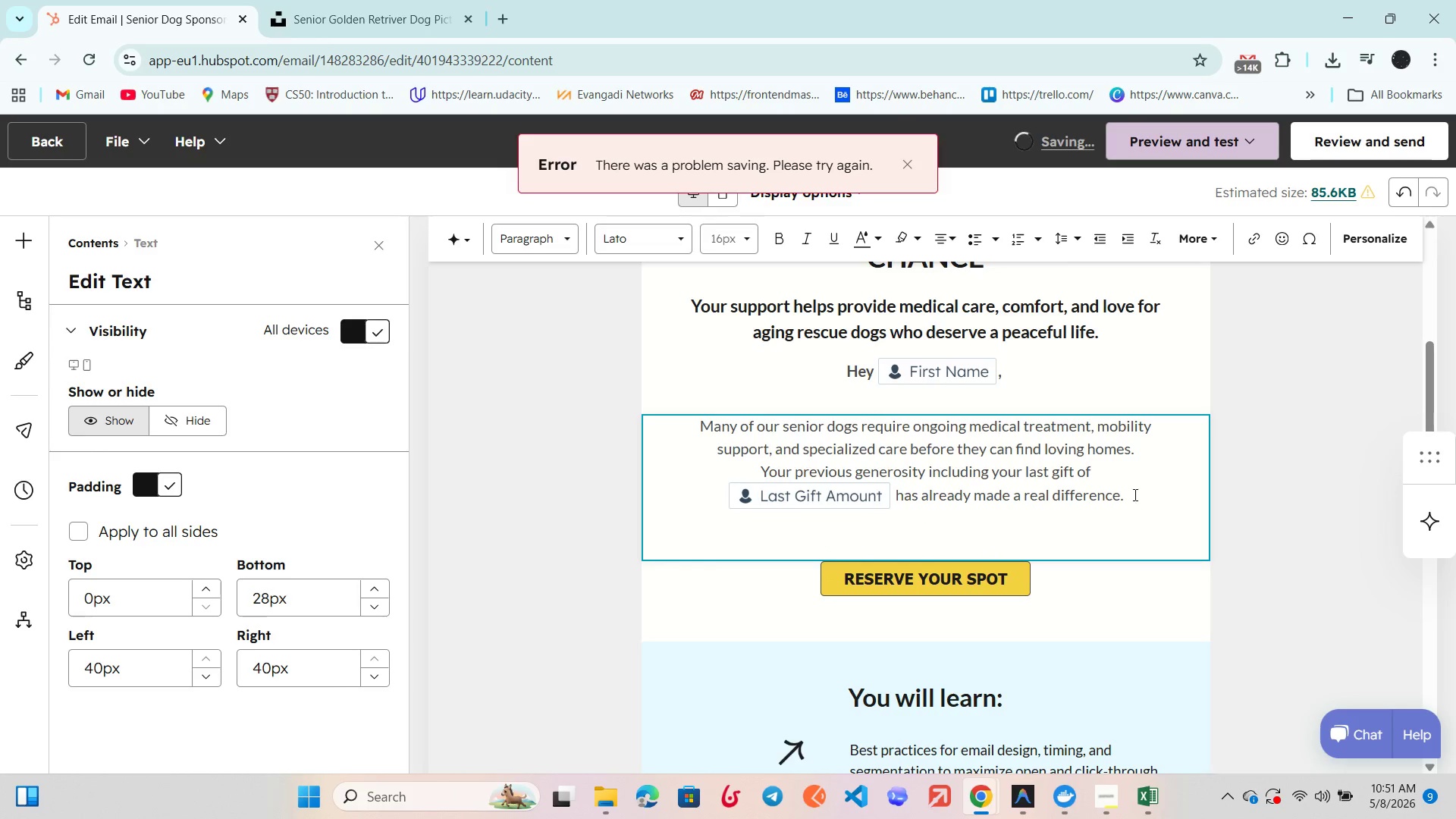 
left_click([1142, 451])
 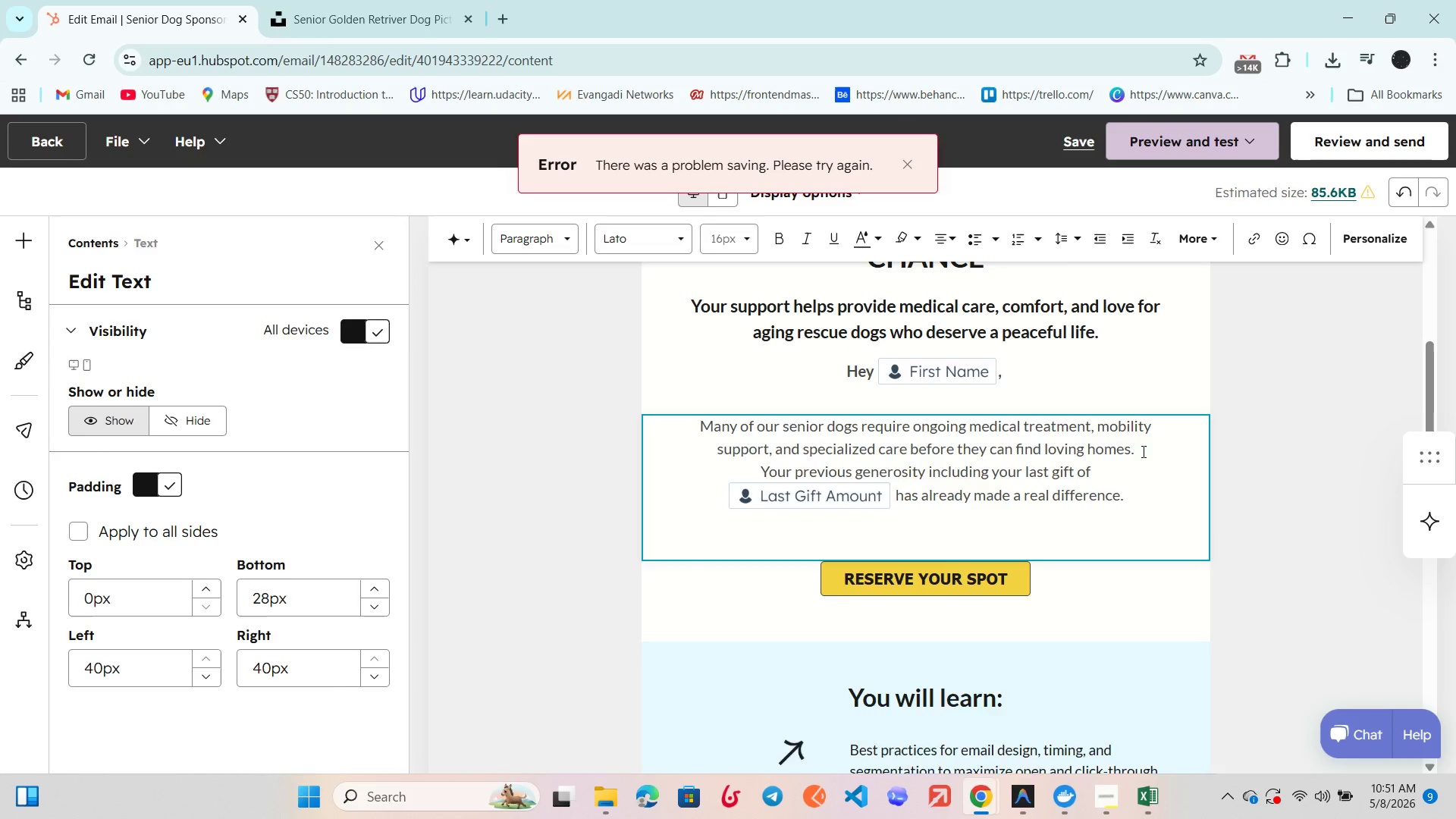 
key(Enter)
 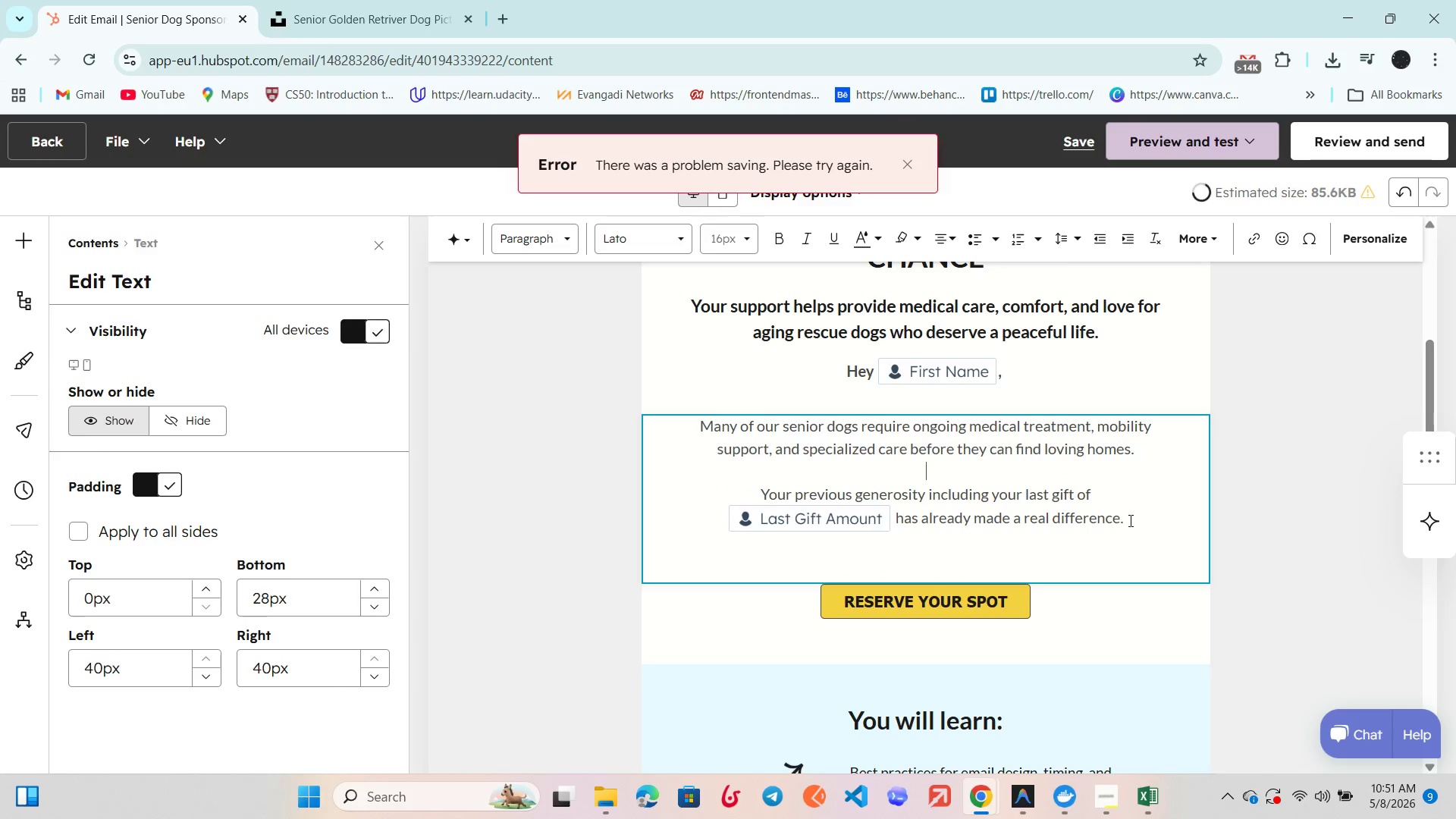 
left_click_drag(start_coordinate=[1134, 520], to_coordinate=[741, 488])
 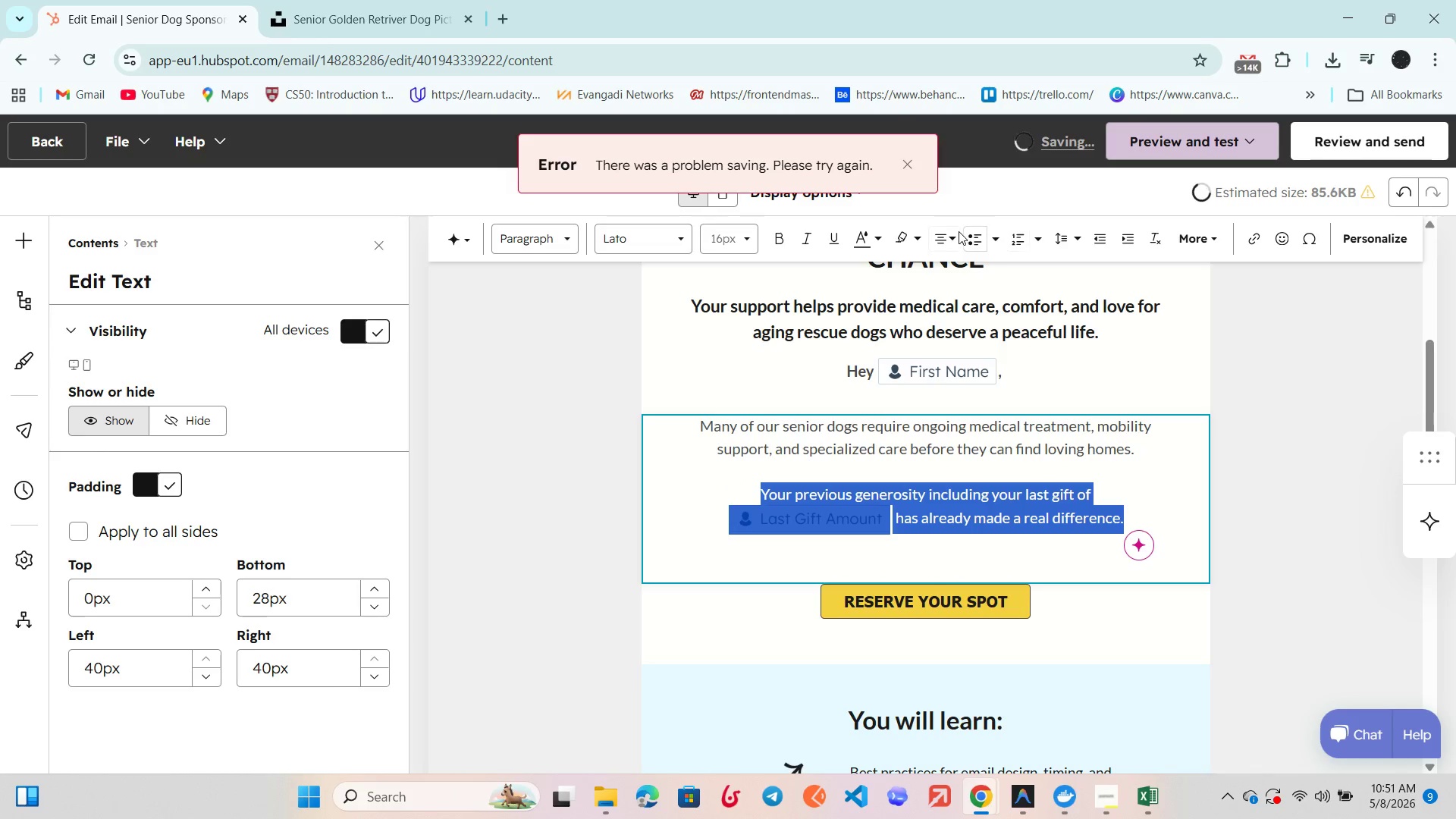 
left_click([959, 231])
 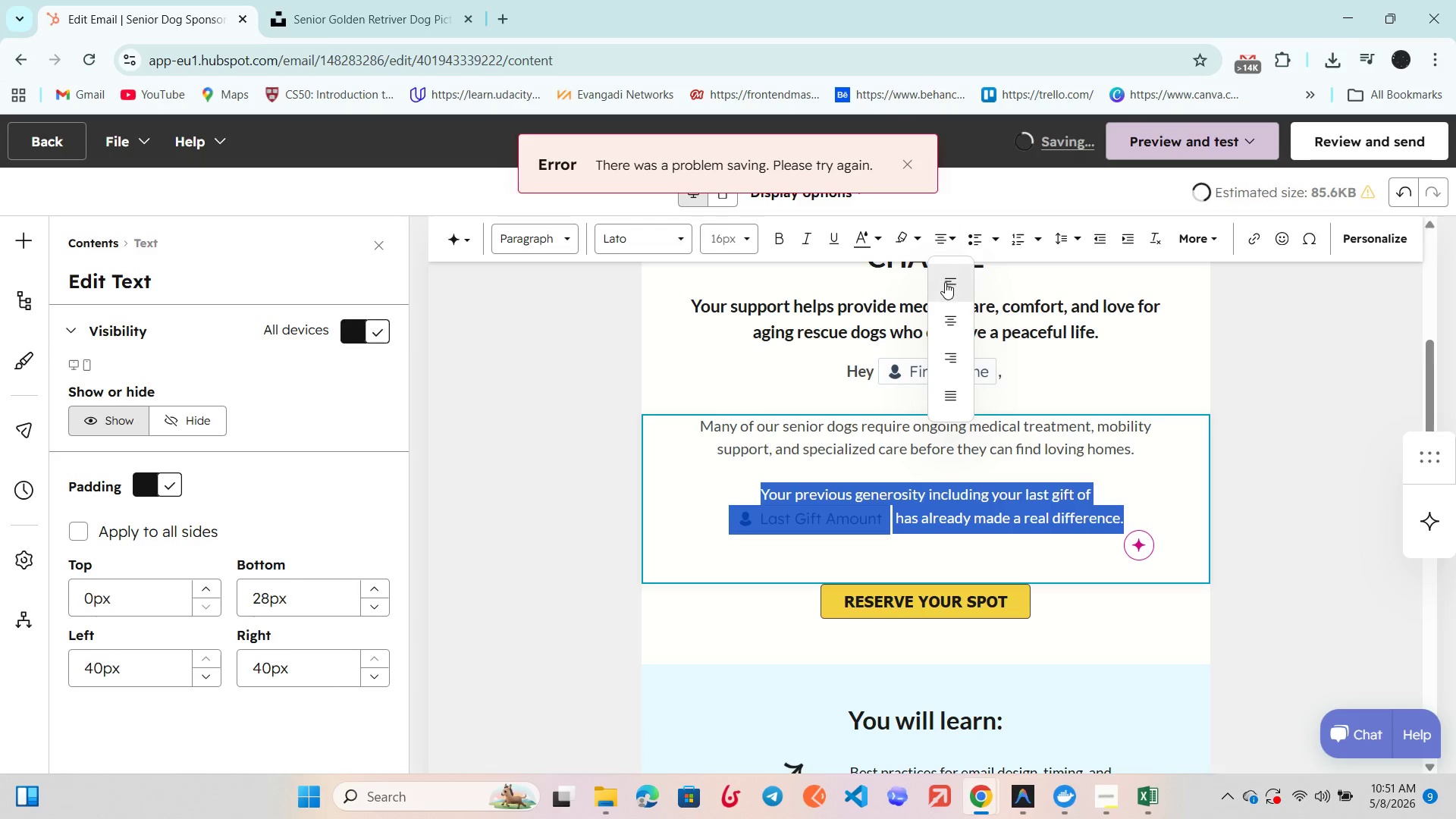 
left_click([945, 282])
 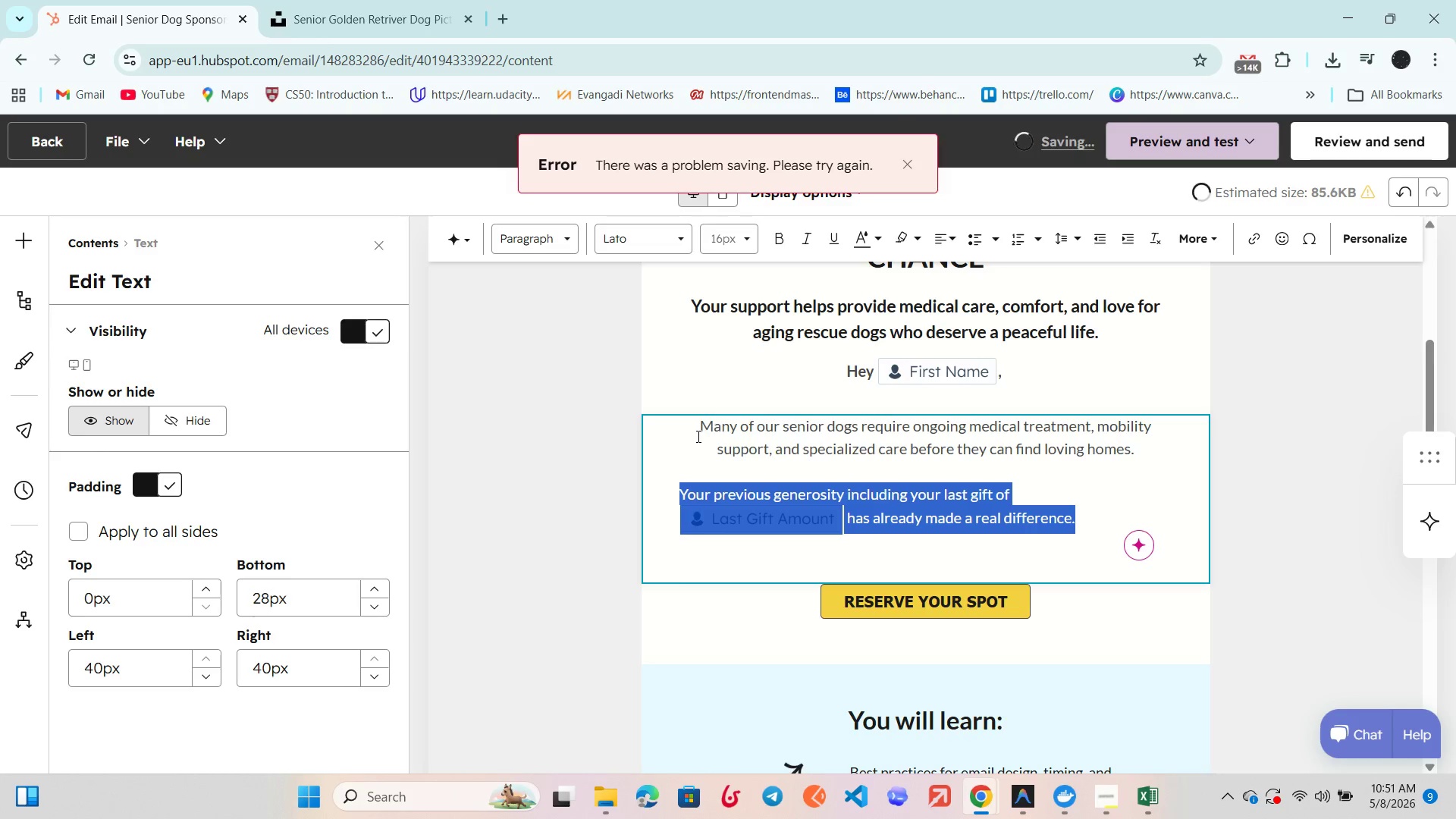 
left_click([698, 425])
 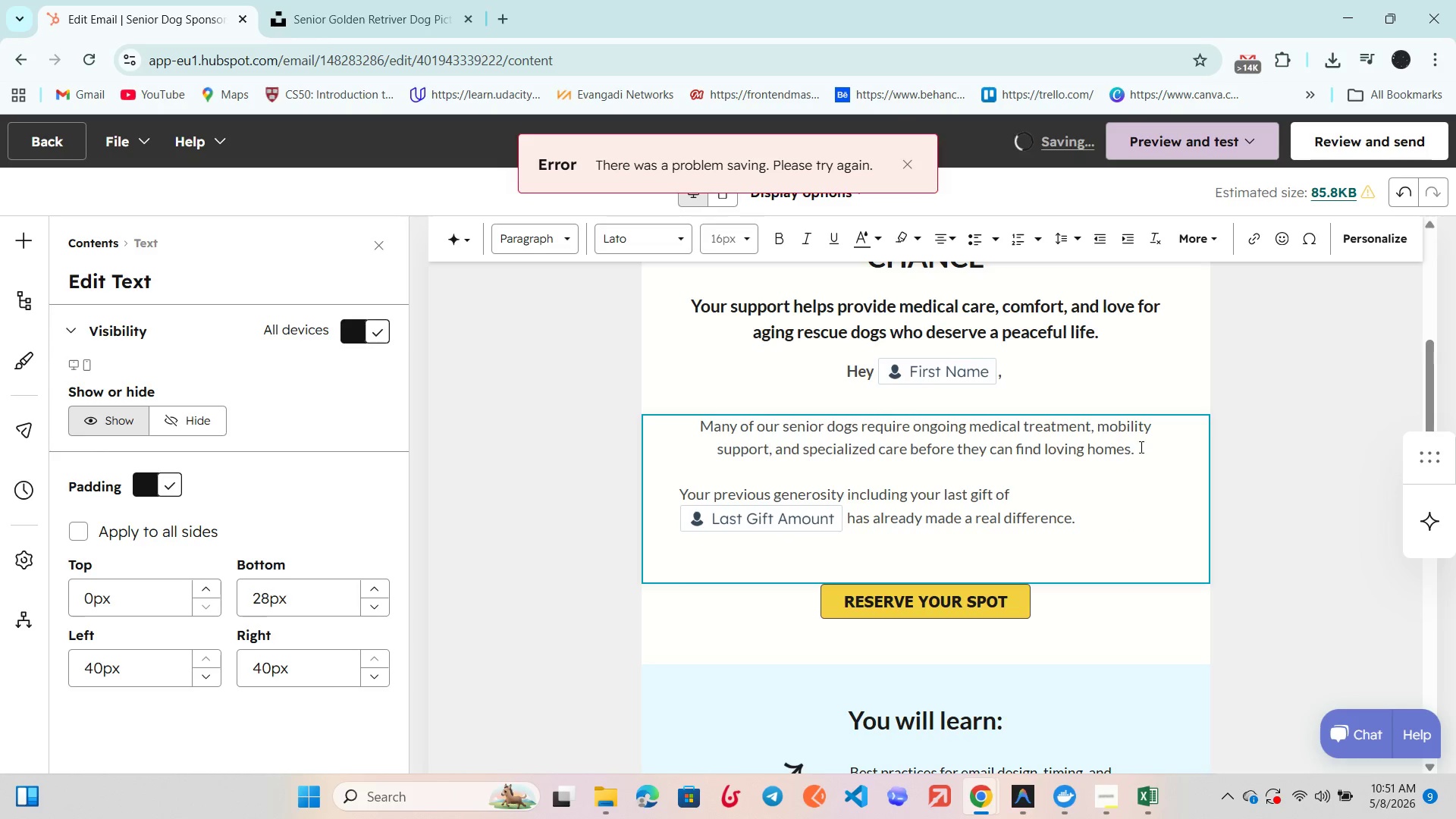 
left_click_drag(start_coordinate=[1144, 444], to_coordinate=[682, 422])
 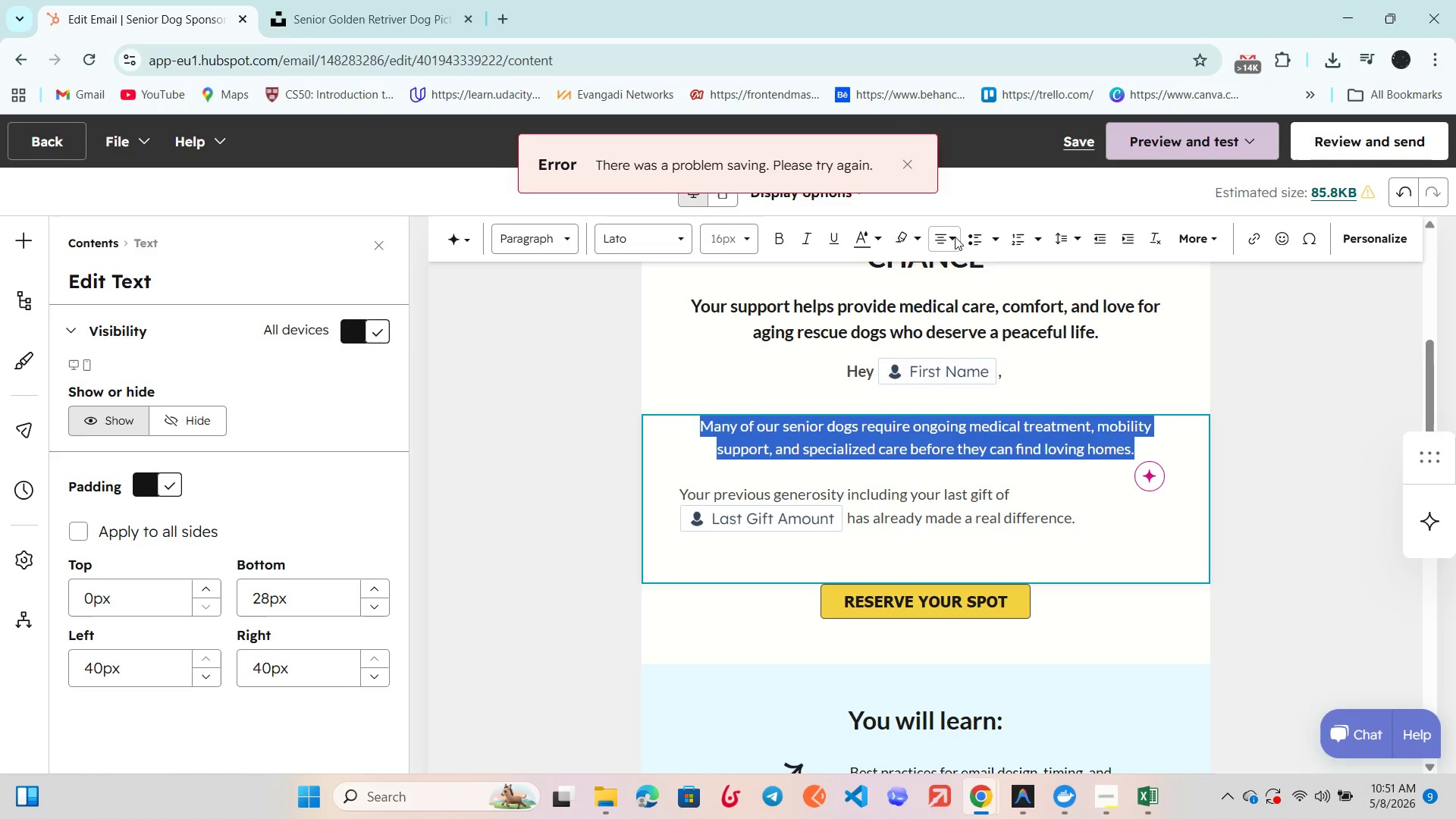 
left_click([955, 237])
 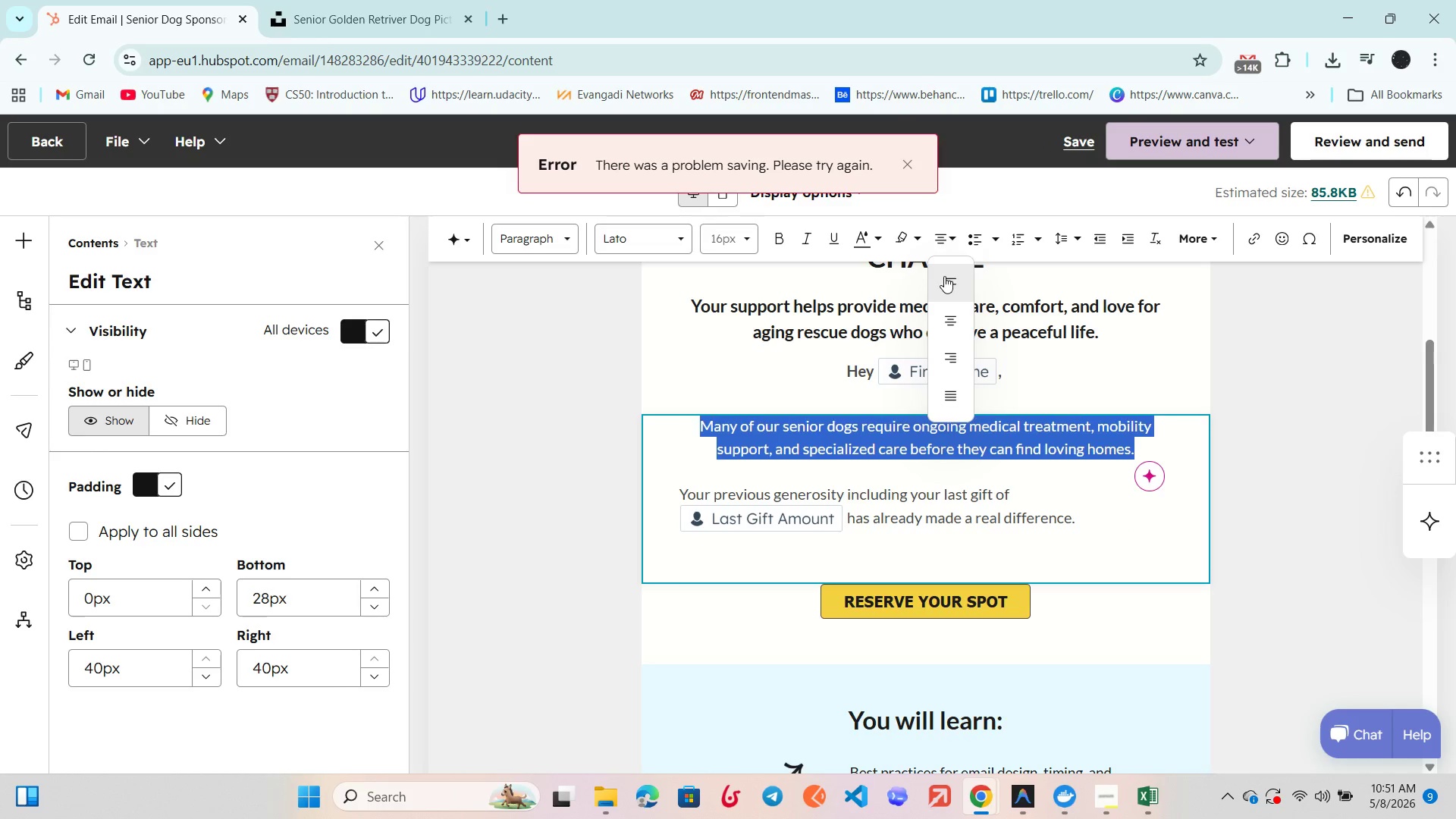 
left_click([944, 276])
 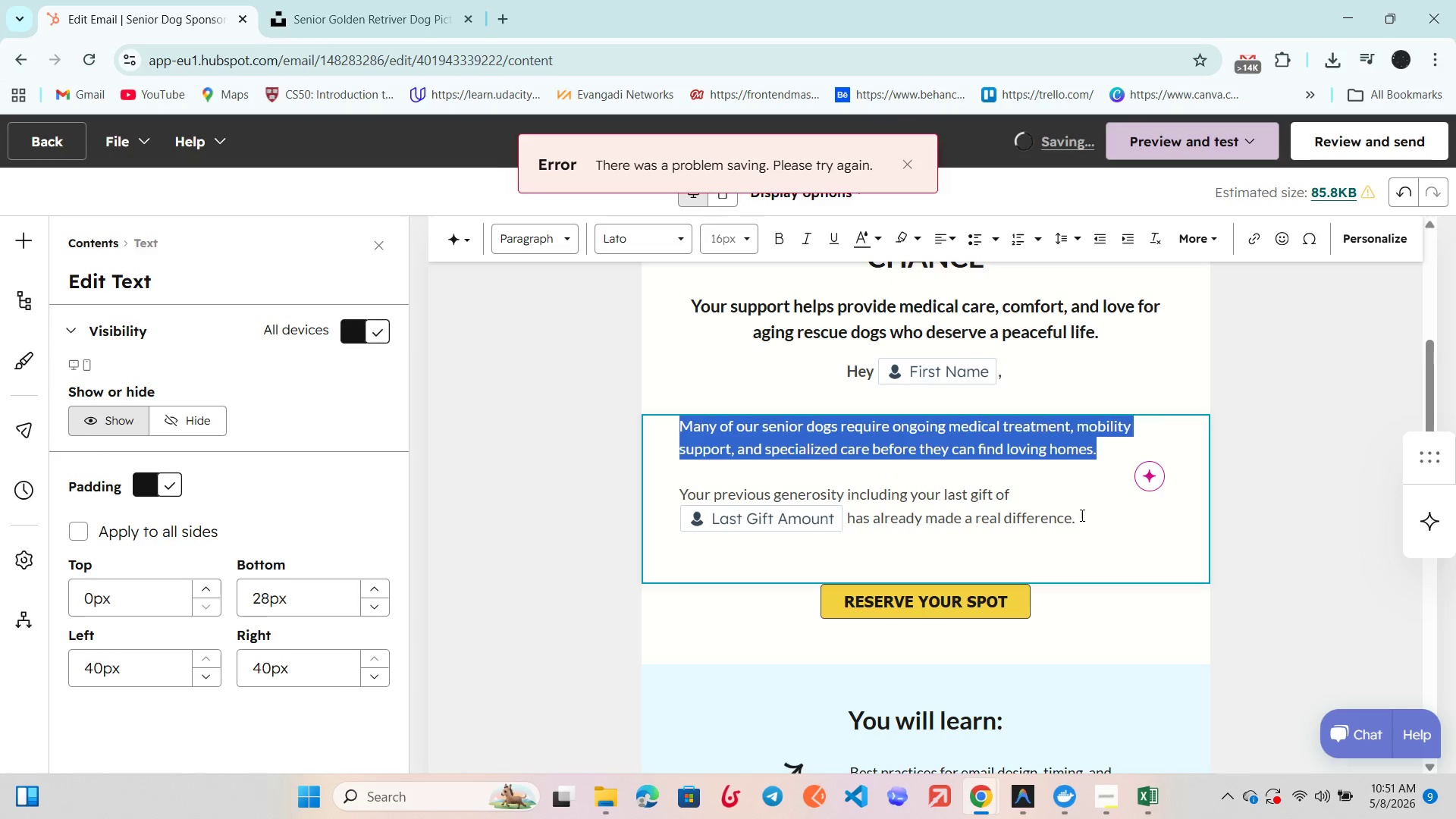 
left_click([1096, 519])
 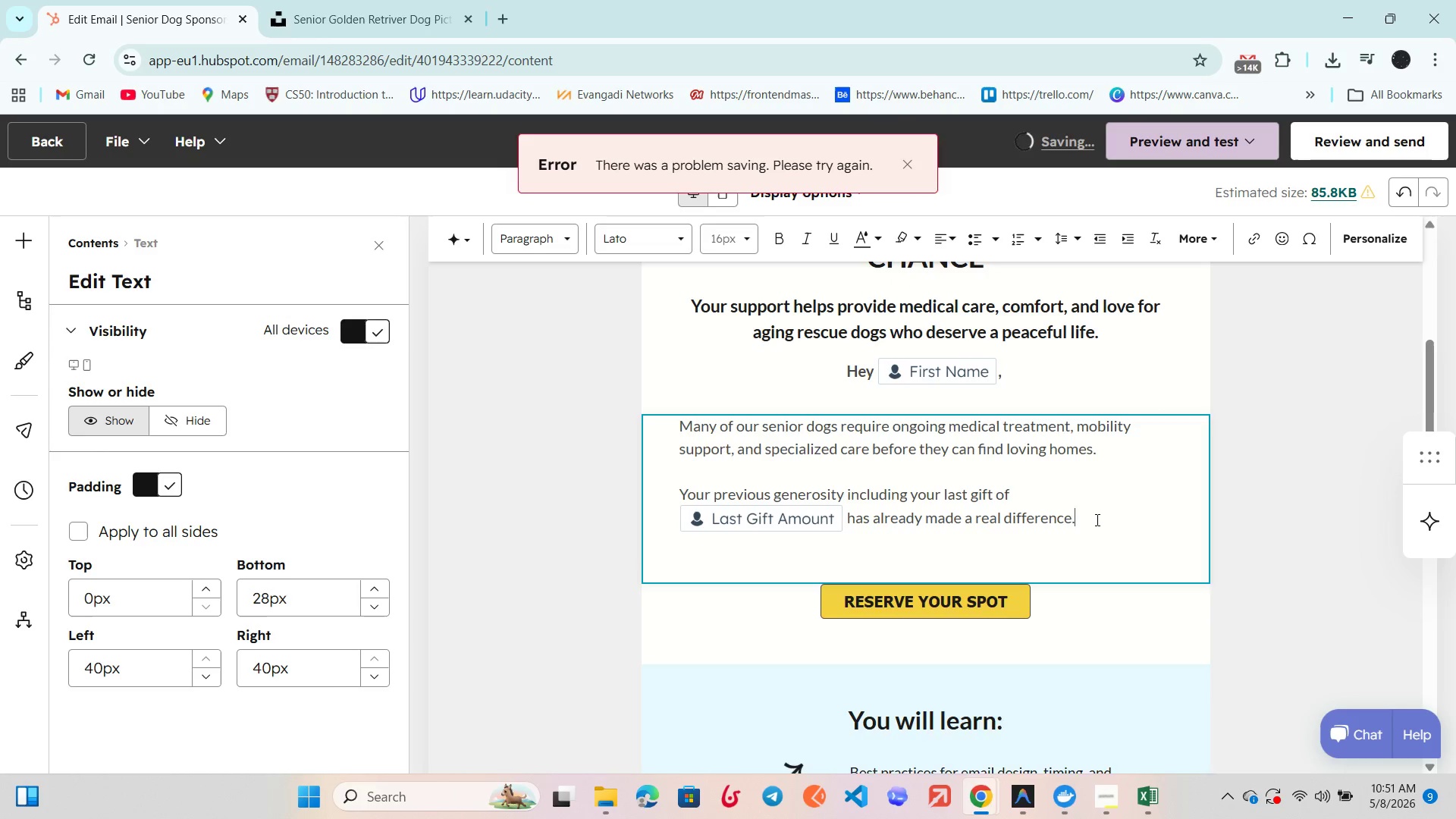 
key(Enter)
 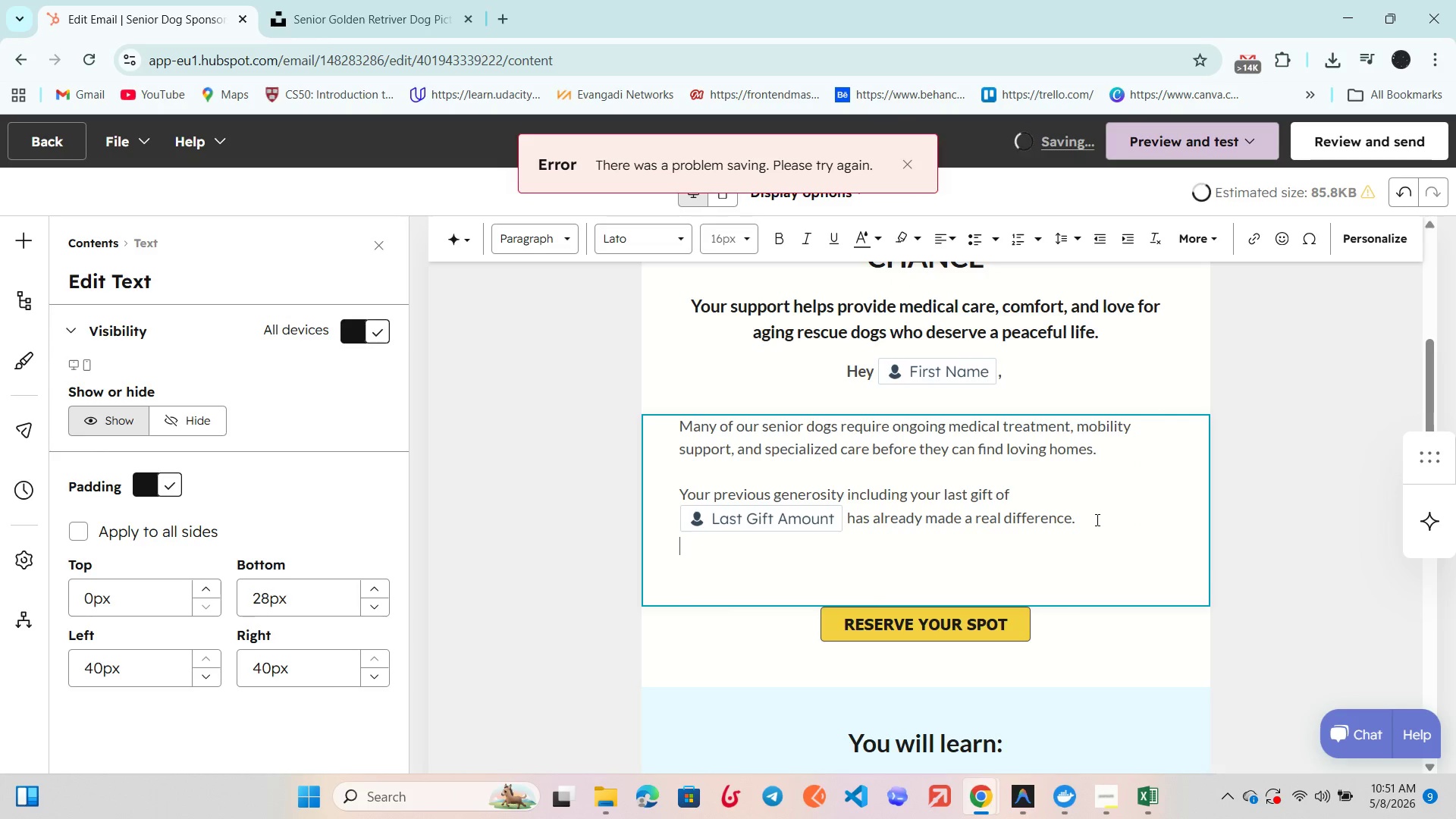 
key(Enter)
 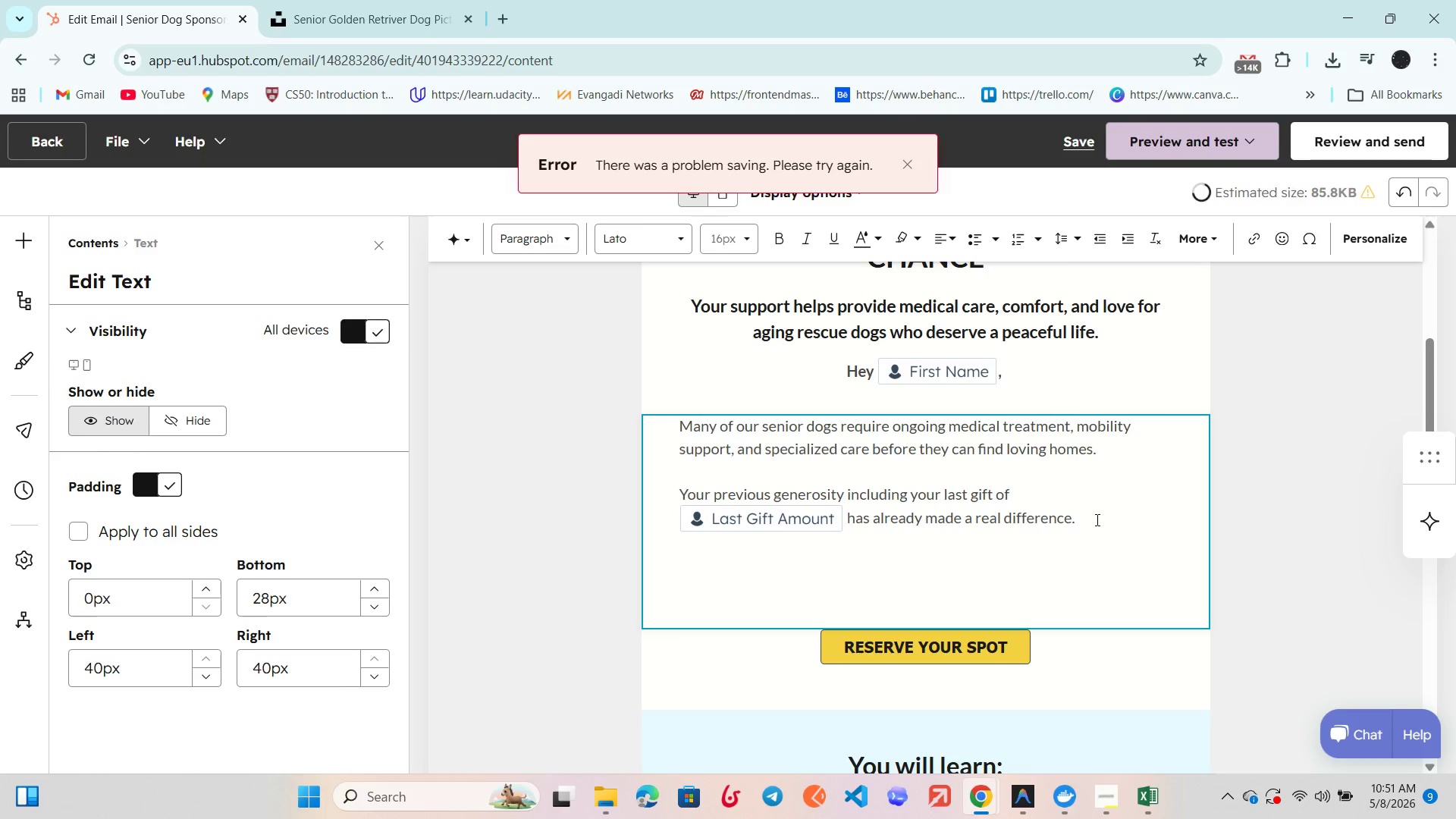 
type(Today )
 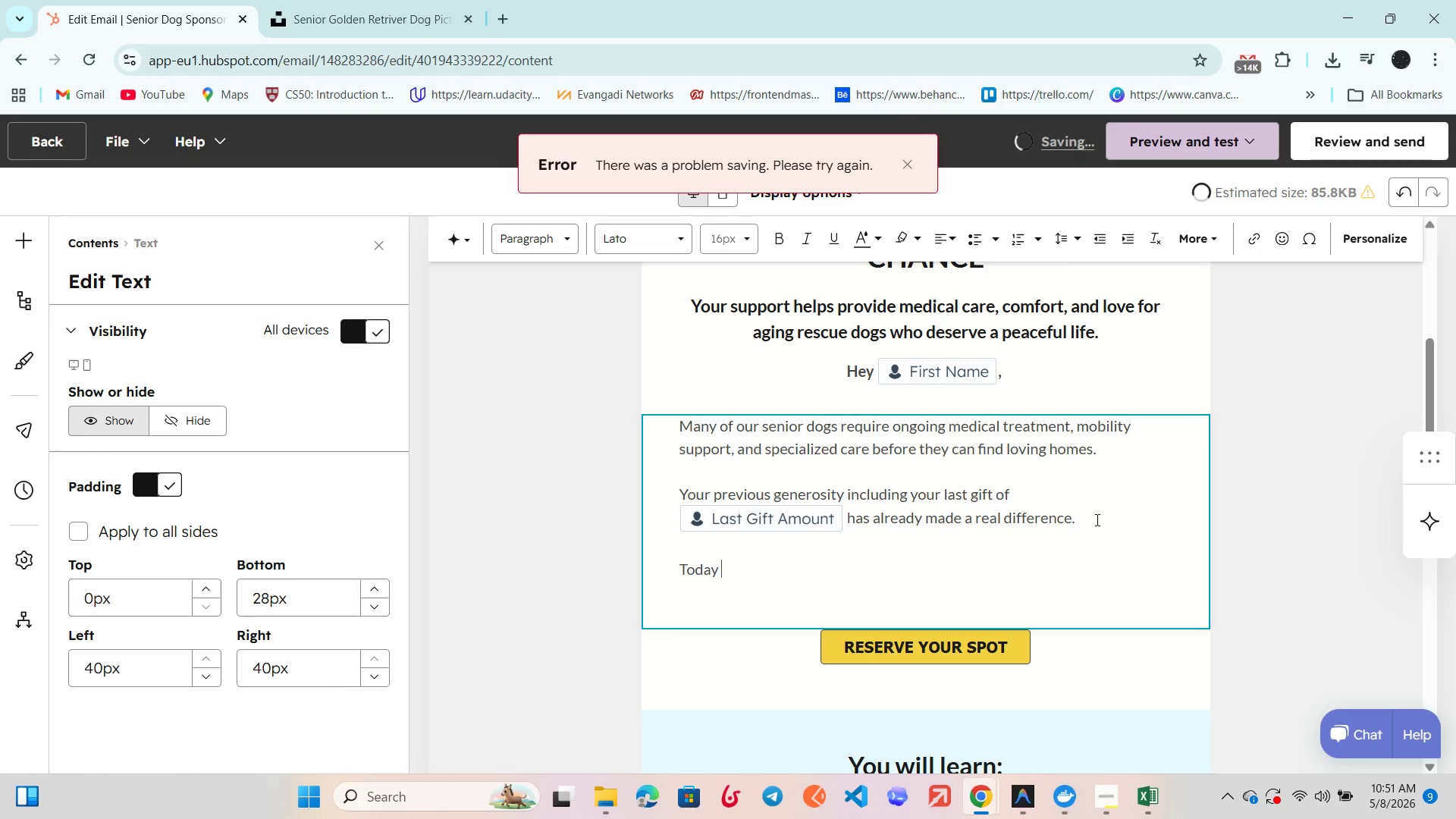 
wait(16.69)
 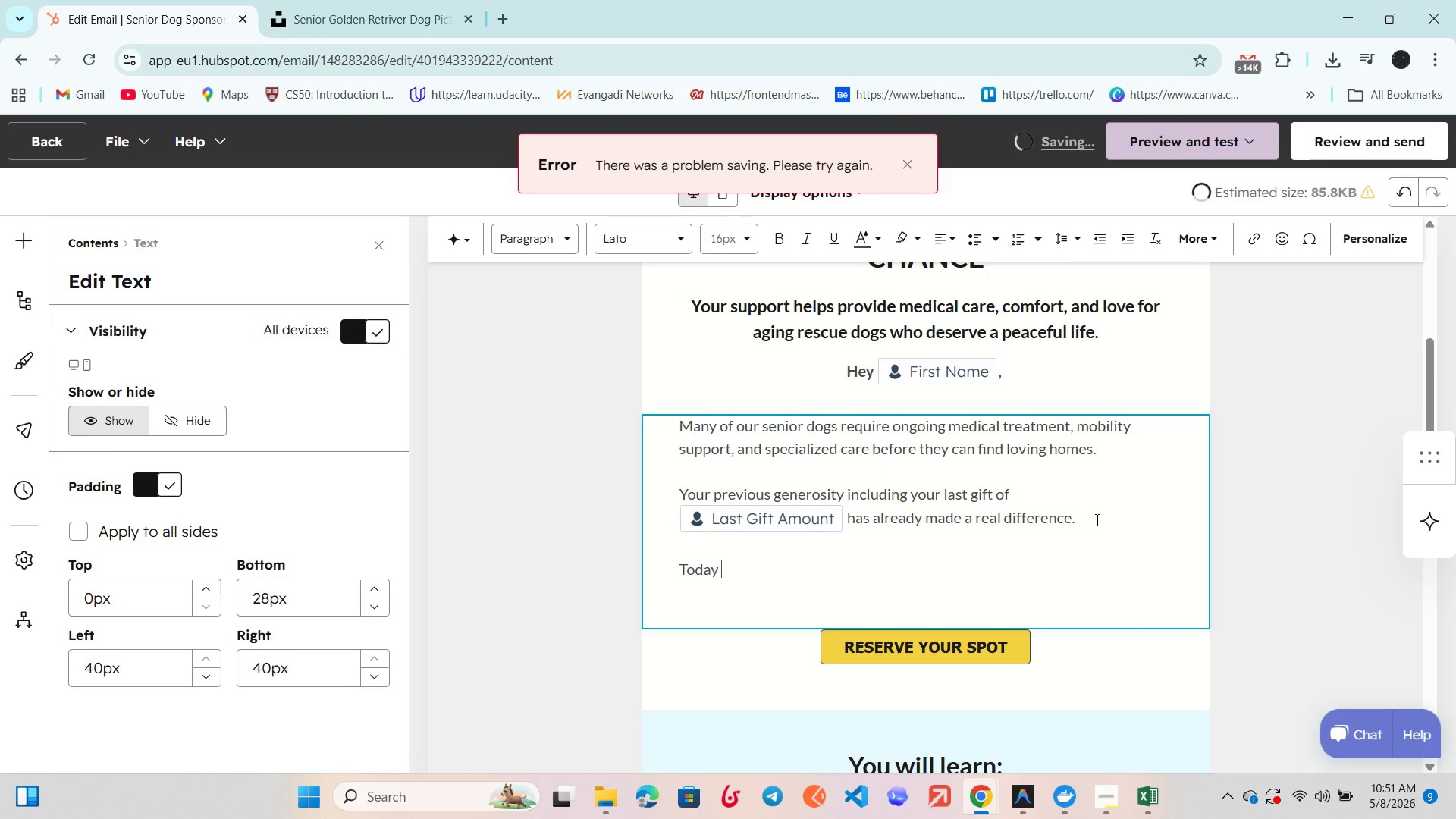 
key(Backspace)
type(, we're inviting compassionae suppo)
 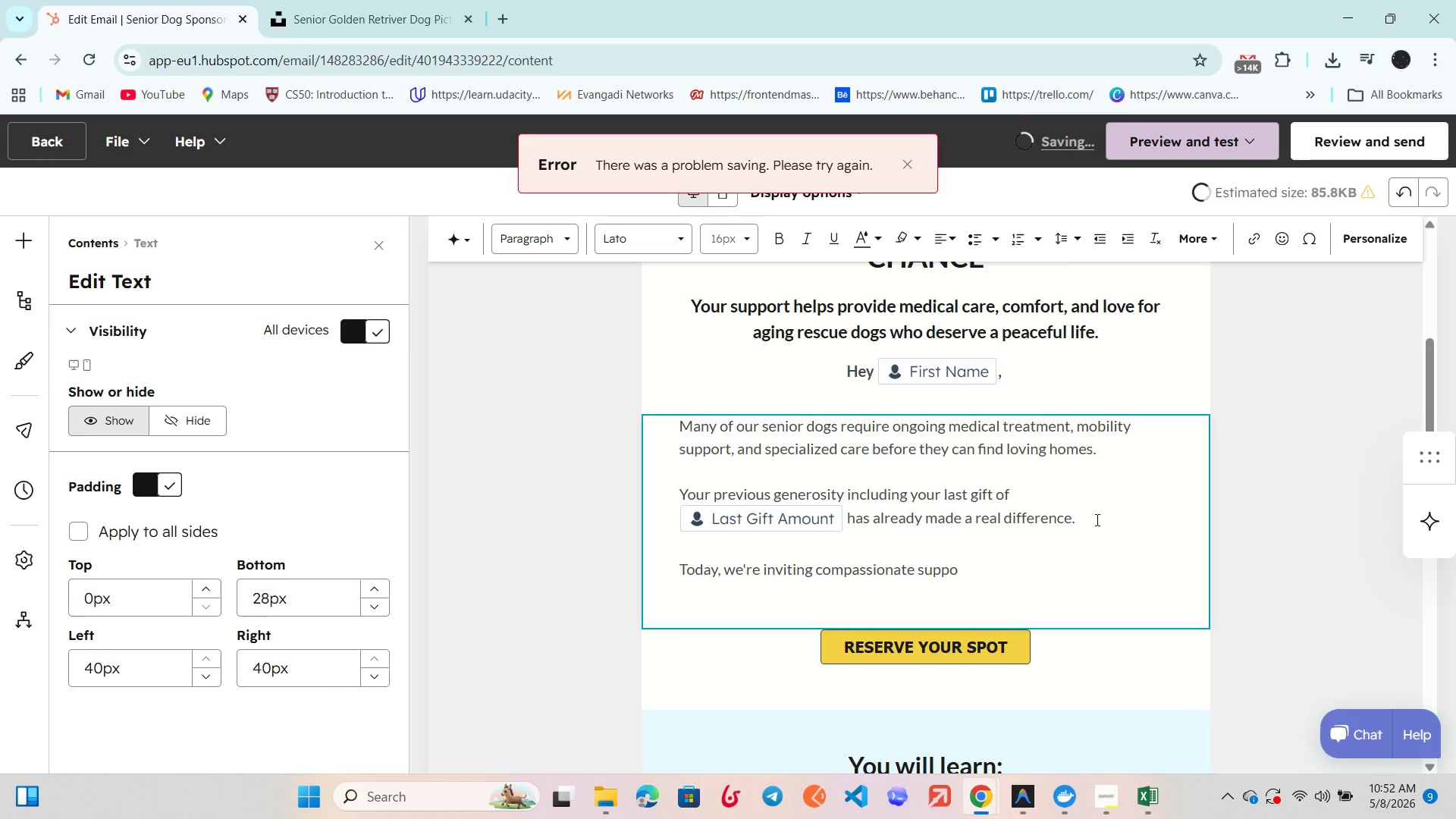 
wait(6.7)
 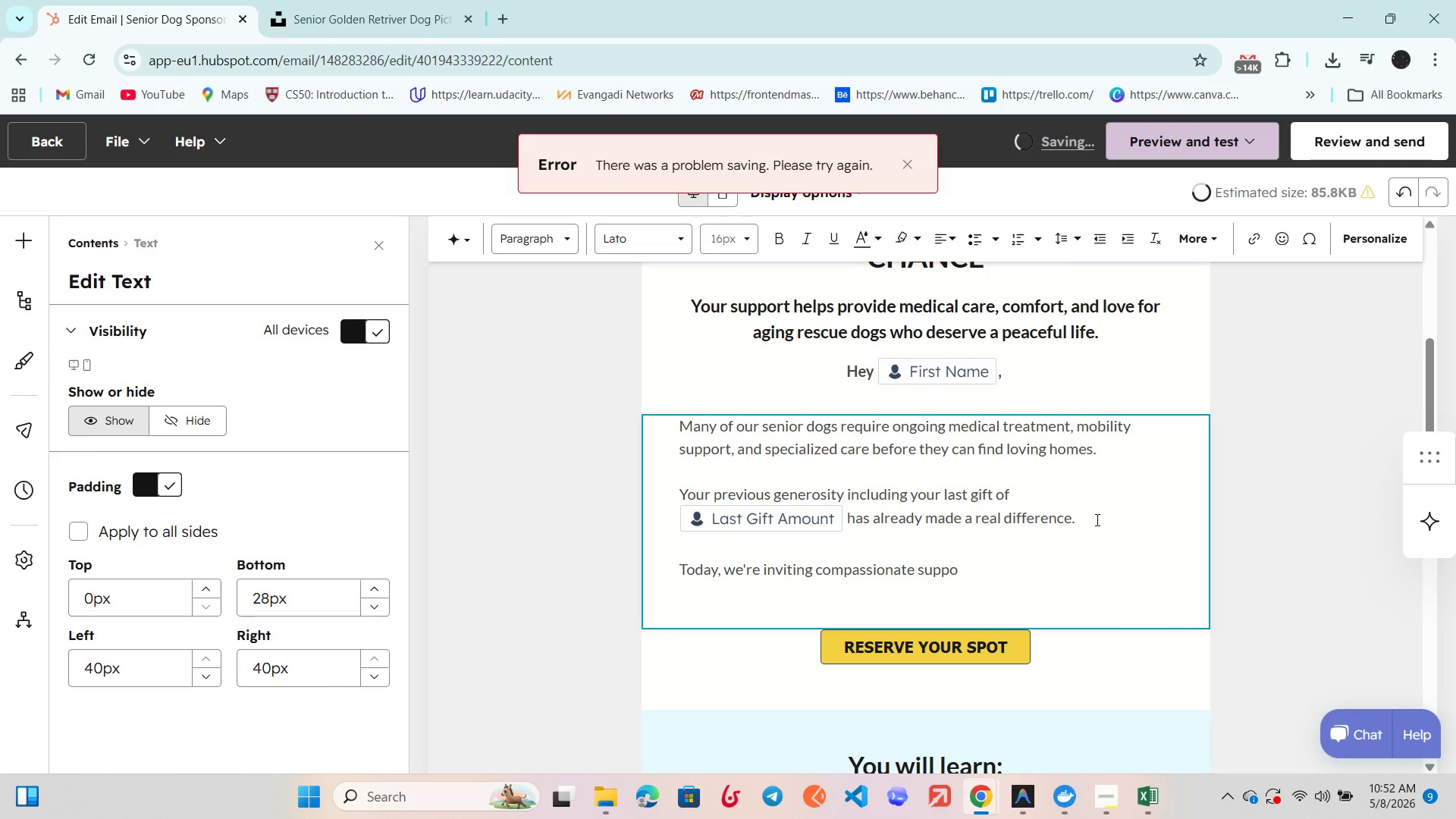 
type(rters)
 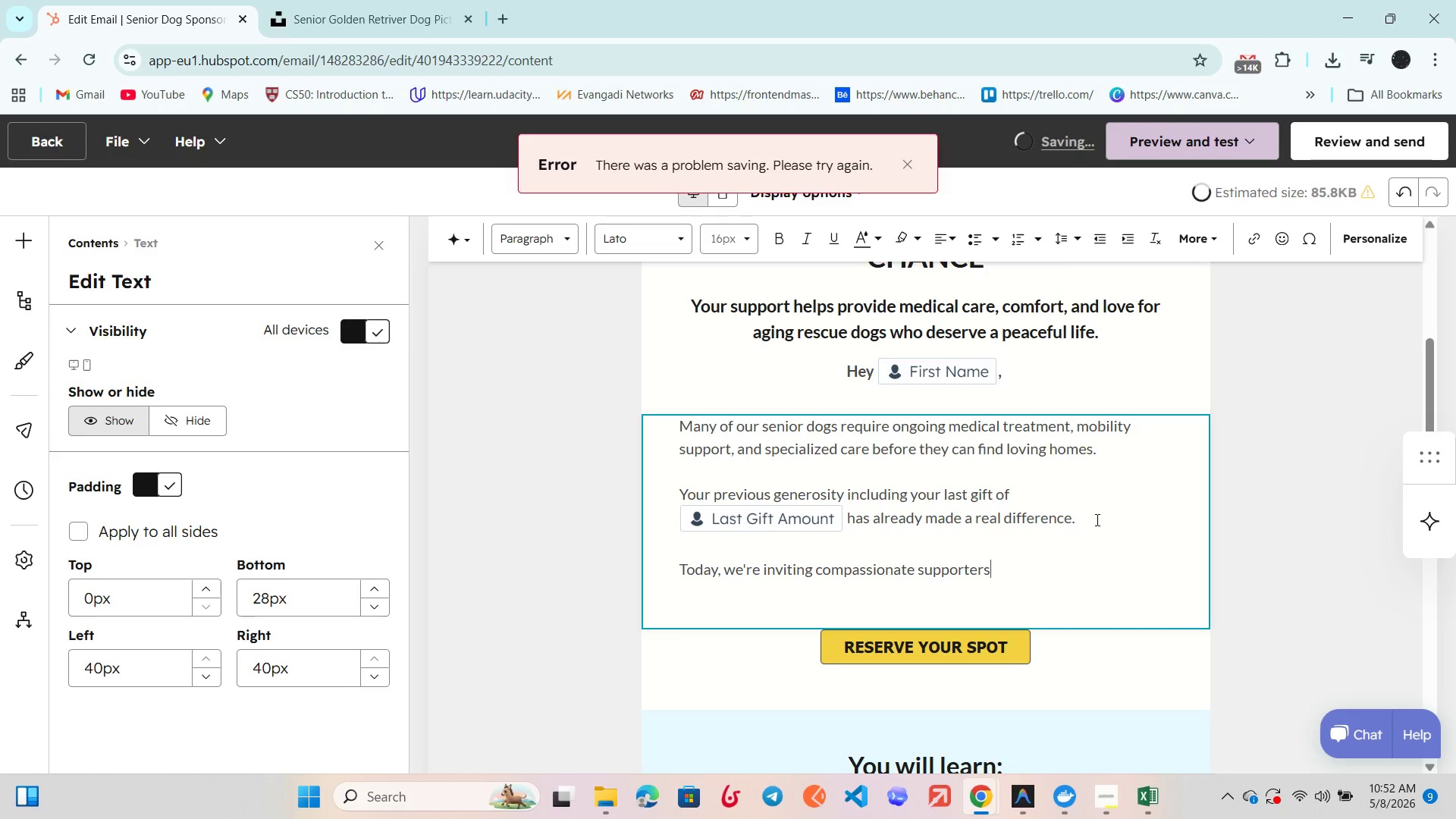 
type( like you to join)
 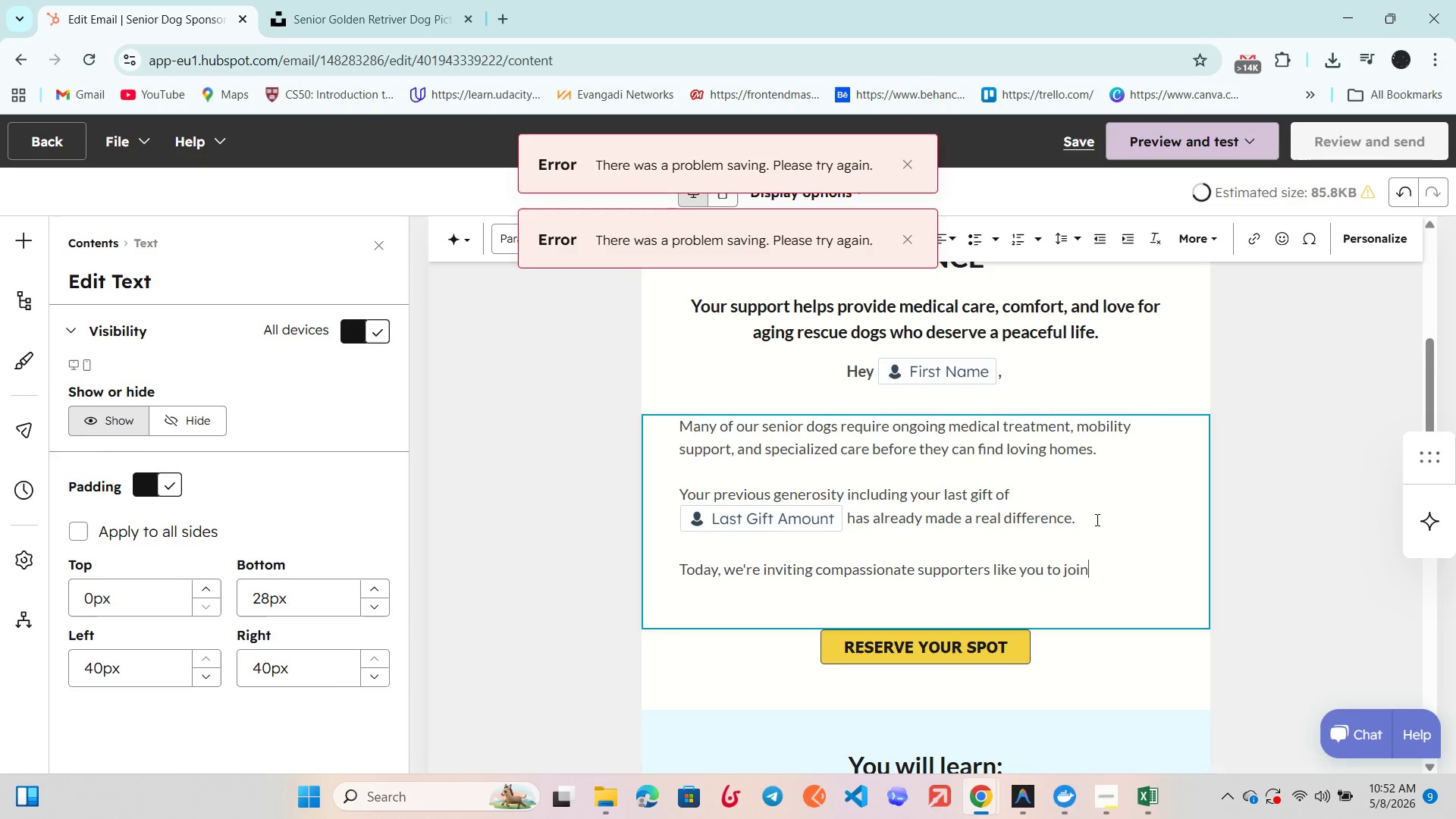 
type( our Sponsor-a-Senior program and directly help provide food,)
 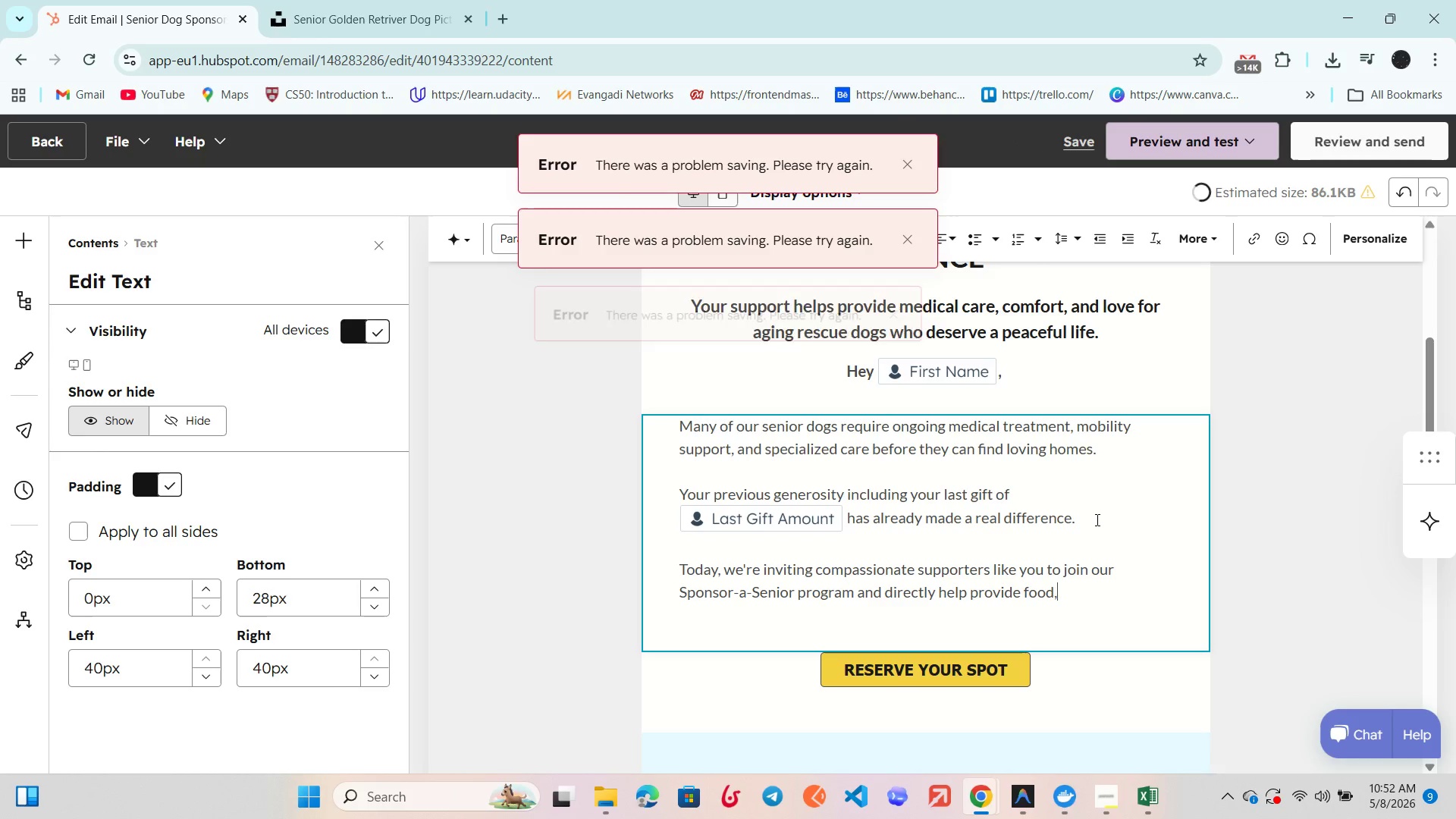 
wait(7.05)
 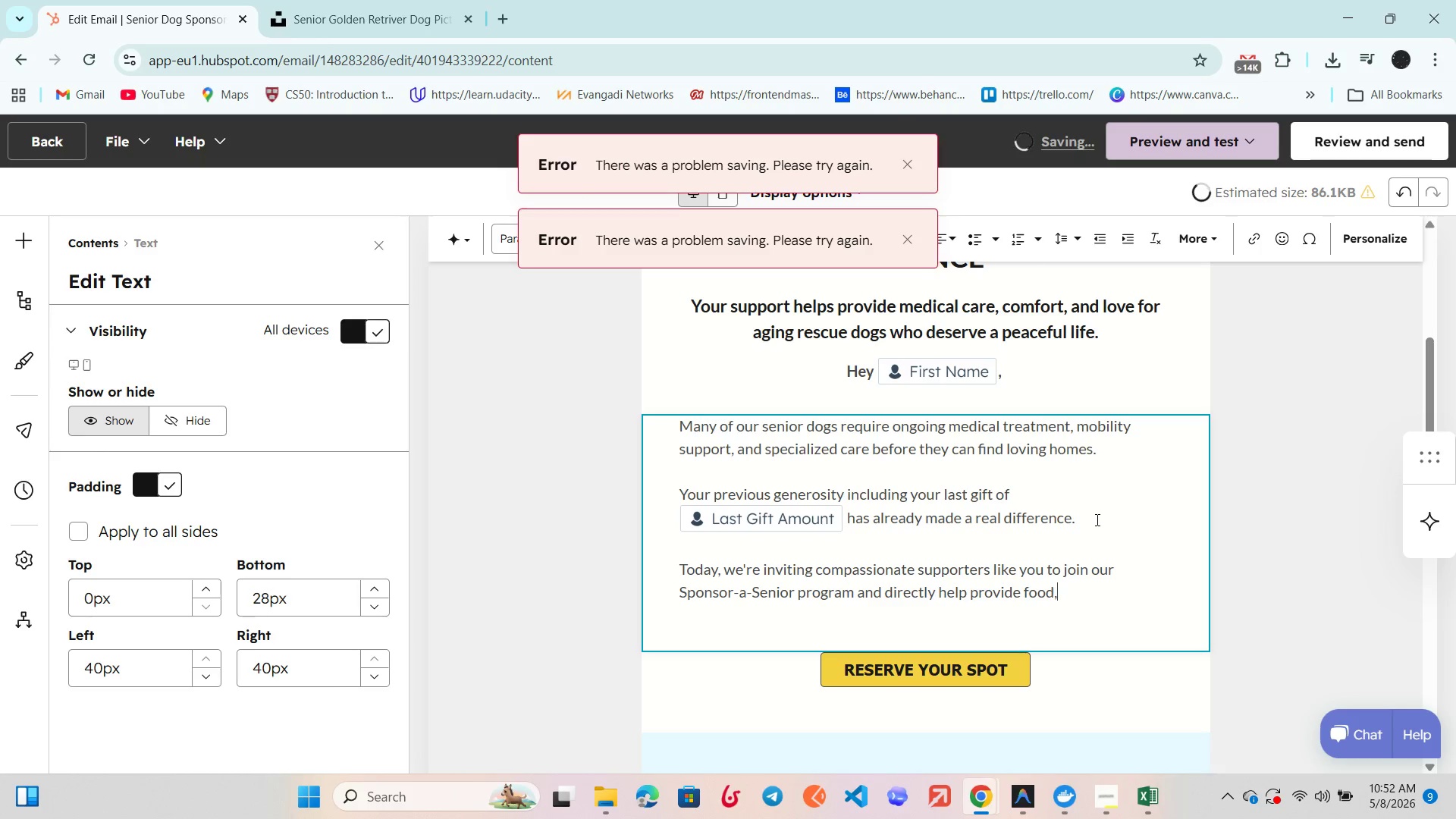 
type( medication and safe shelter for our oldest rescue companions.)
 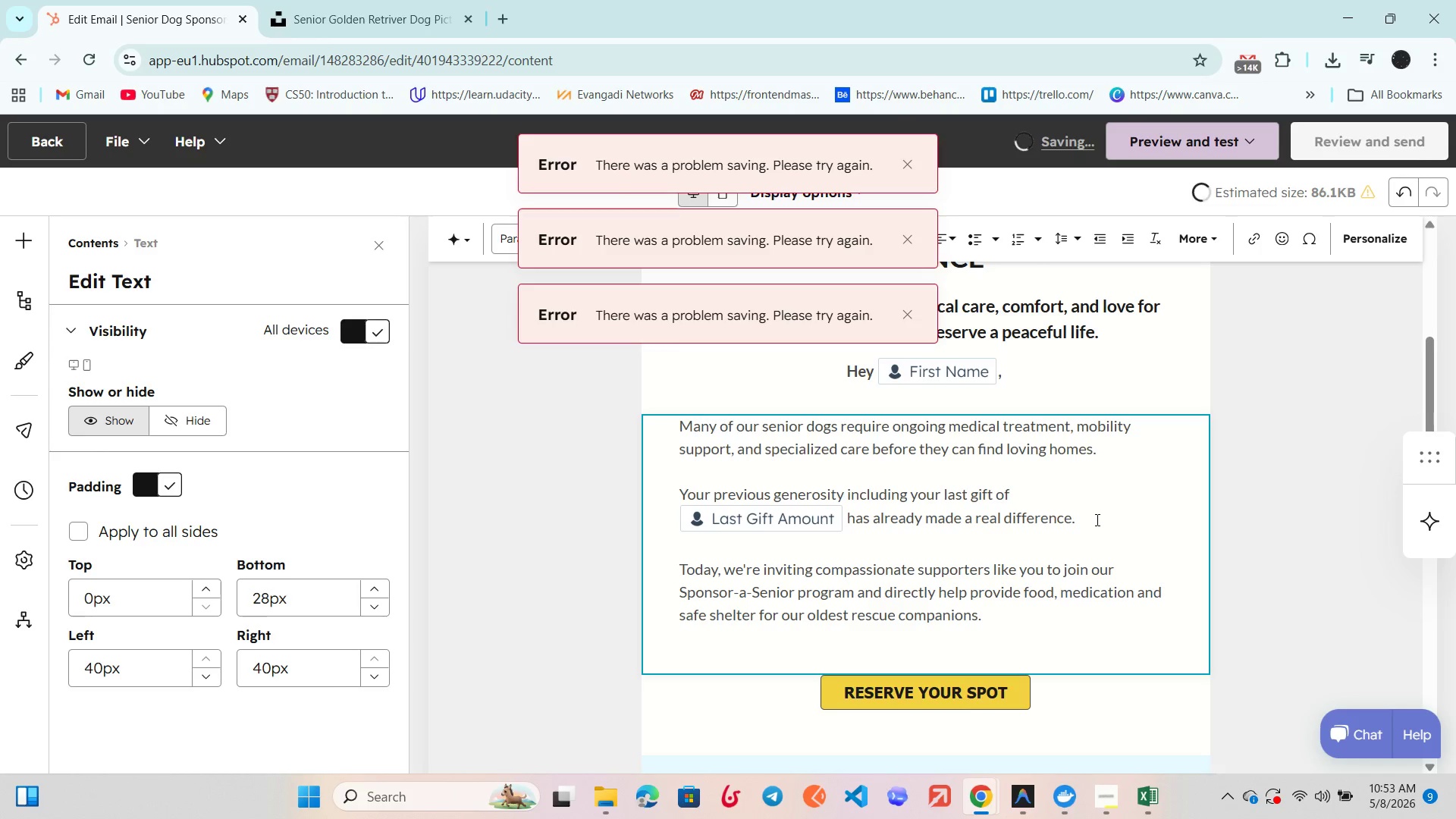 
key(Enter)
 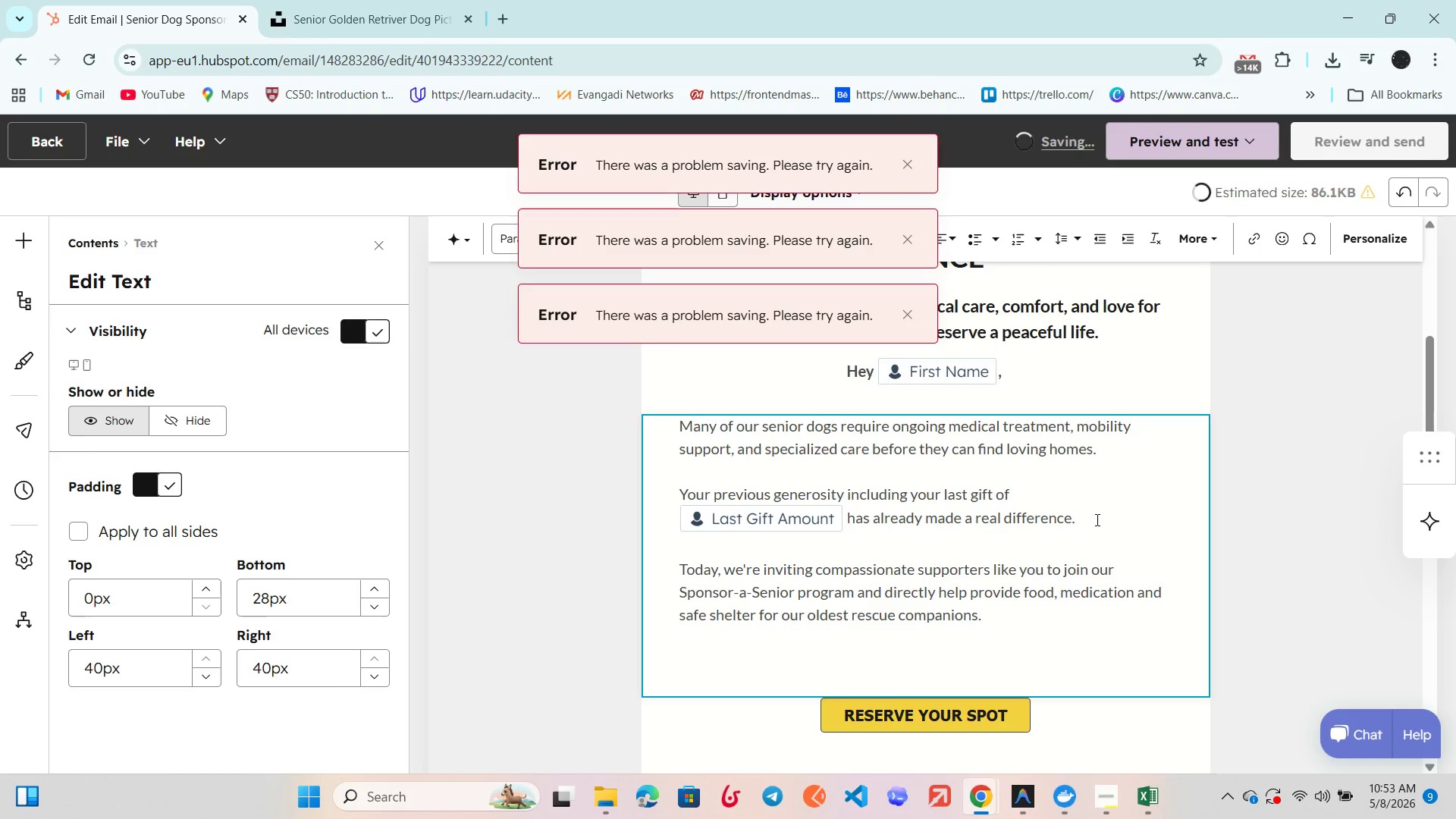 
key(Enter)
 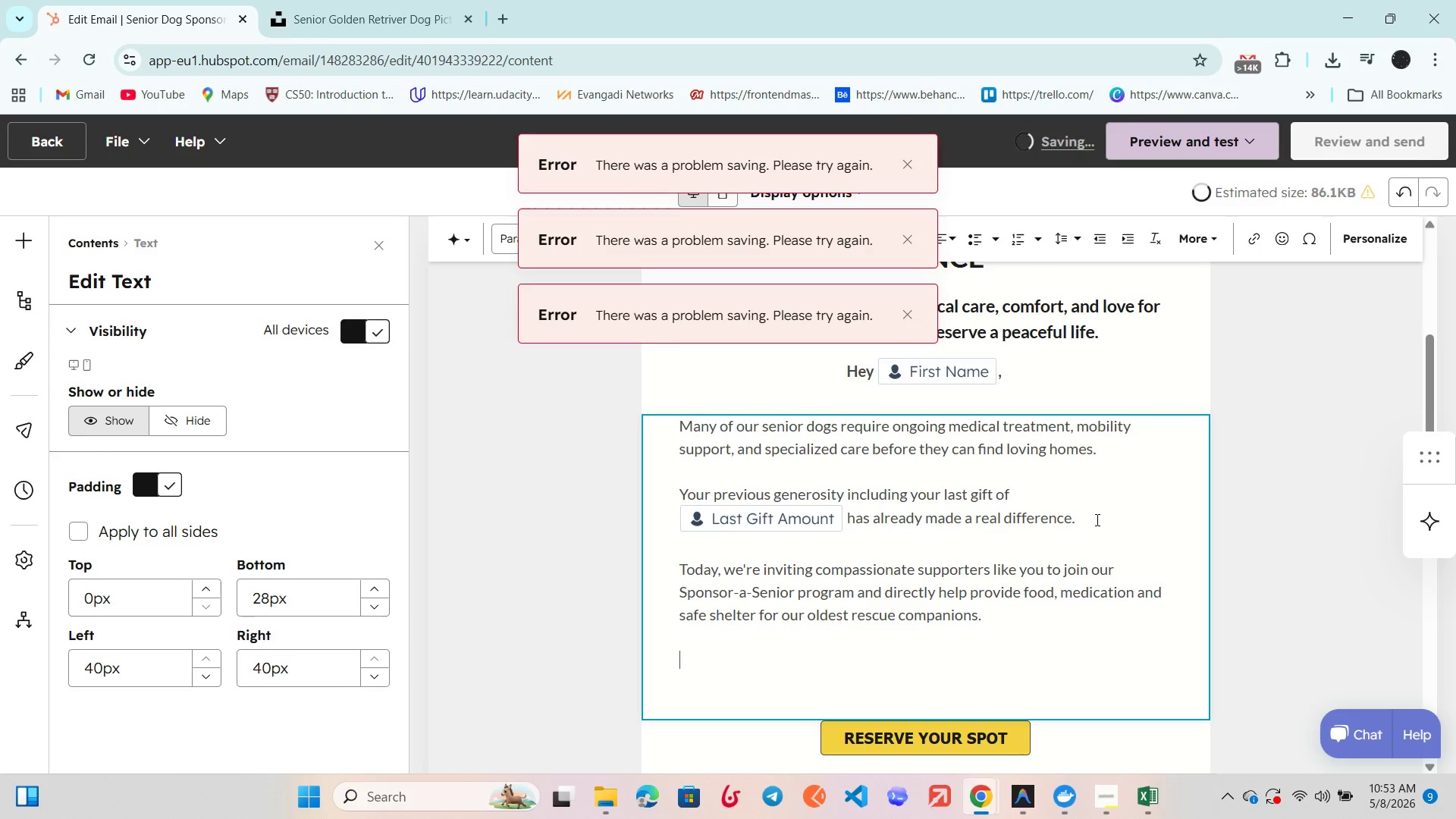 
type(Even a small monthly contribution helps ensure)
 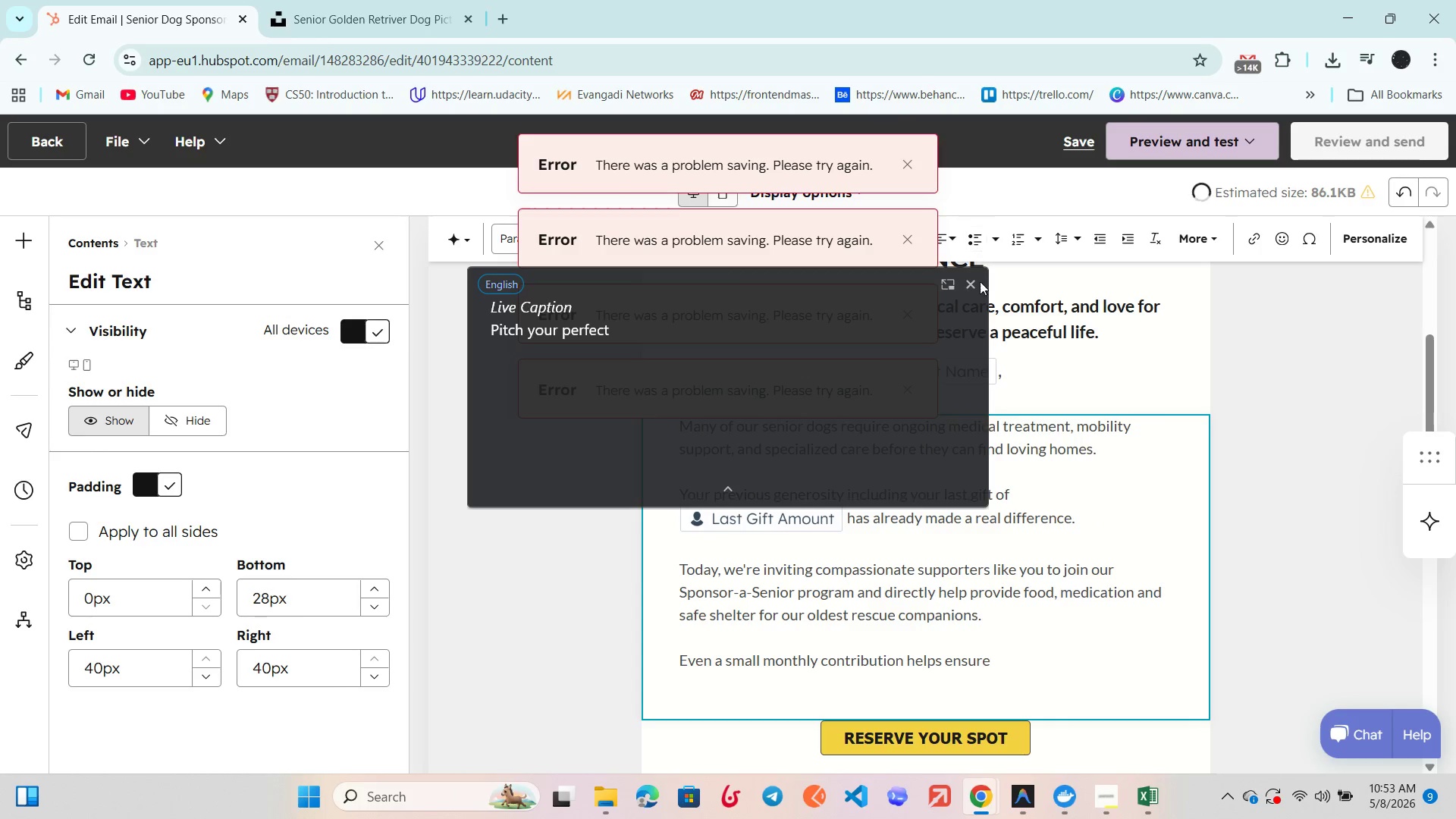 
left_click([965, 283])
 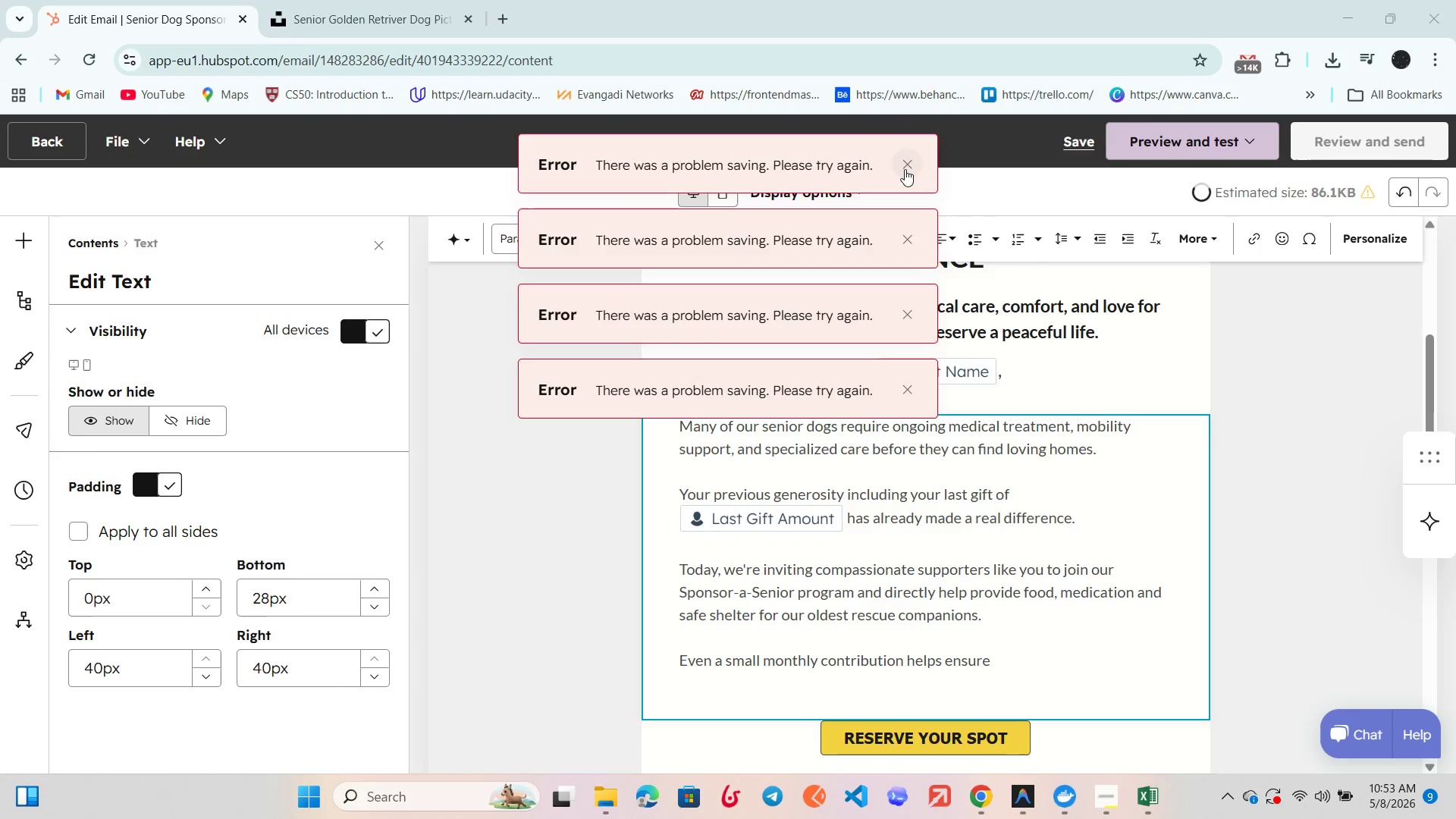 
left_click([905, 169])
 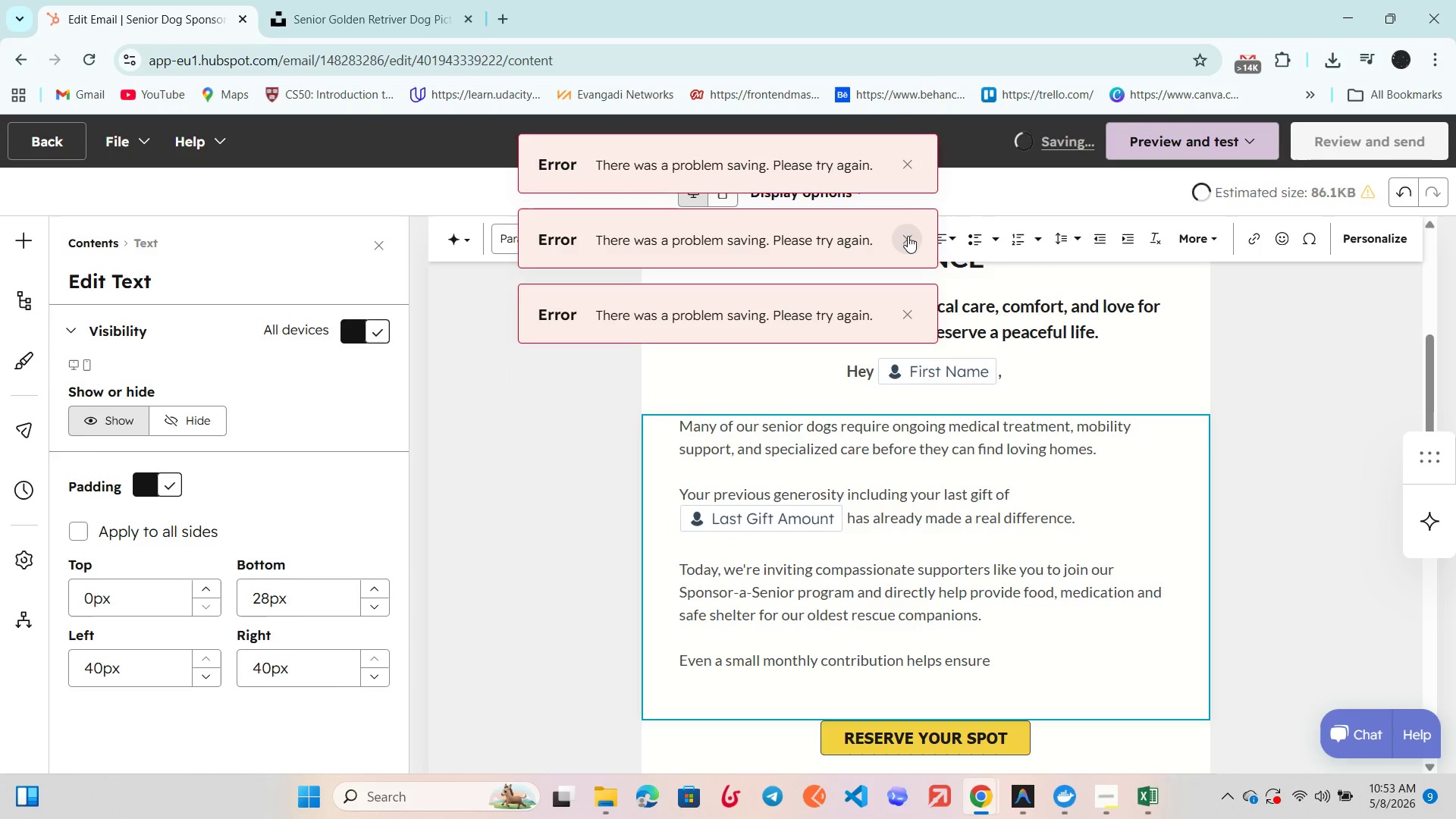 
left_click([908, 236])
 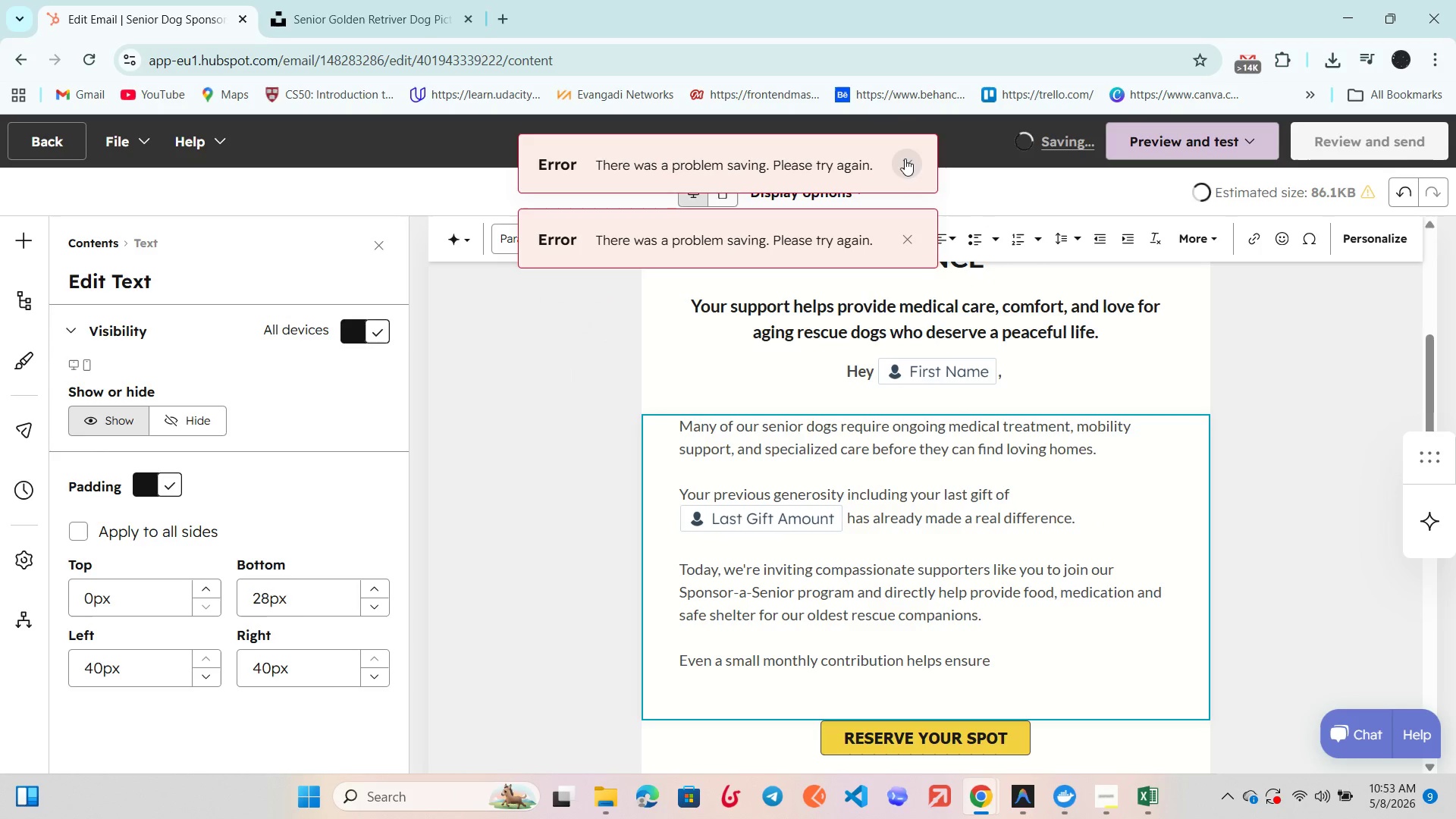 
left_click([905, 158])
 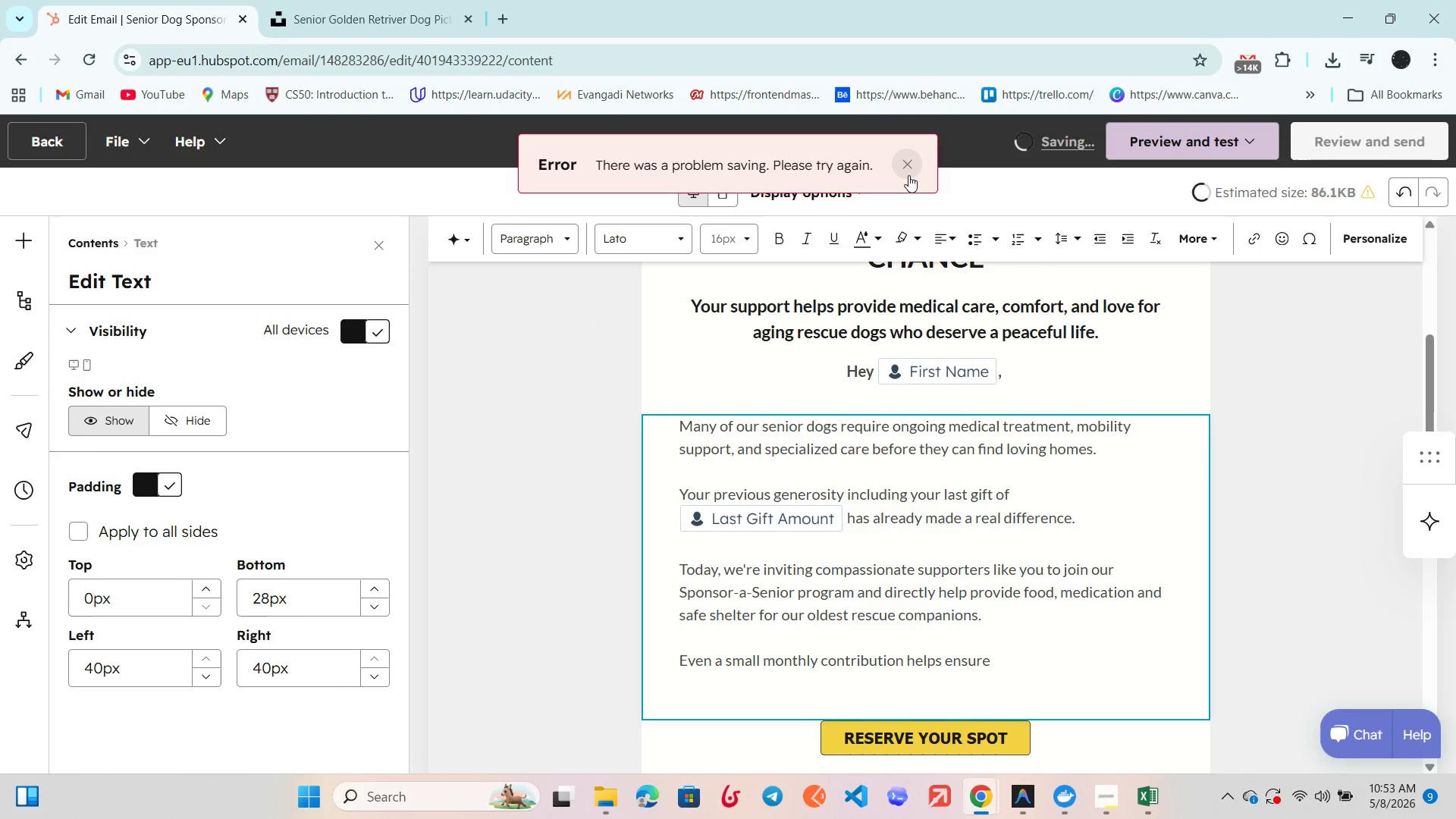 
left_click([908, 171])
 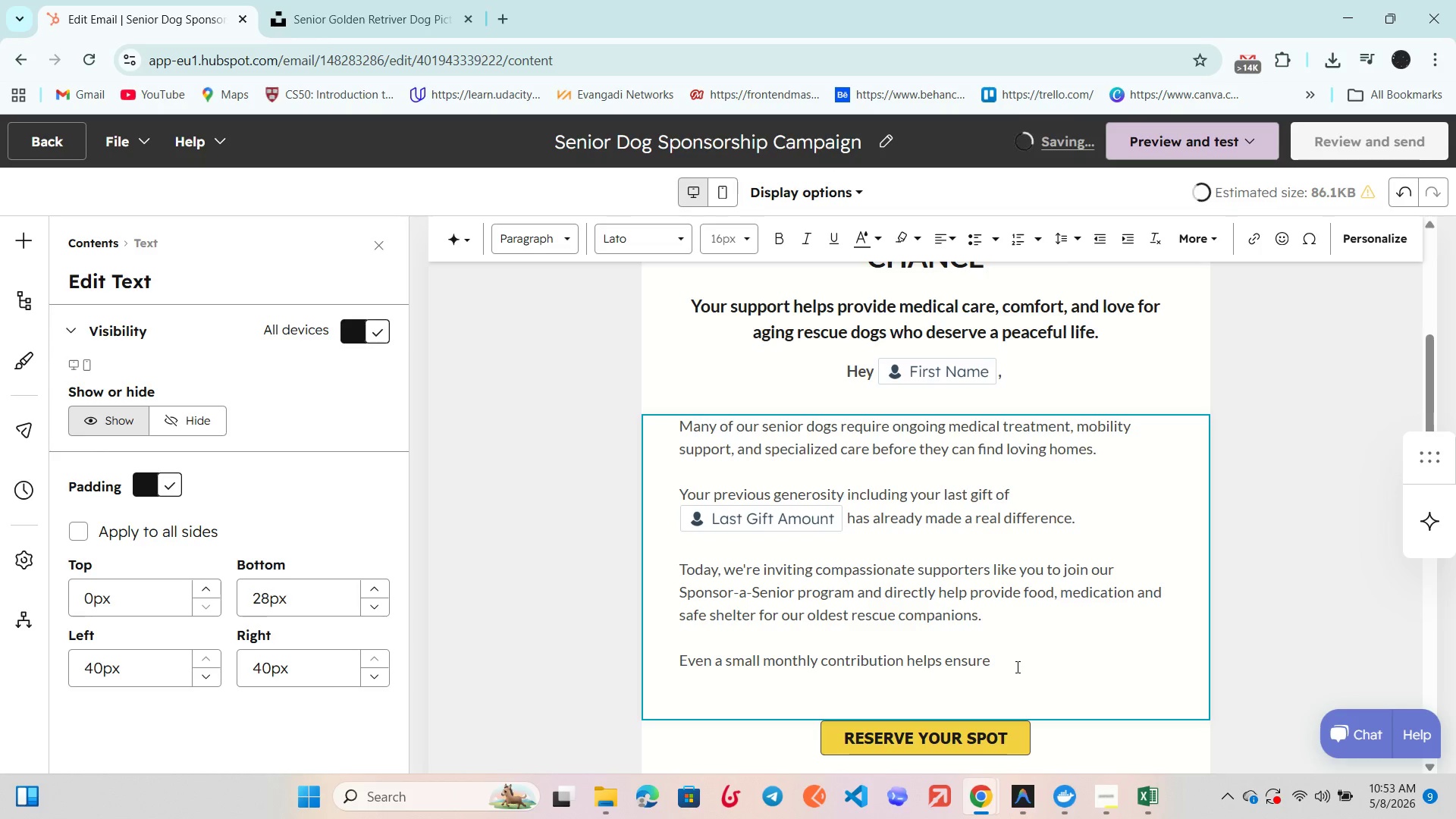 
left_click([1015, 667])
 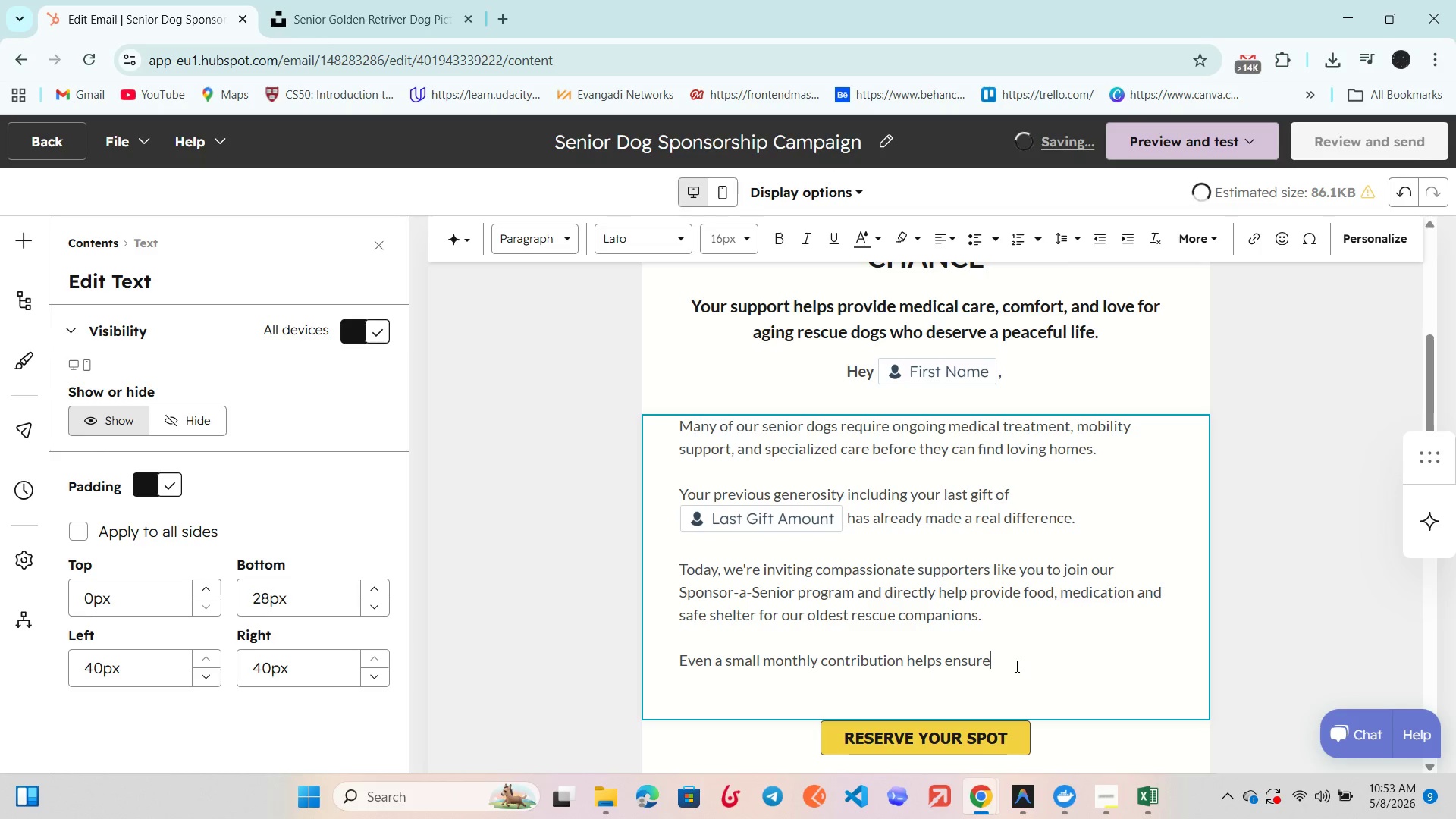 
type( these dogs experience comfort )
key(Backspace)
type(, dignity, and care during thier)
key(Backspace)
key(Backspace)
key(Backspace)
type(eir golden years.)
 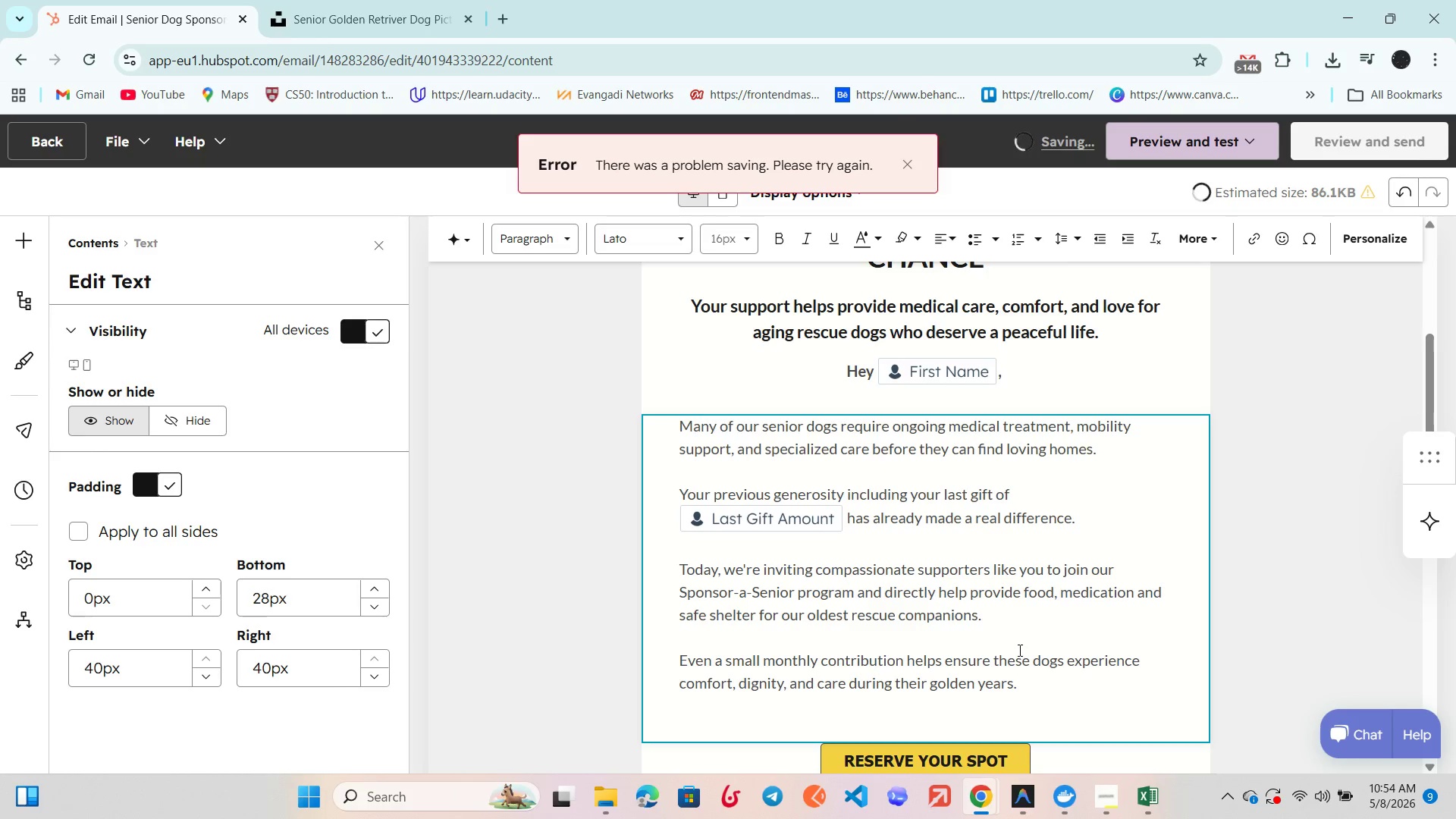 
scroll: coordinate [996, 640], scroll_direction: down, amount: 2.0
 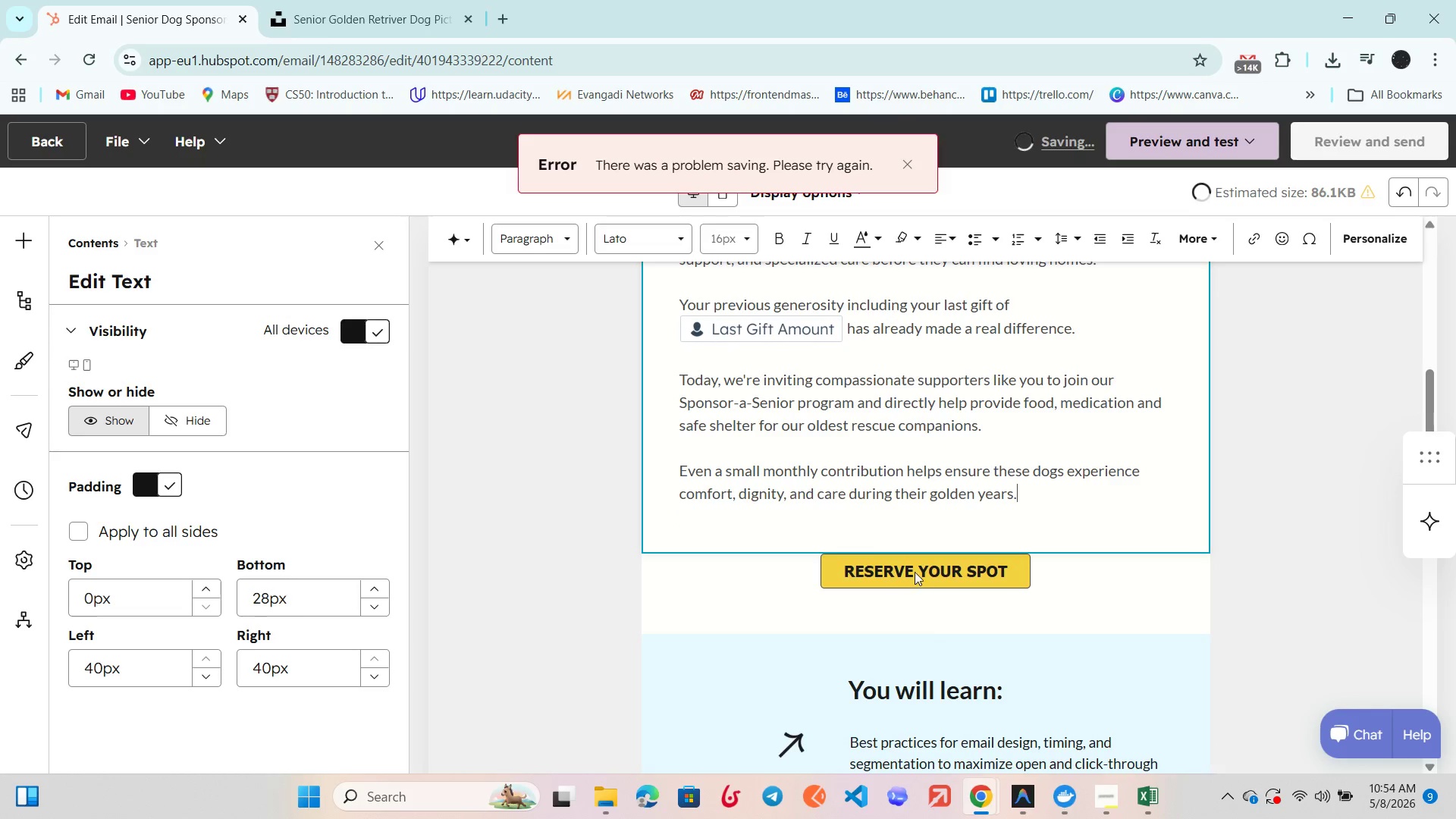 
left_click([914, 571])
 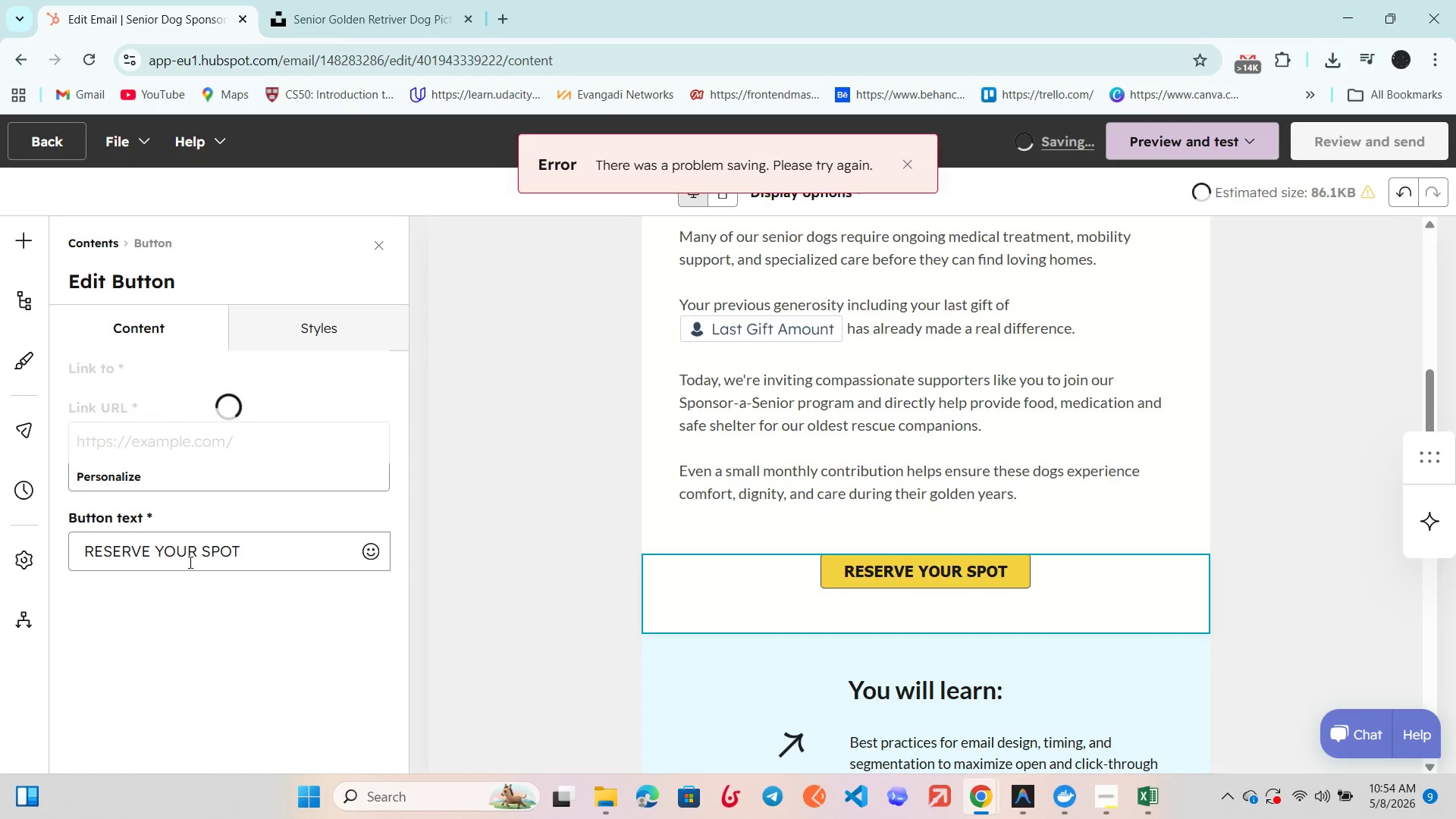 
left_click_drag(start_coordinate=[272, 544], to_coordinate=[31, 544])
 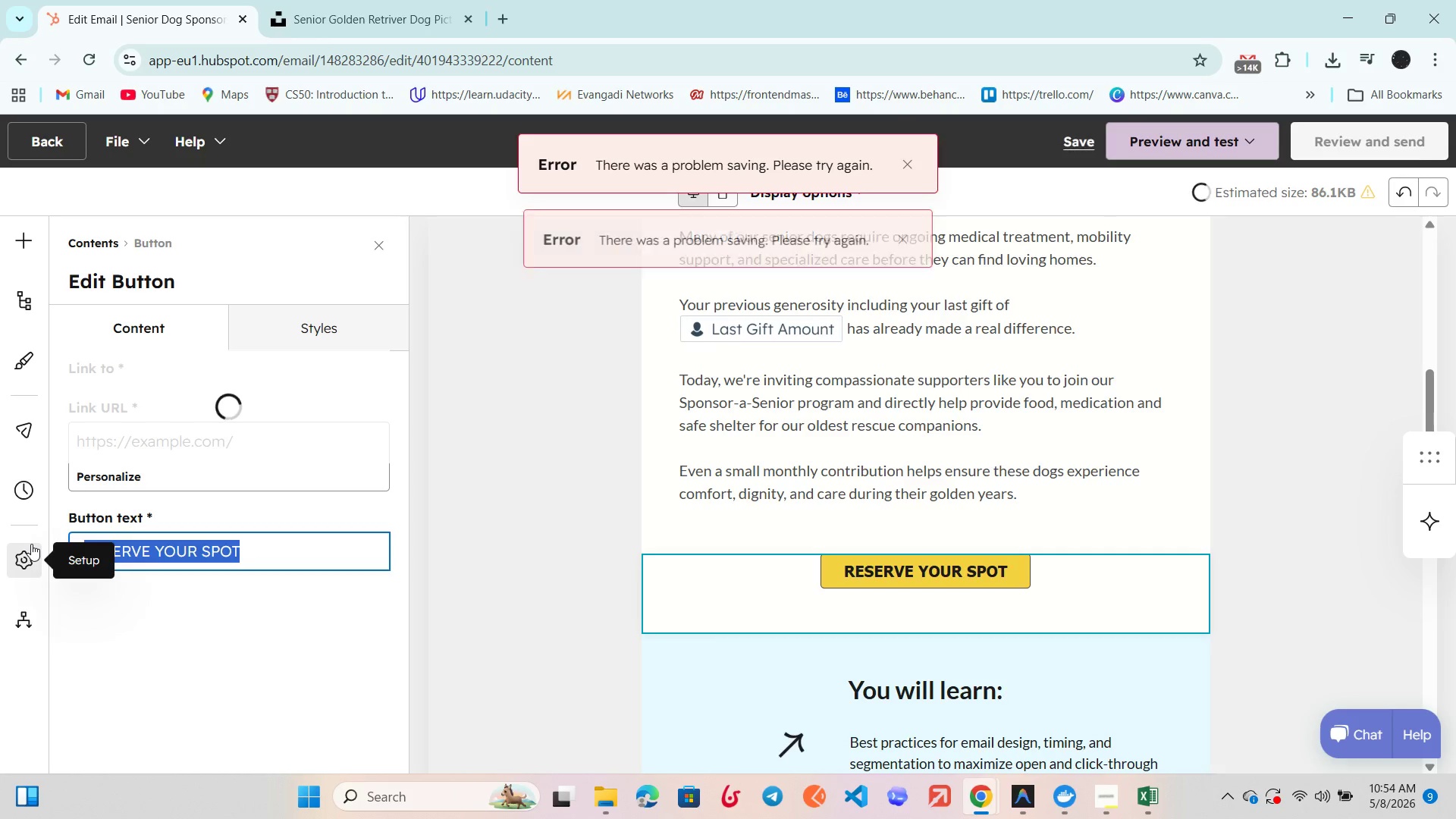 
key(Backspace)
type(SPONSOR A SENIOR DOG)
 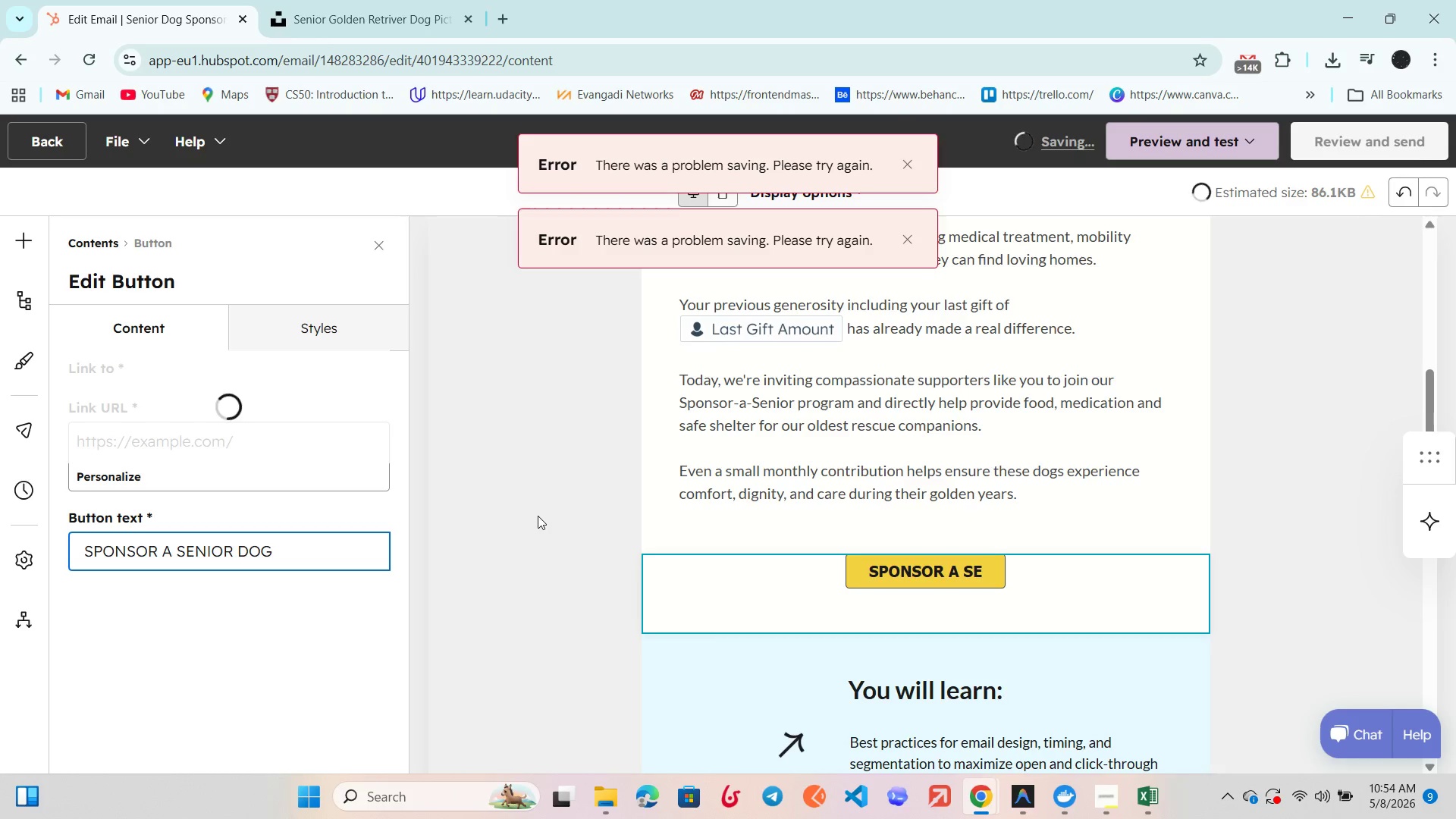 
wait(5.95)
 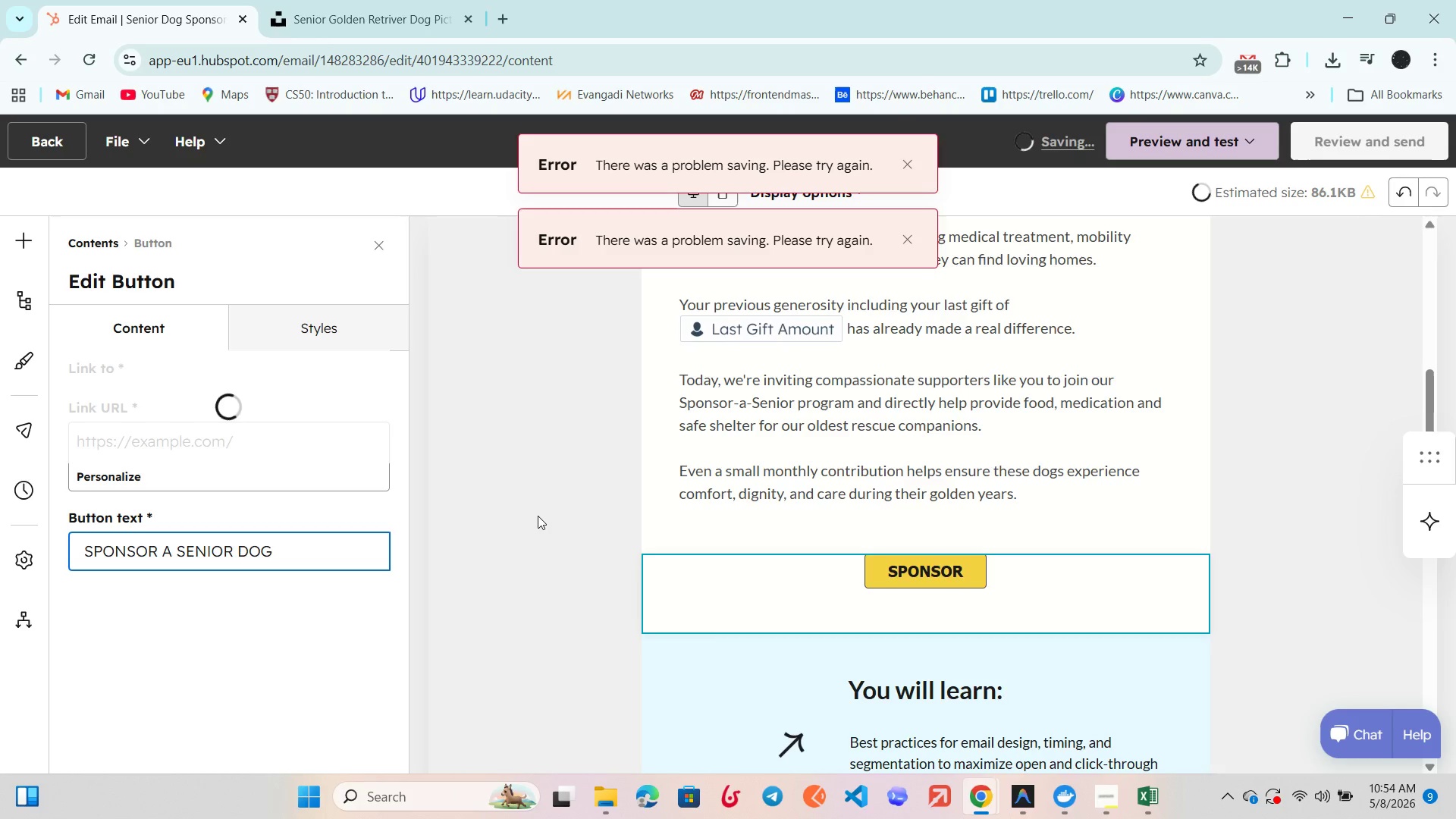 
left_click([274, 475])
 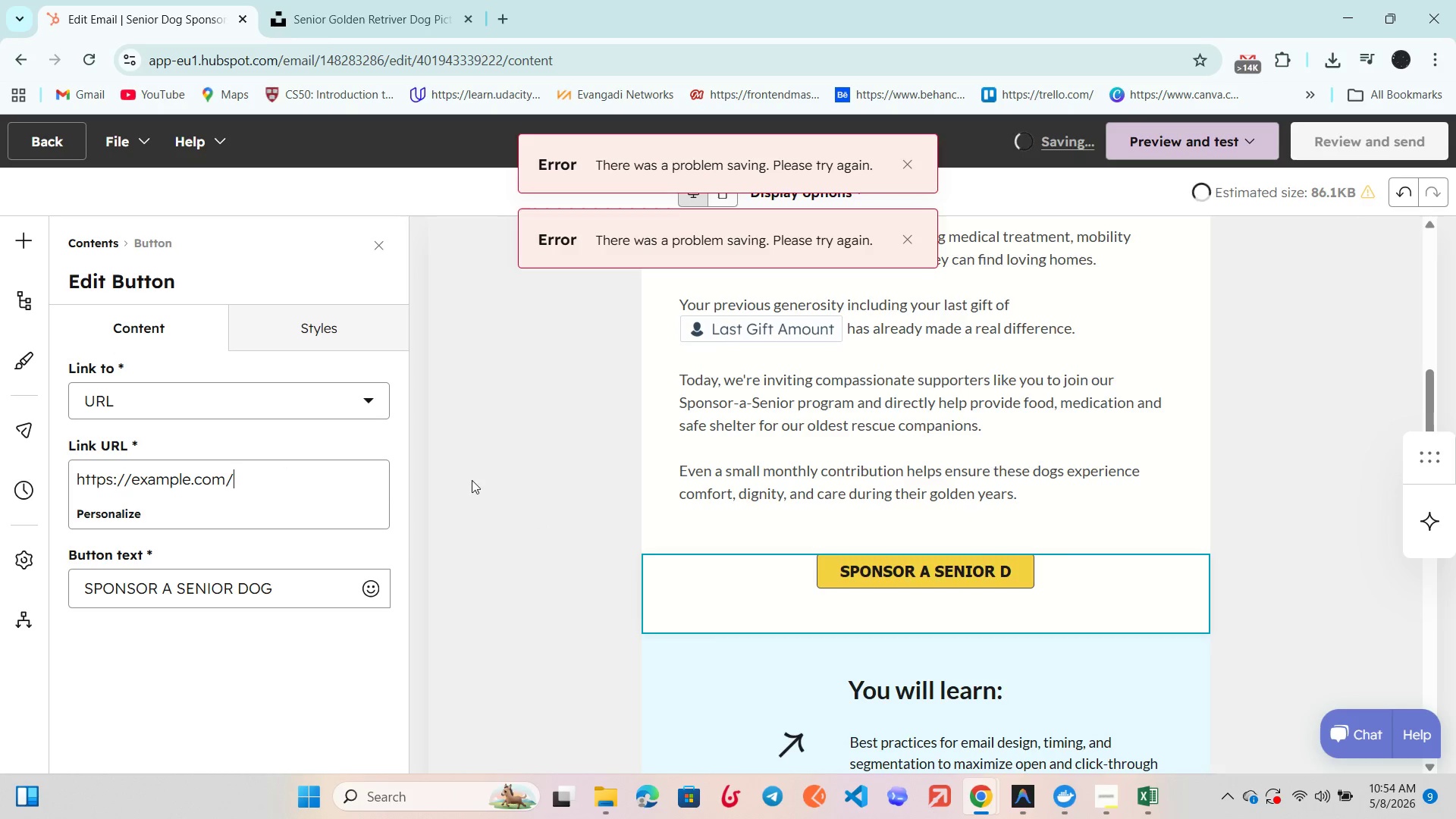 
scroll: coordinate [472, 481], scroll_direction: down, amount: 3.0
 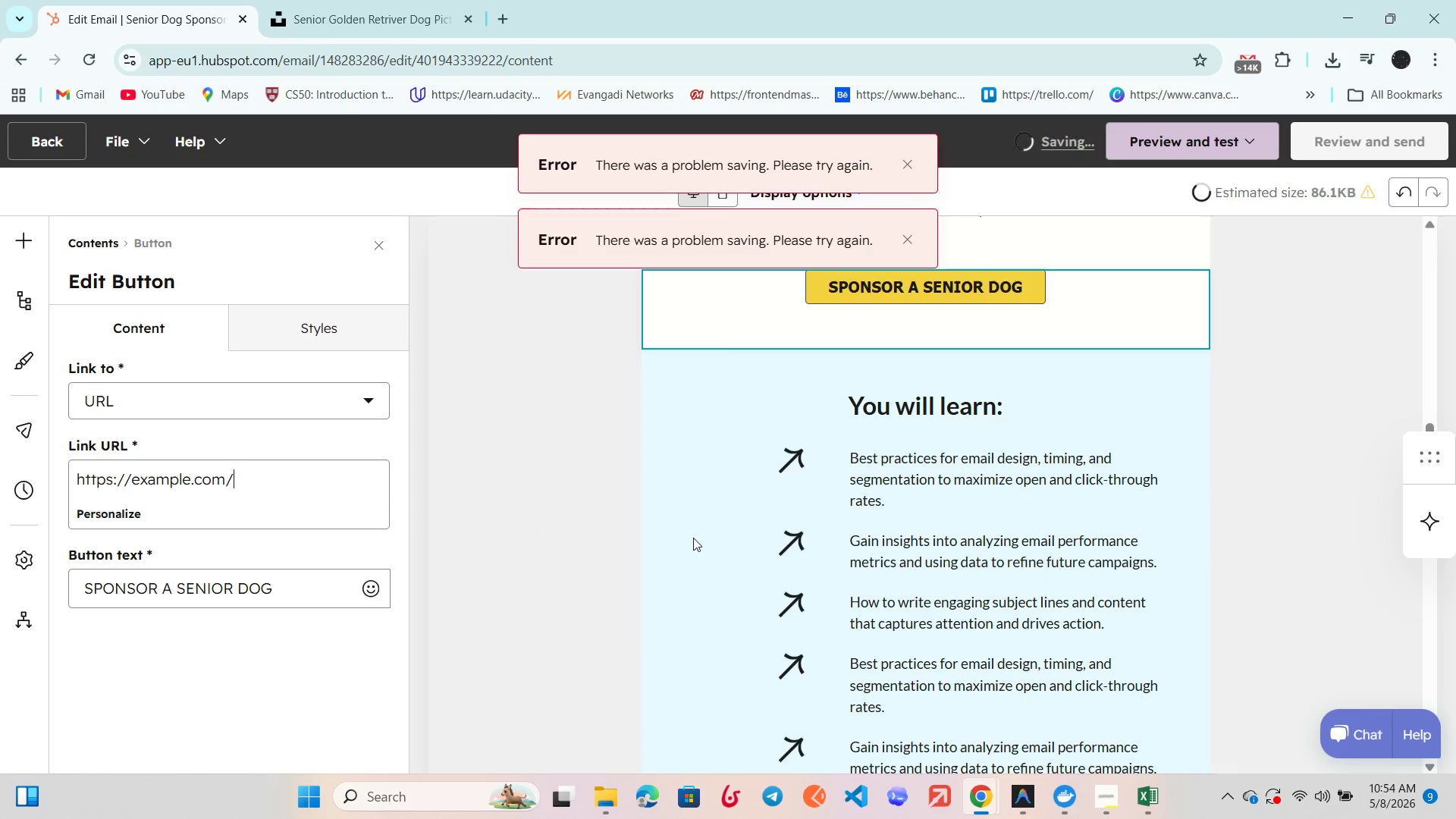 
left_click([693, 538])
 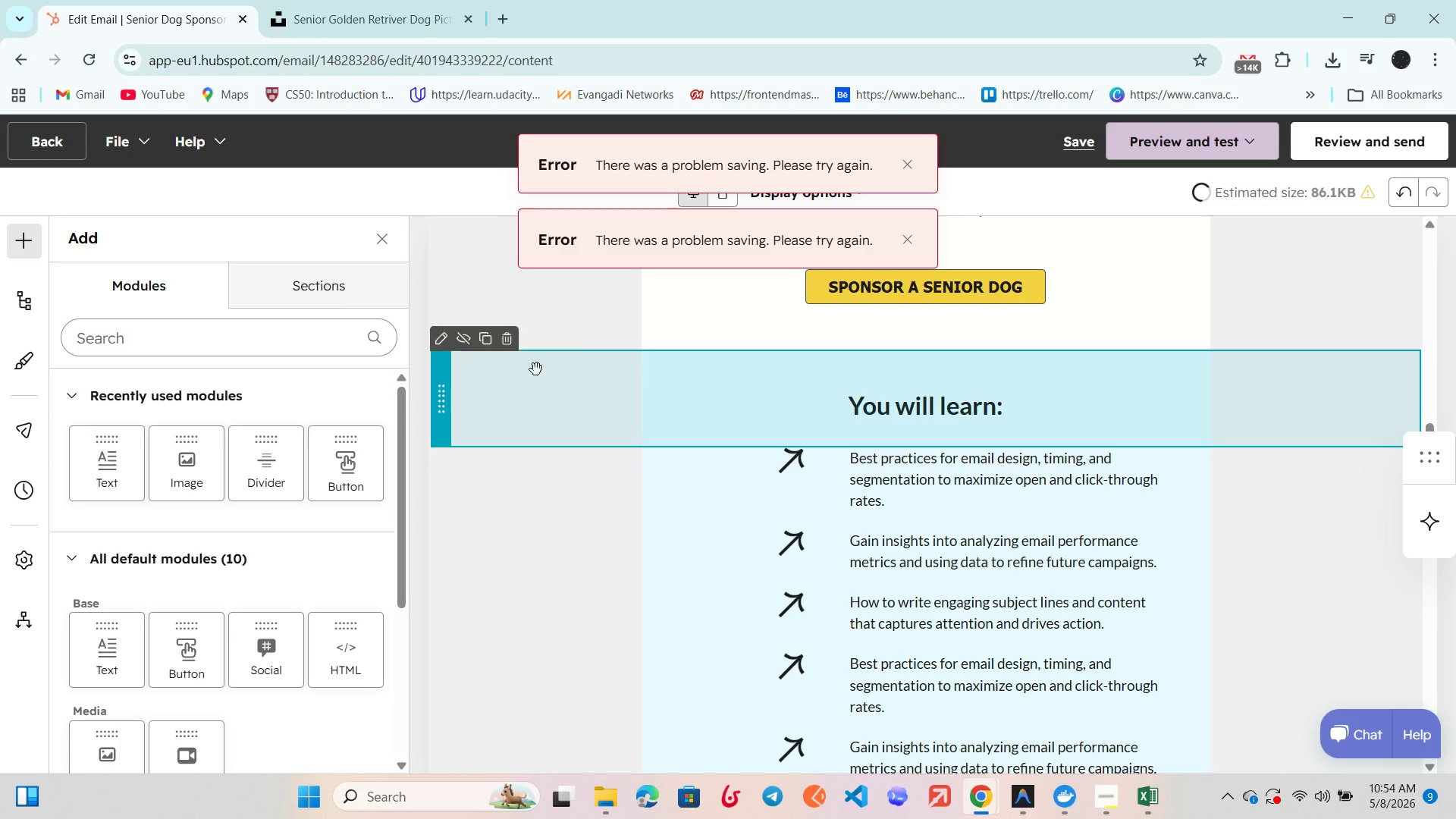 
left_click([508, 347])
 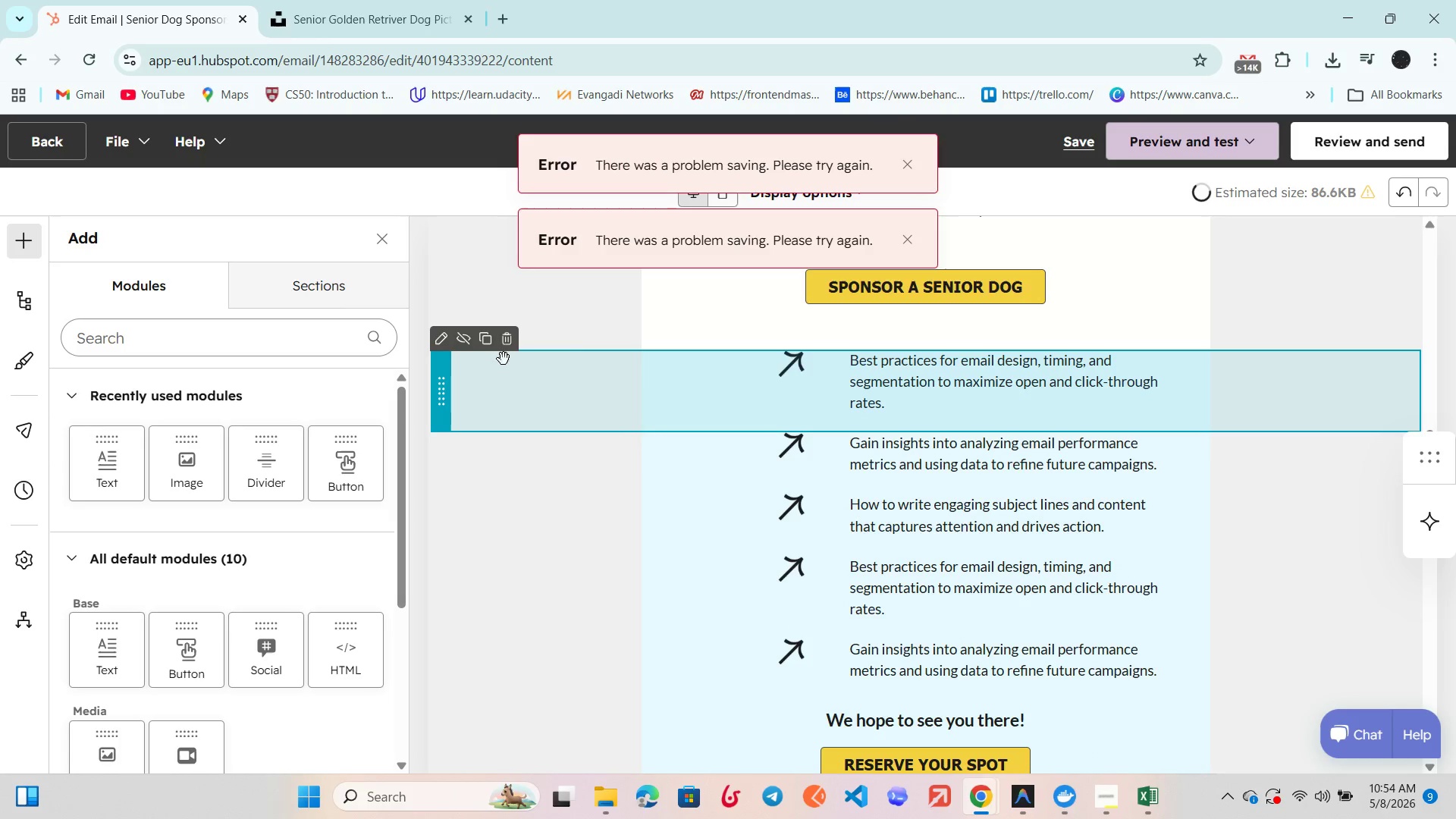 
left_click([504, 343])
 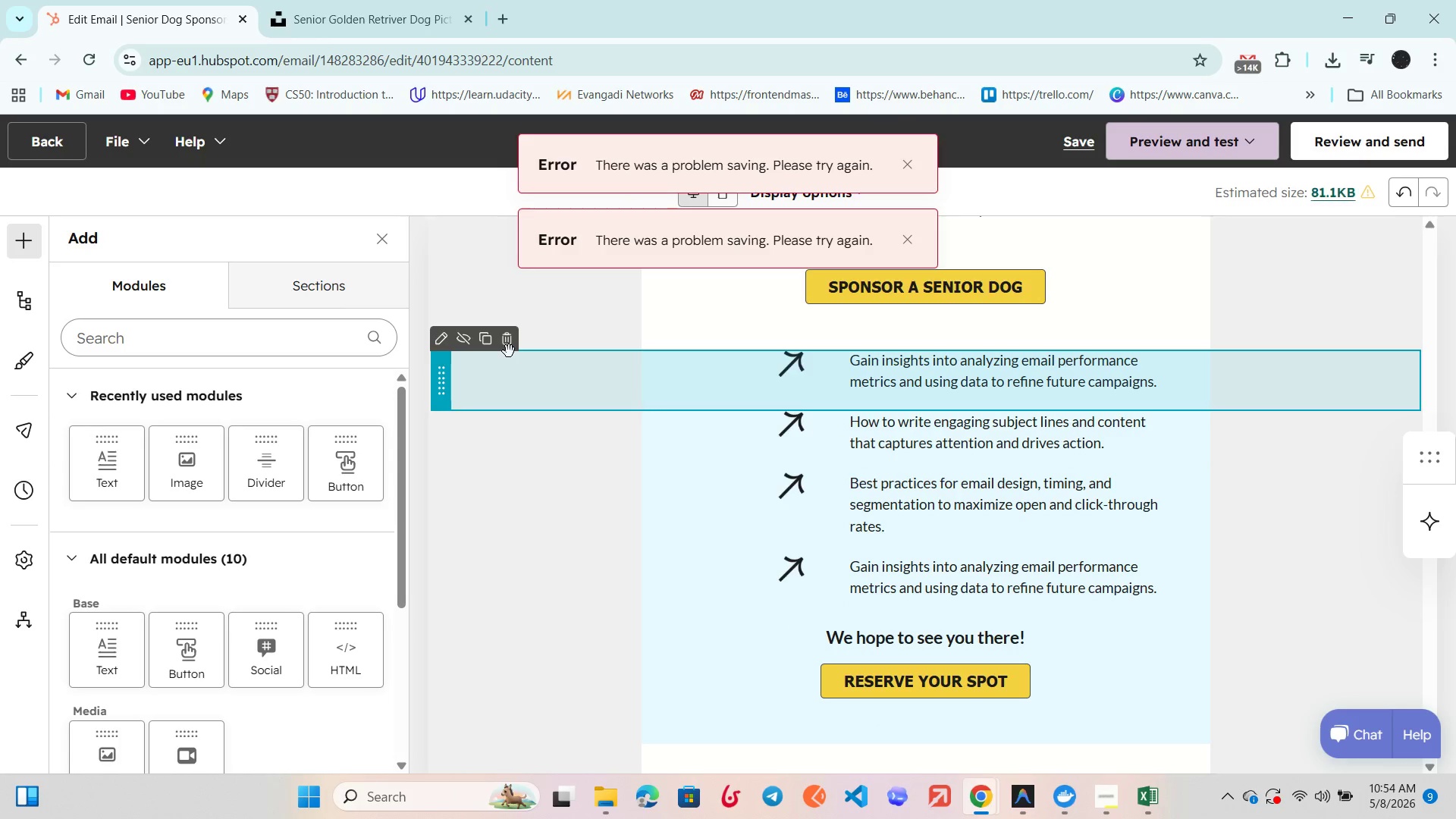 
left_click([509, 348])
 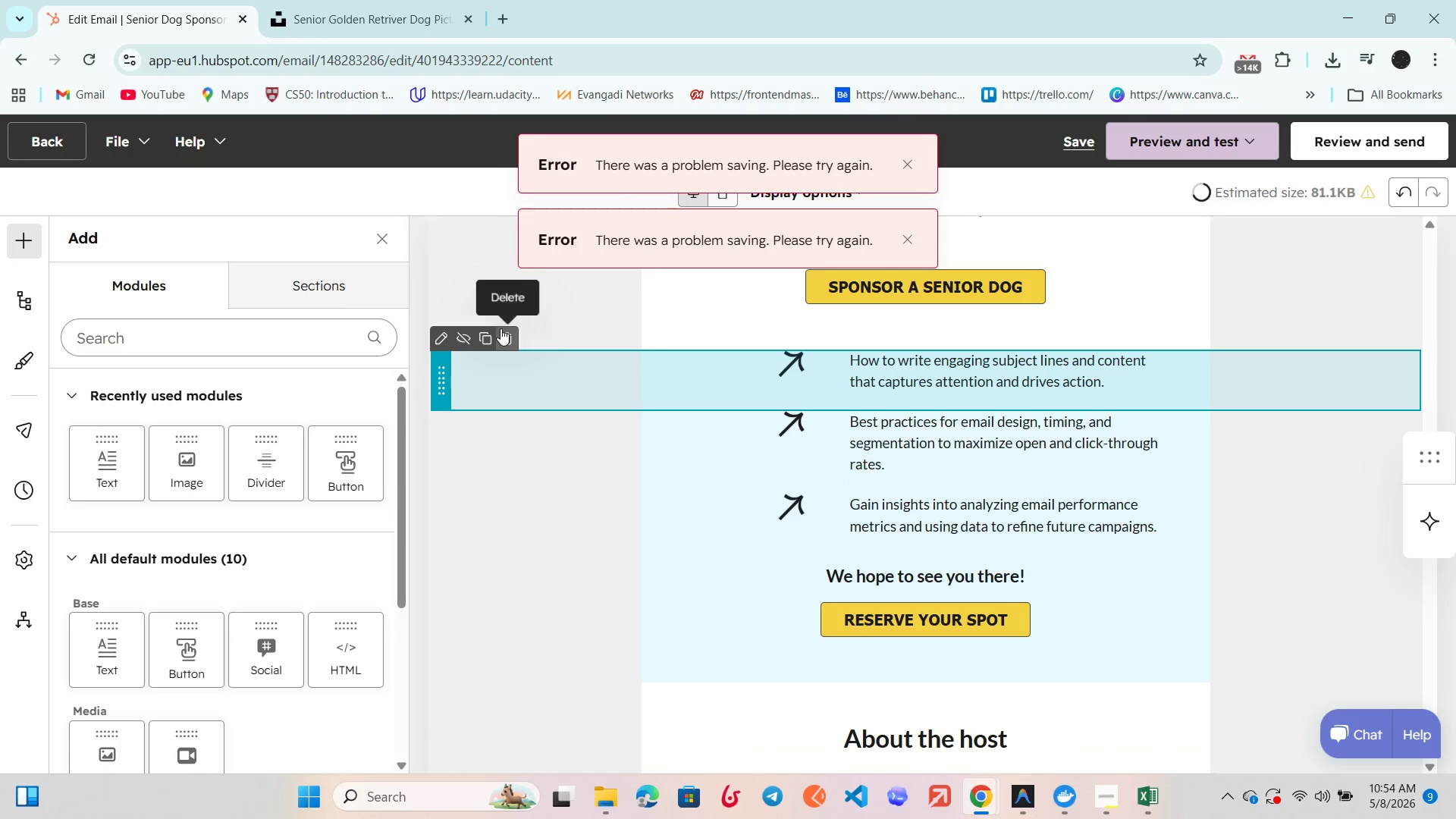 
left_click([500, 329])
 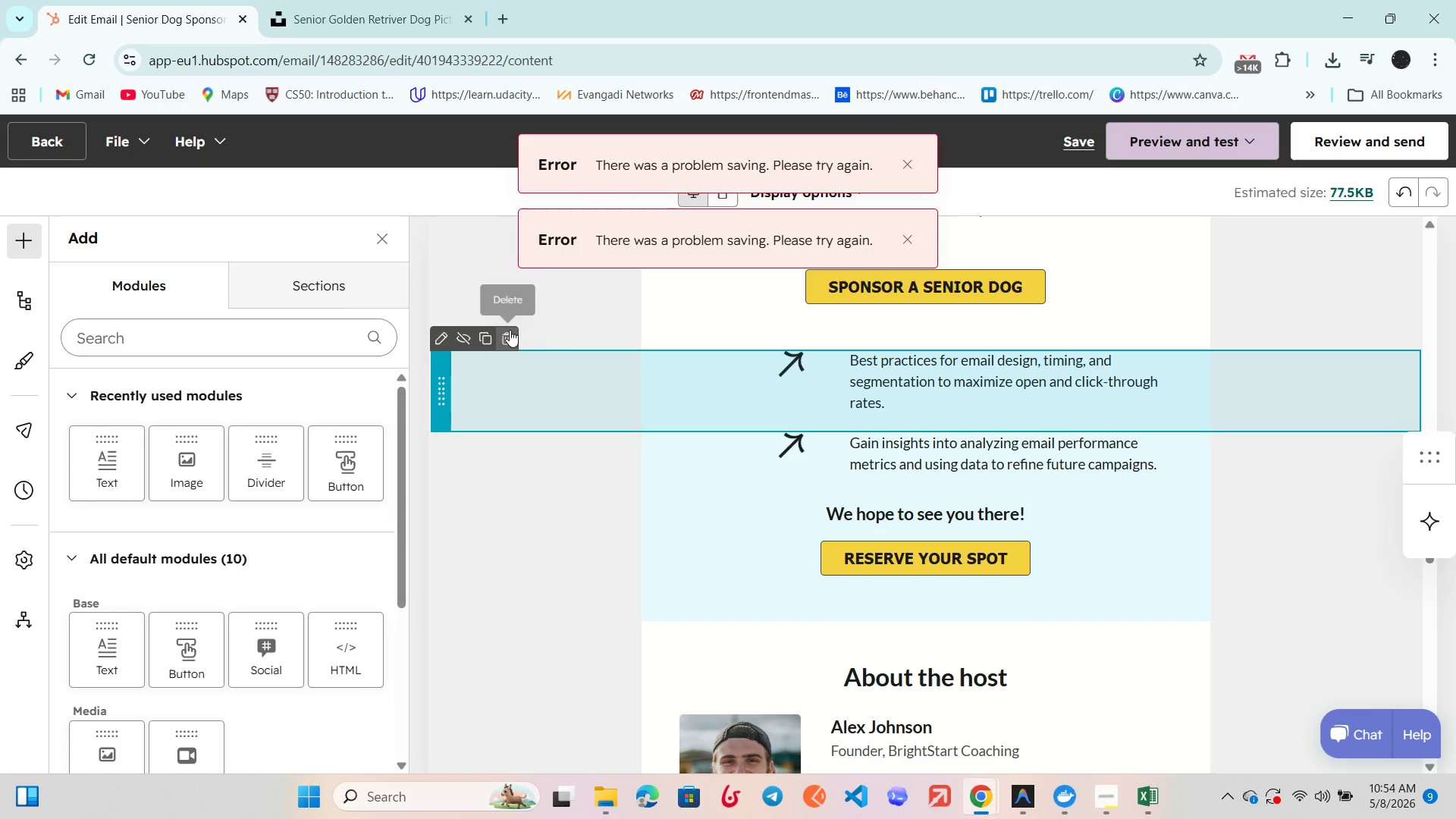 
left_click([510, 330])
 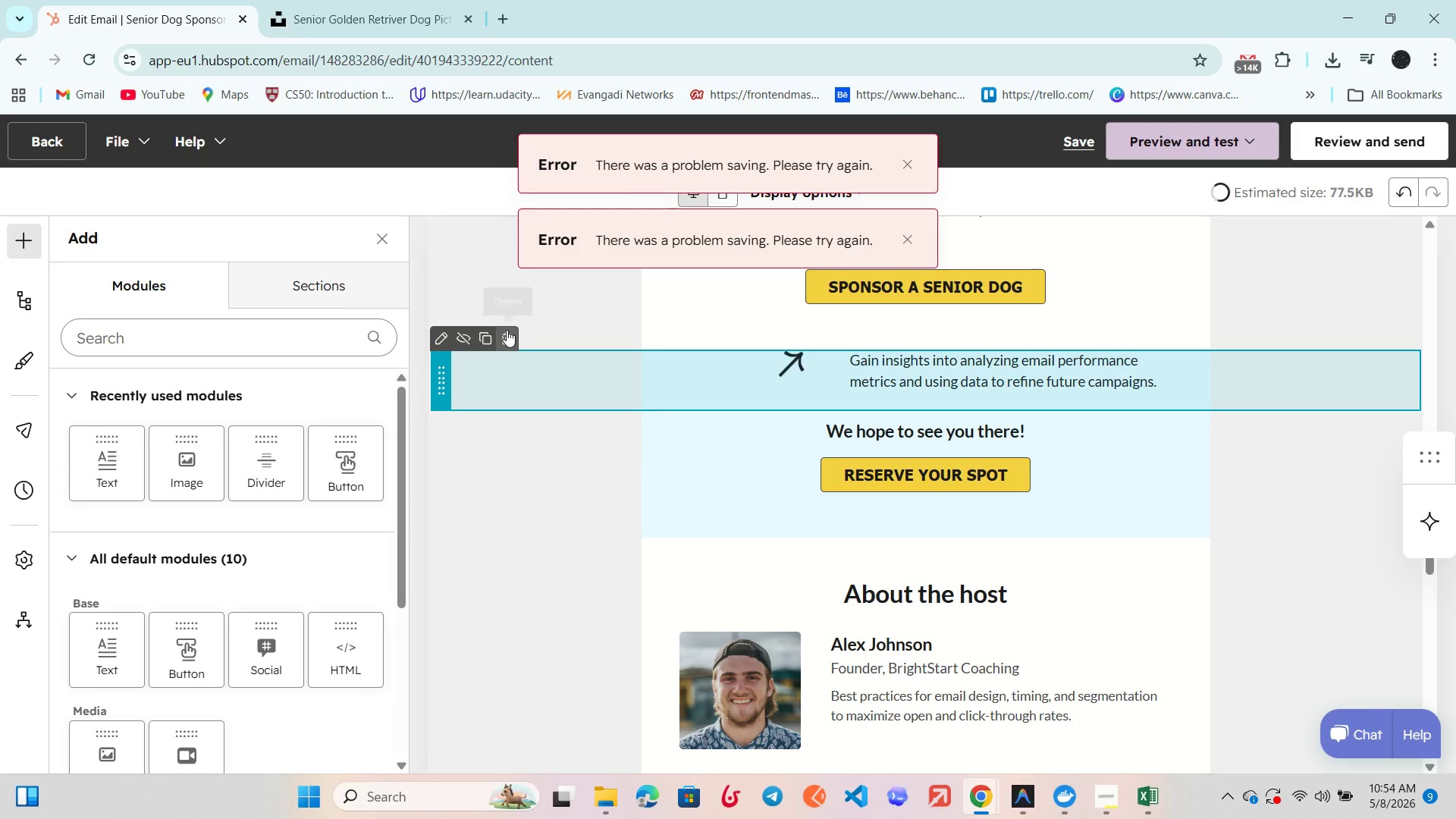 
left_click([507, 330])
 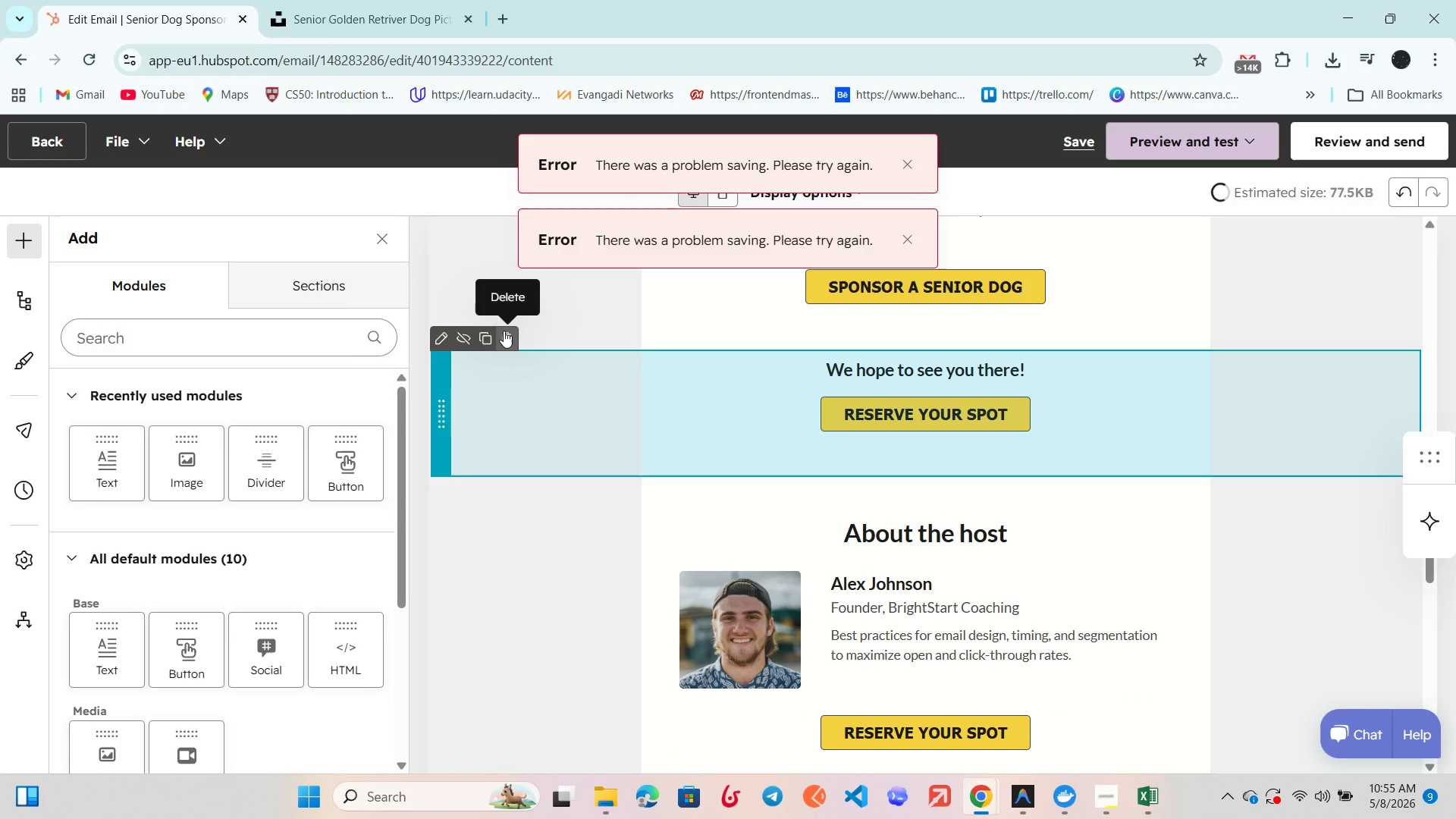 
left_click([504, 329])
 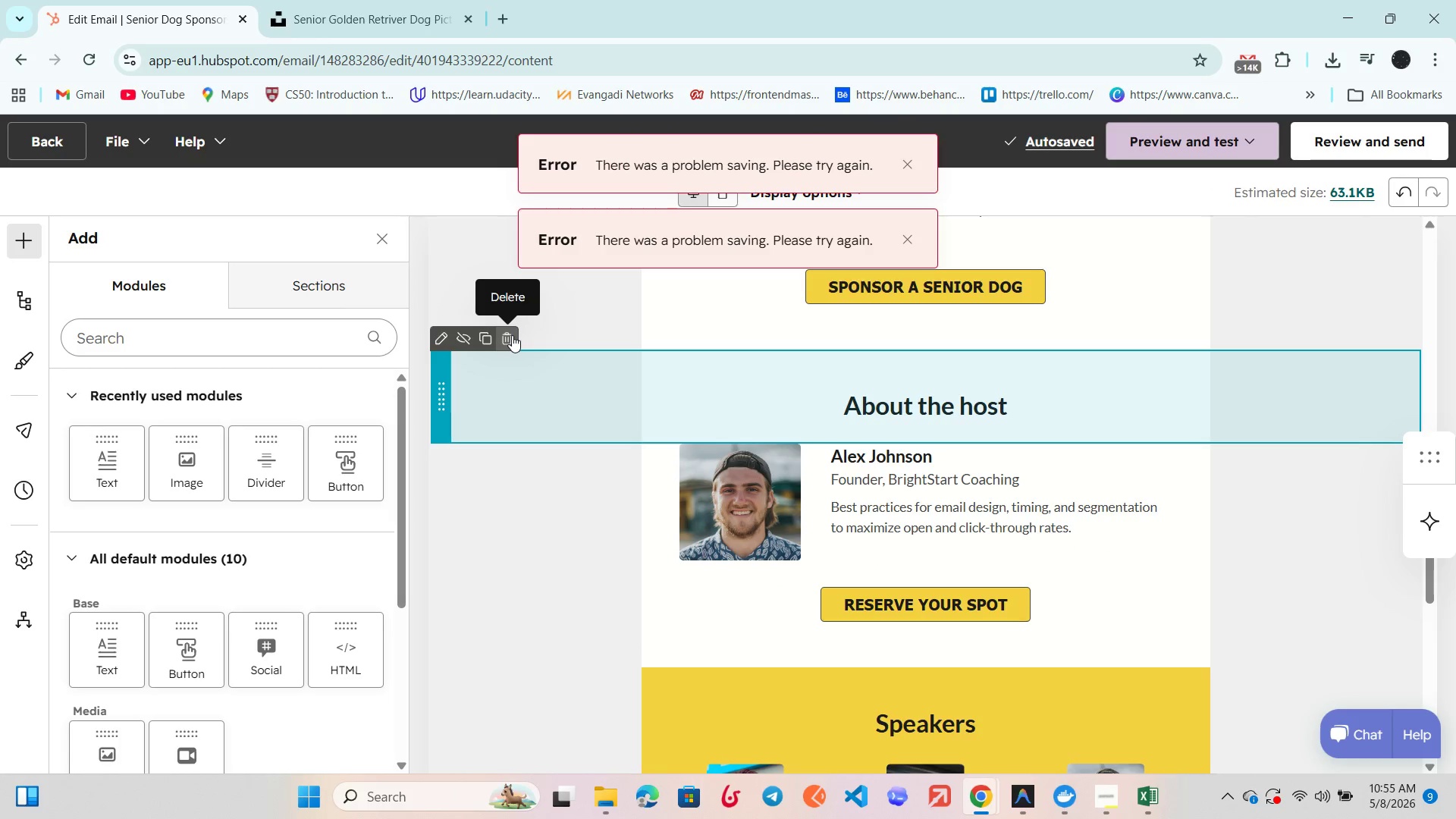 
wait(6.06)
 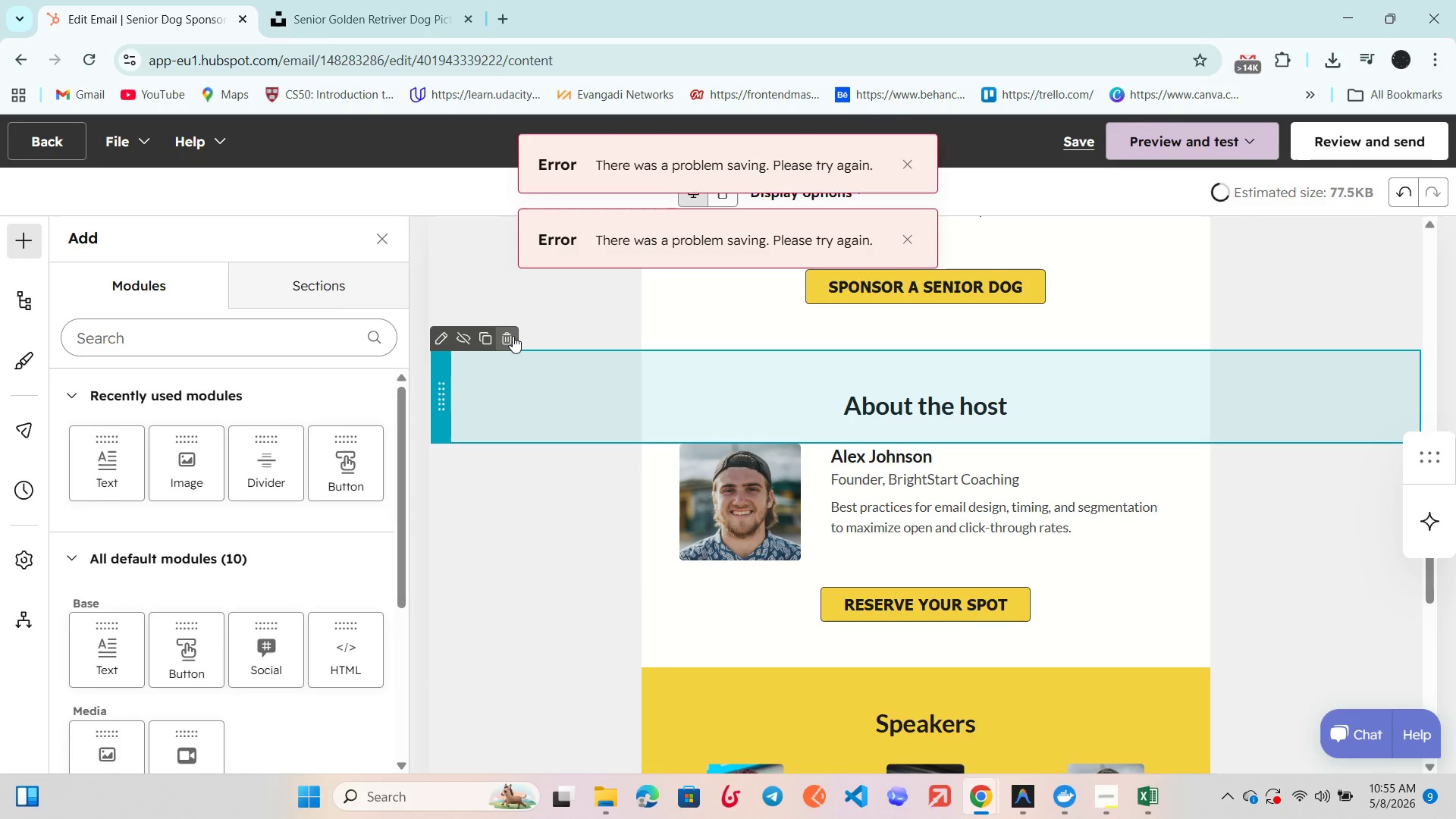 
scroll: coordinate [512, 335], scroll_direction: down, amount: 1.0
 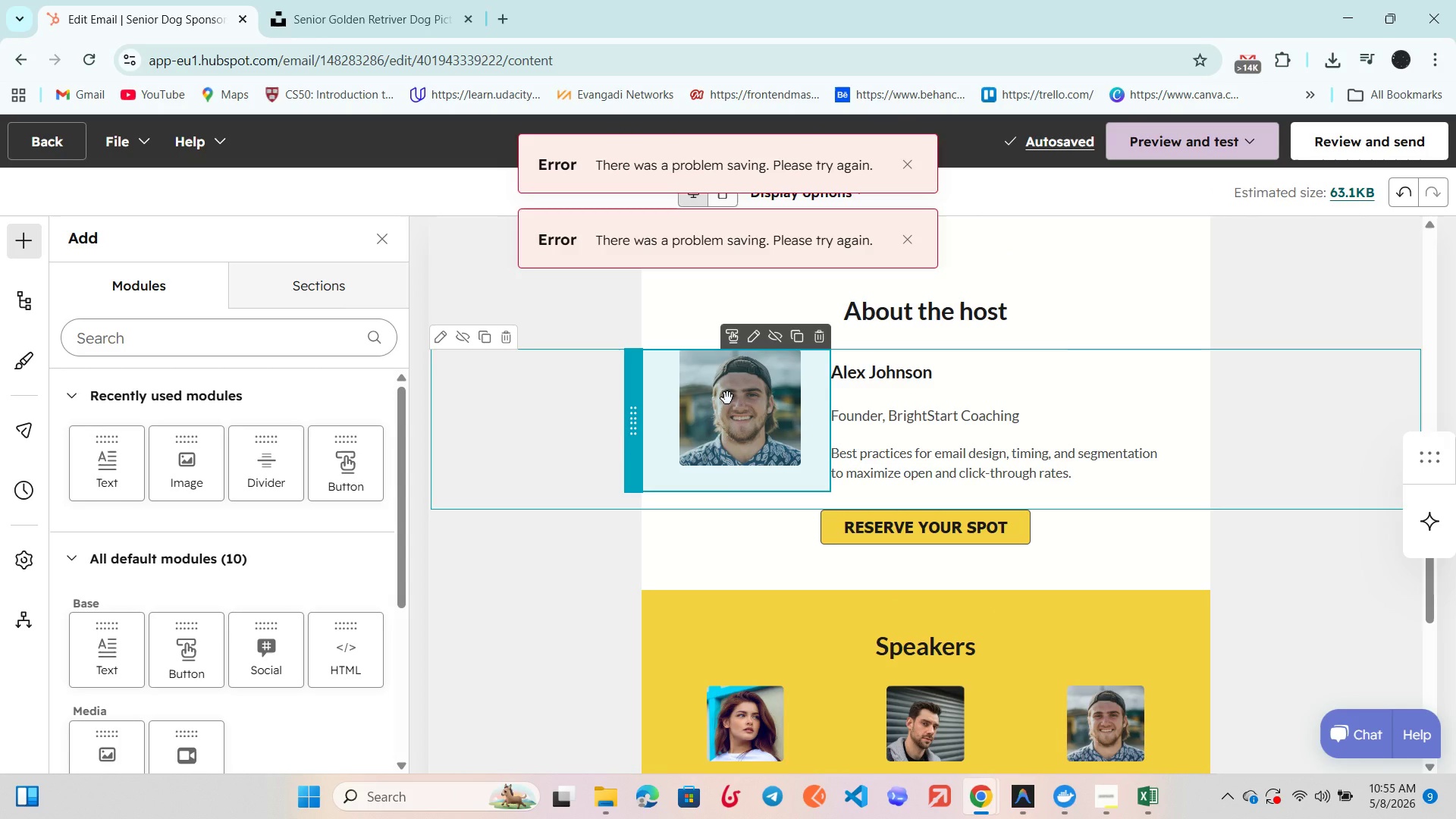 
left_click([727, 398])
 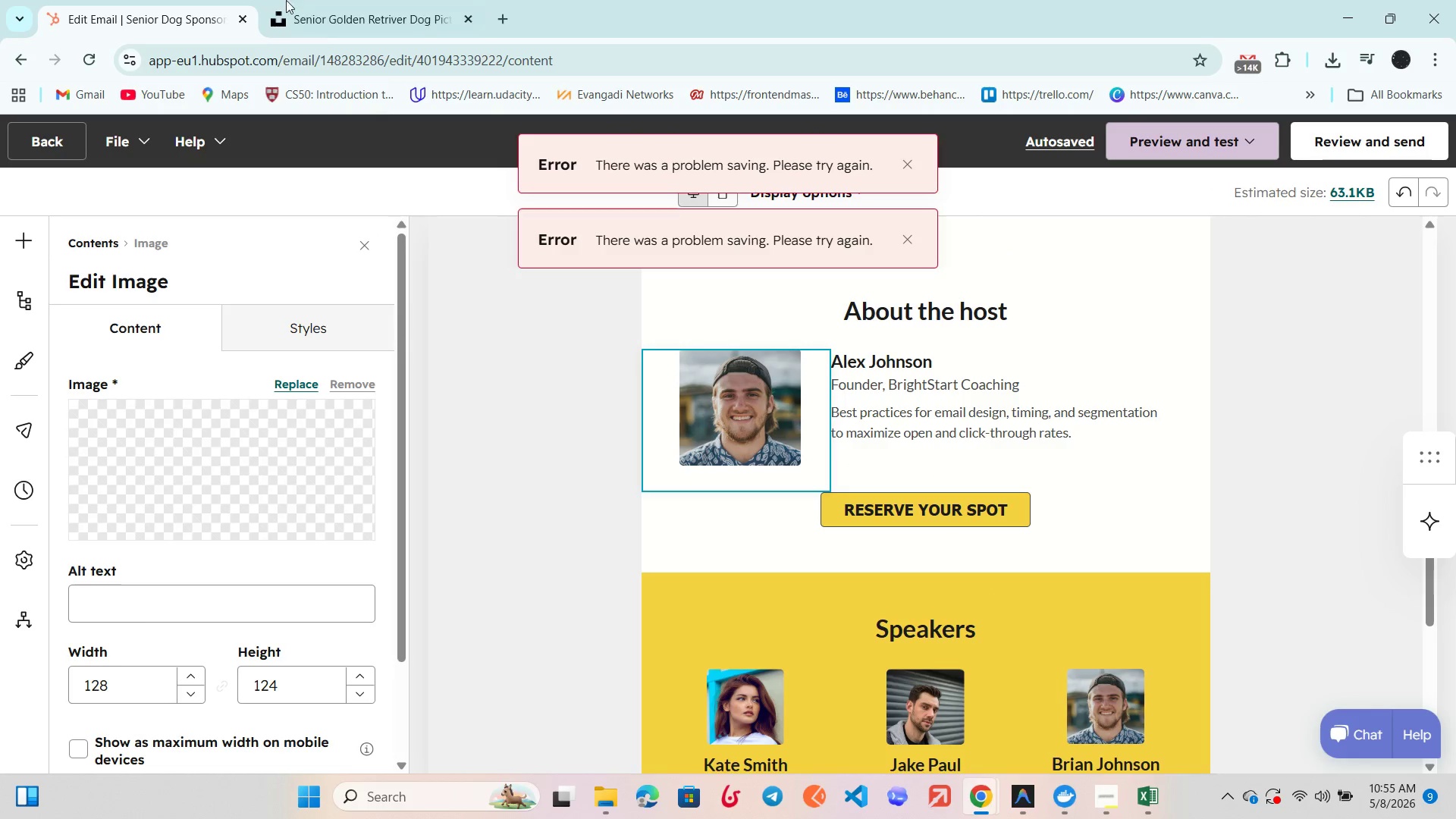 
left_click([287, 0])
 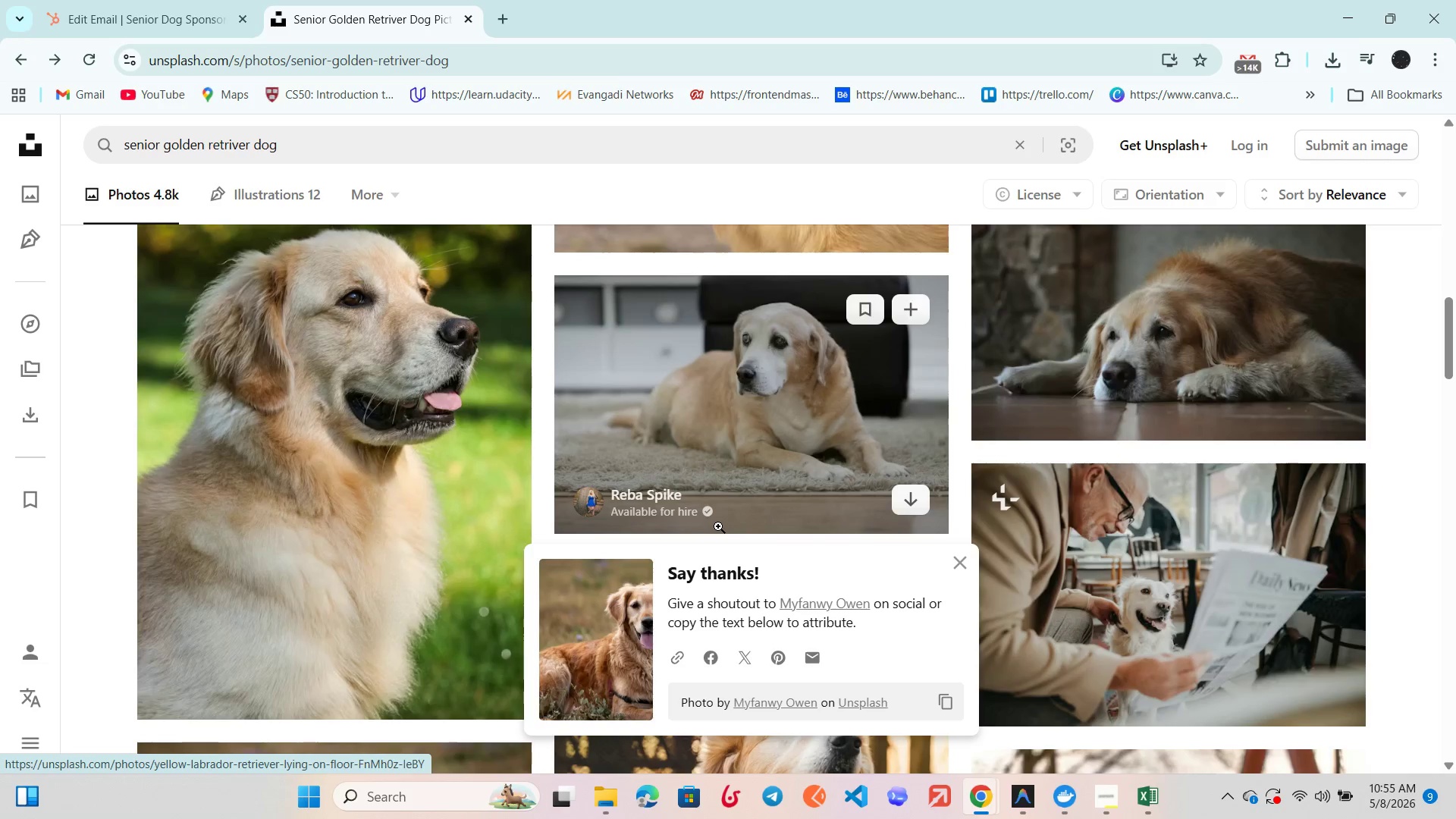 
scroll: coordinate [824, 491], scroll_direction: down, amount: 12.0
 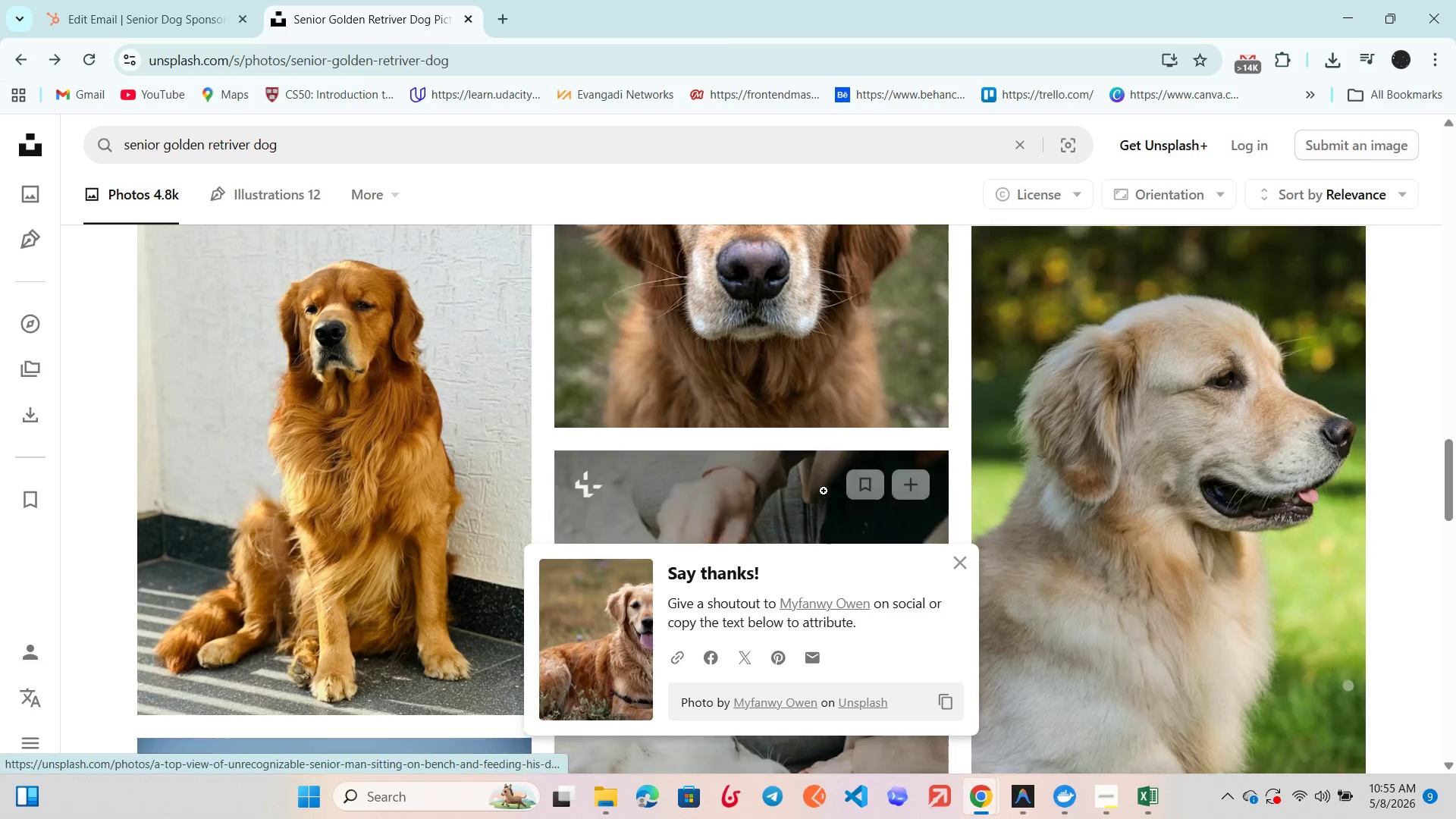 
scroll: coordinate [824, 491], scroll_direction: up, amount: 11.0
 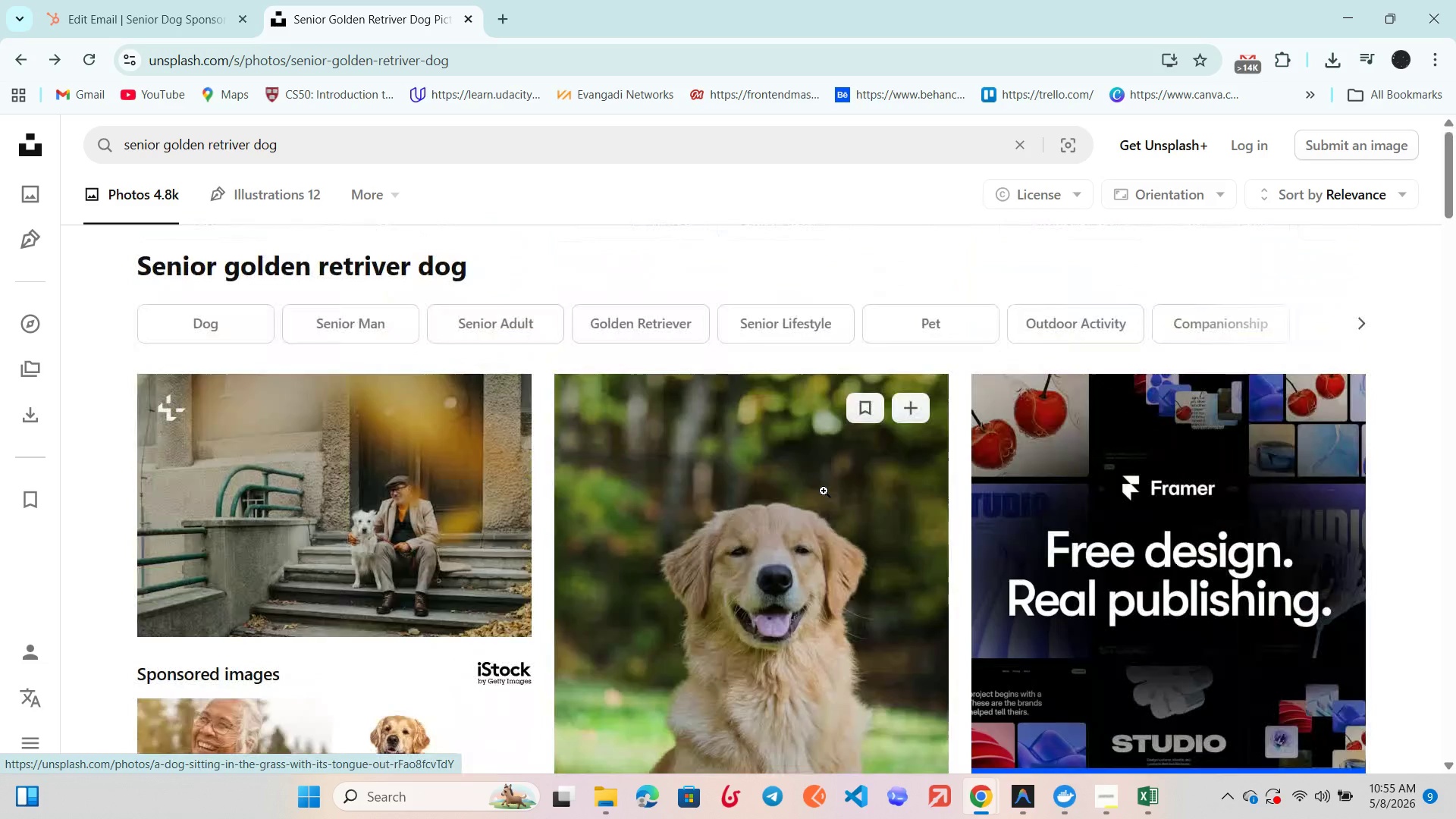 
scroll: coordinate [830, 488], scroll_direction: down, amount: 35.0
 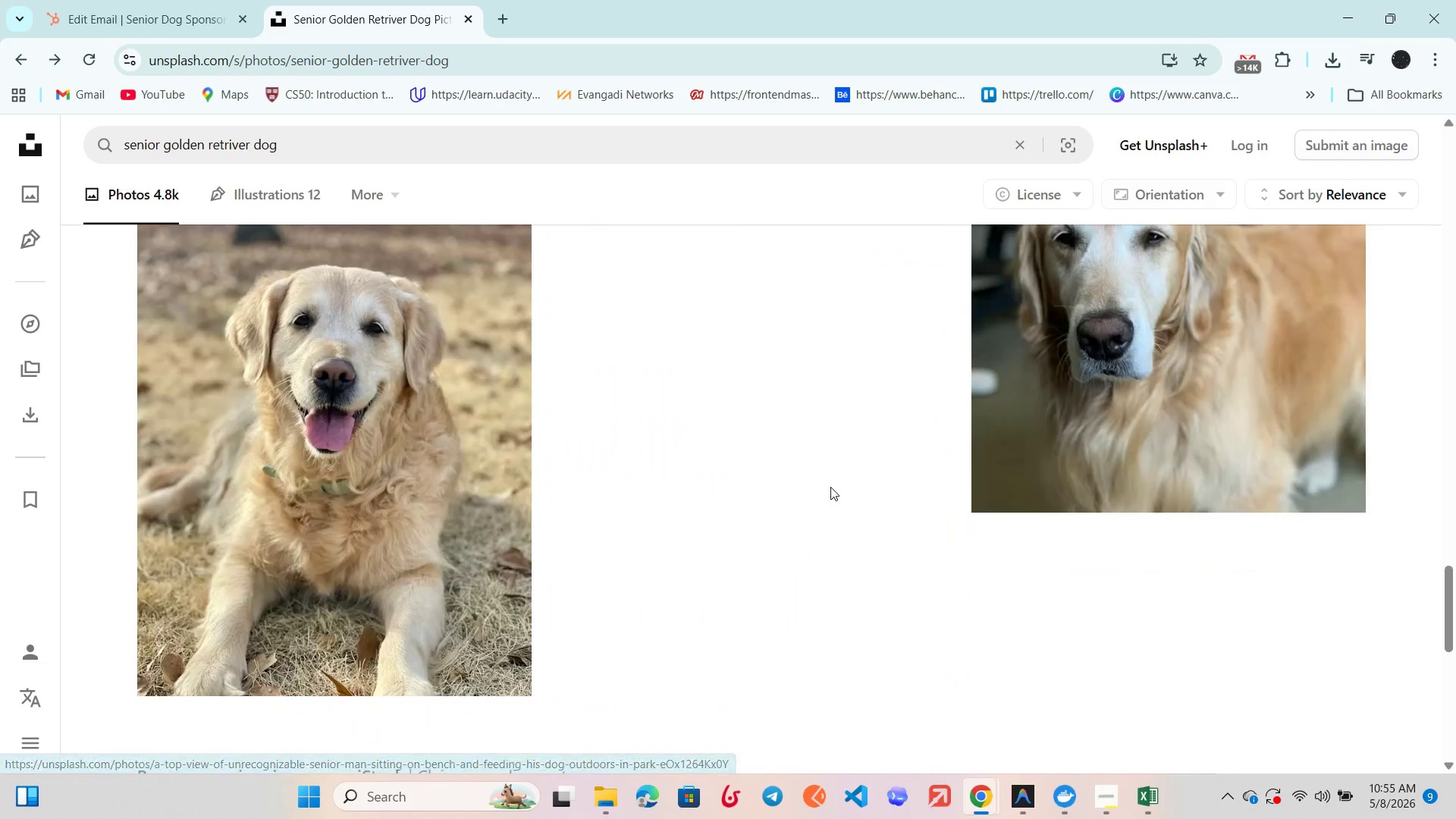 
scroll: coordinate [830, 487], scroll_direction: up, amount: 10.0
 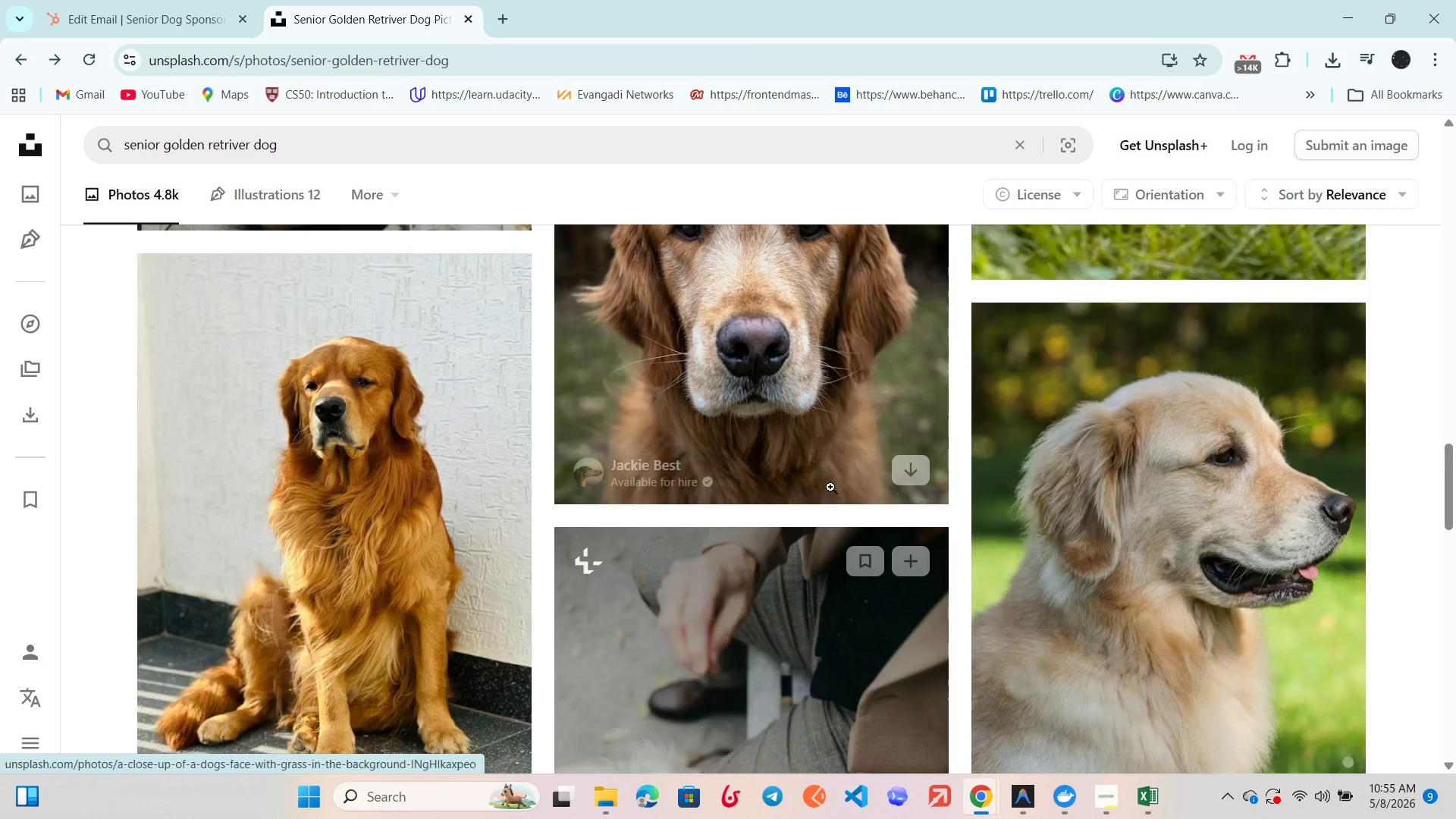 
scroll: coordinate [830, 487], scroll_direction: down, amount: 6.0
 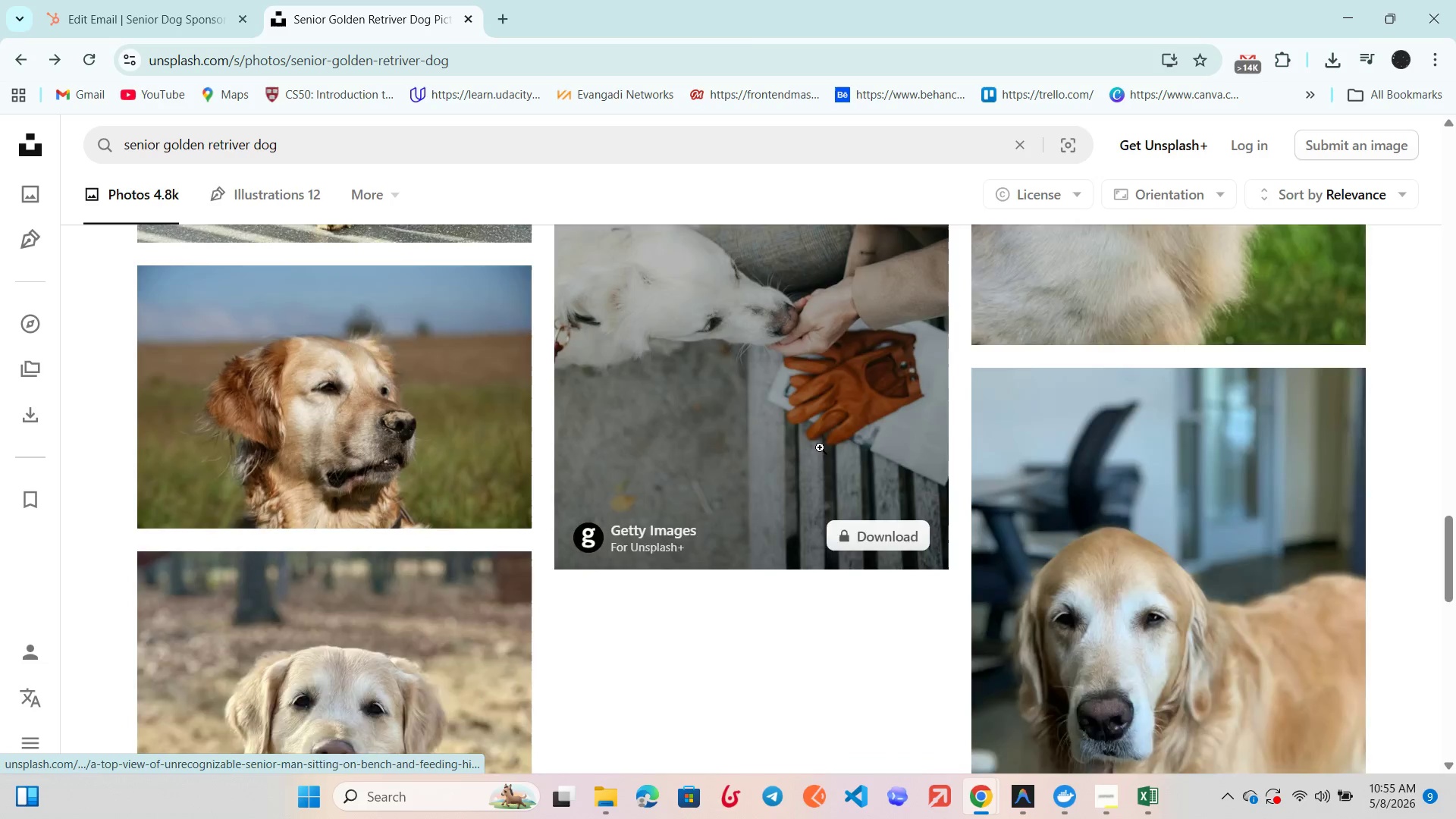 
scroll: coordinate [821, 447], scroll_direction: up, amount: 3.0
 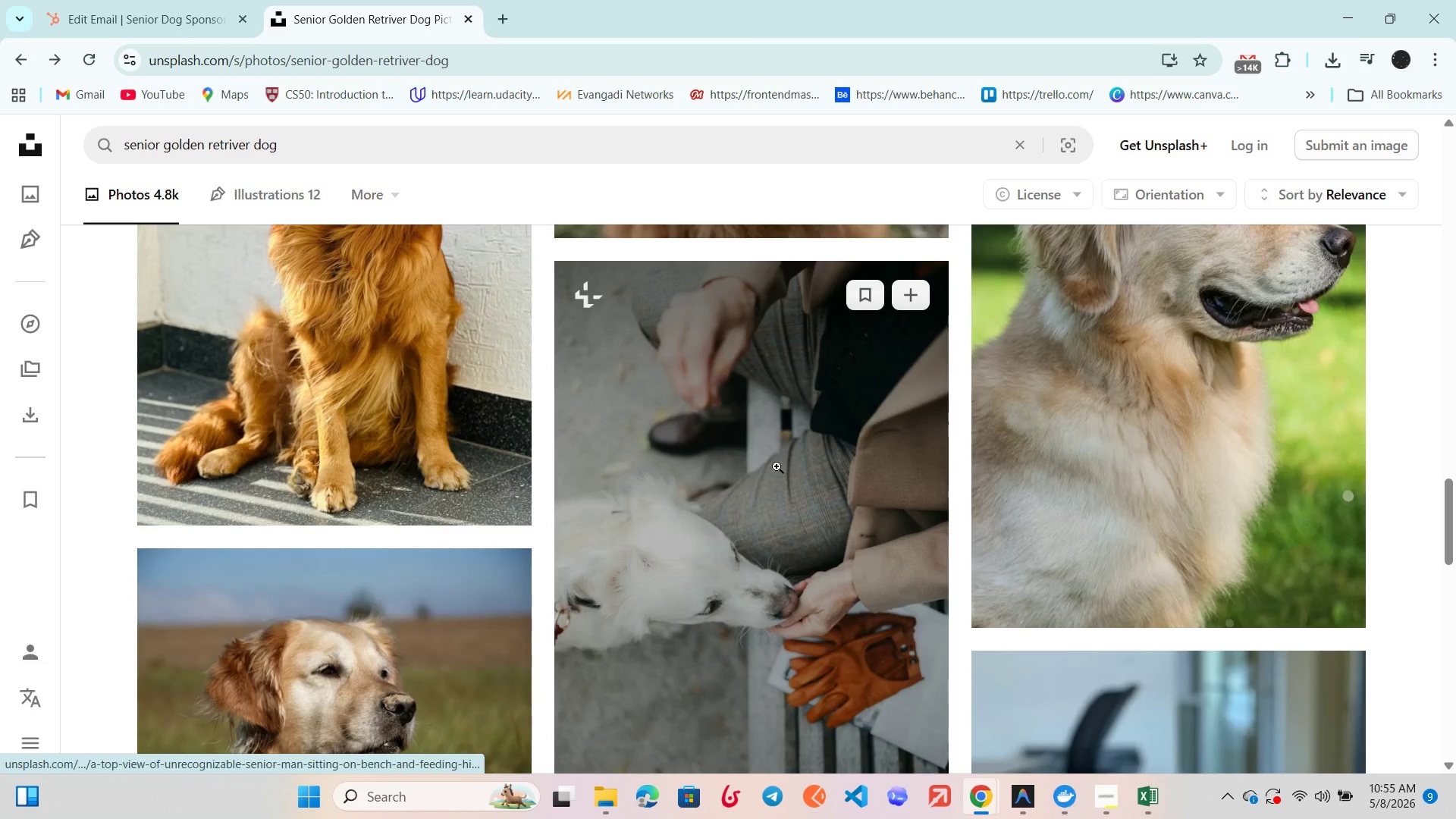 
left_click([777, 466])
 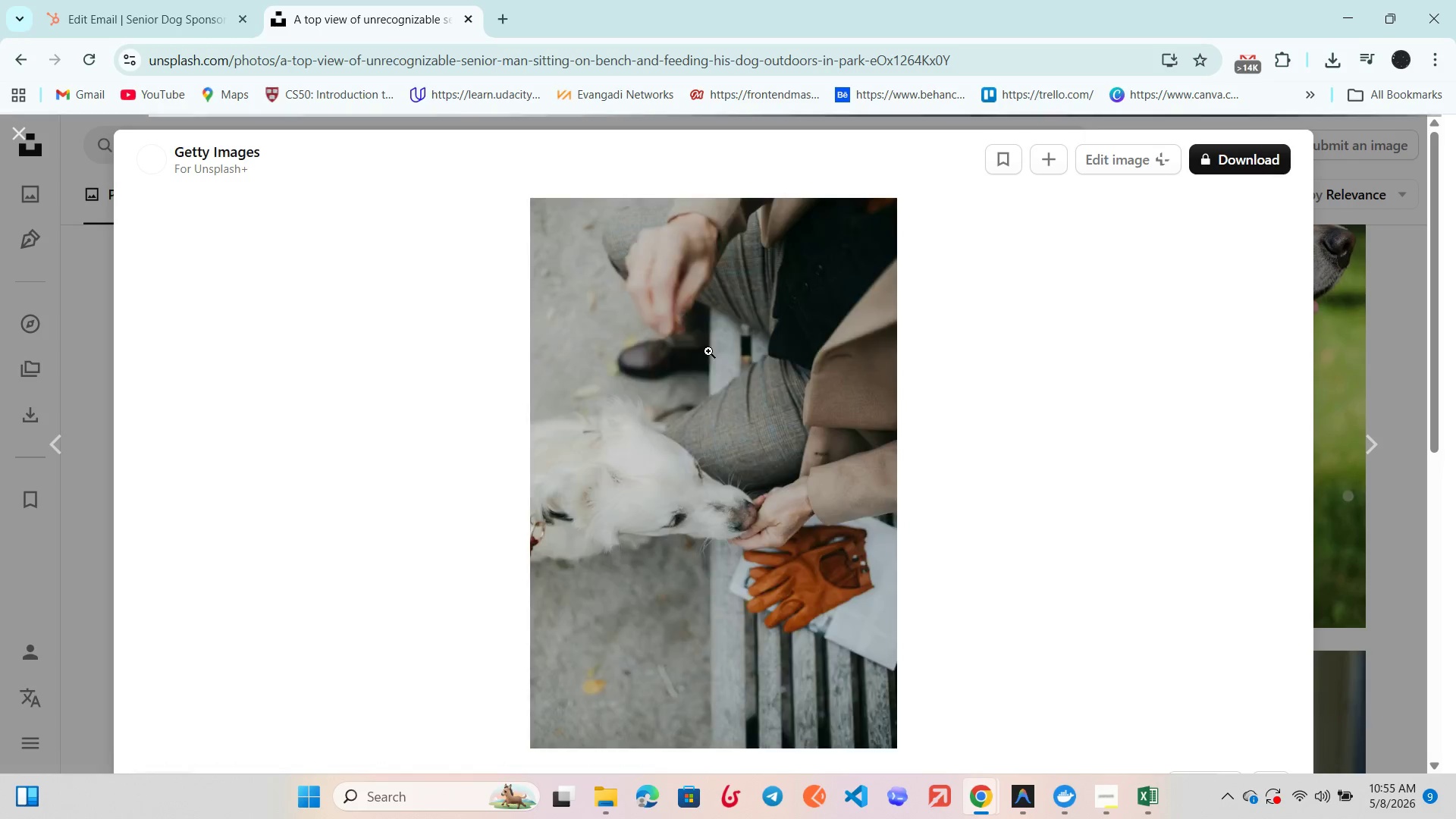 
scroll: coordinate [556, 428], scroll_direction: down, amount: 23.0
 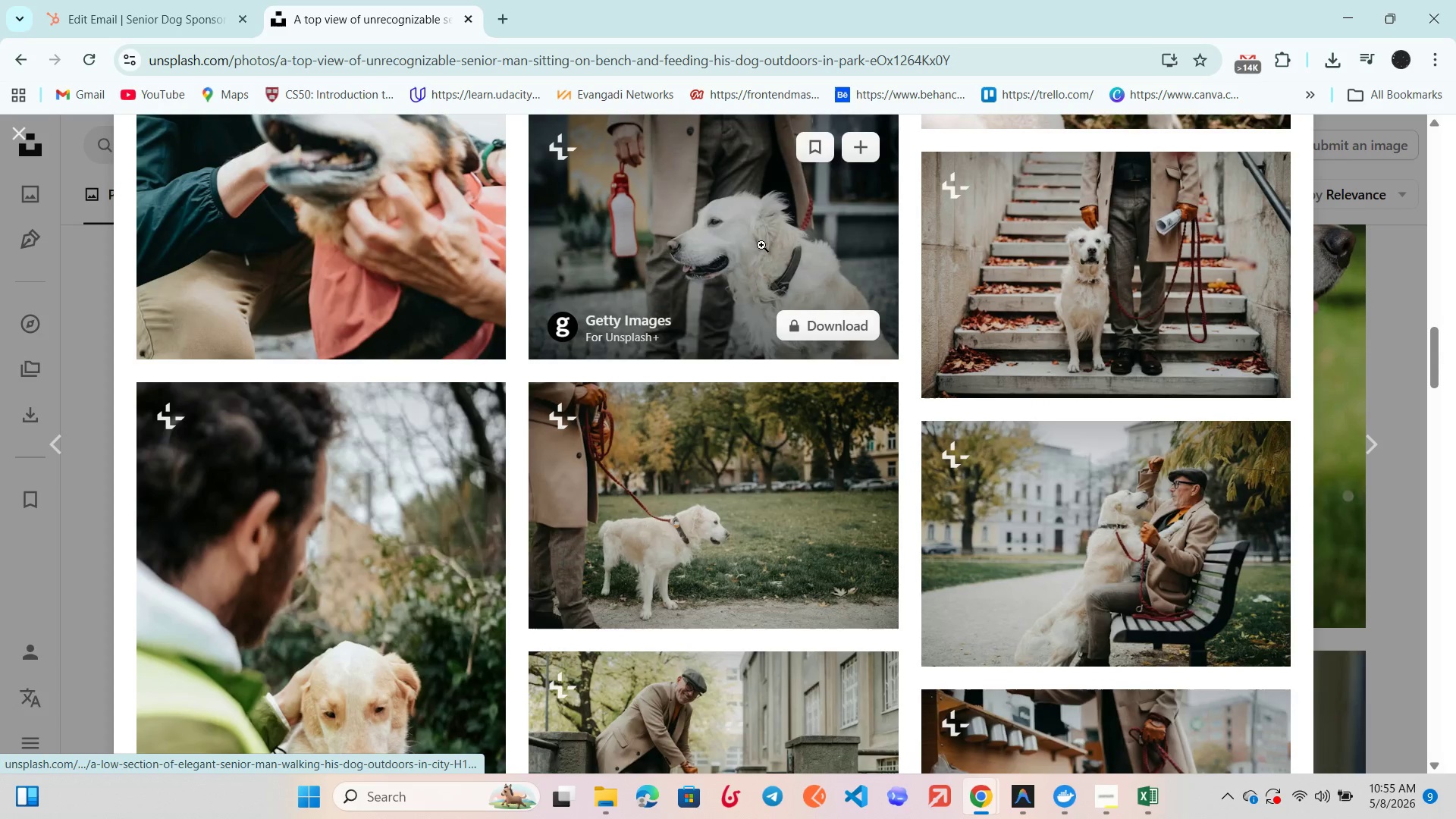 
scroll: coordinate [755, 250], scroll_direction: down, amount: 23.0
 